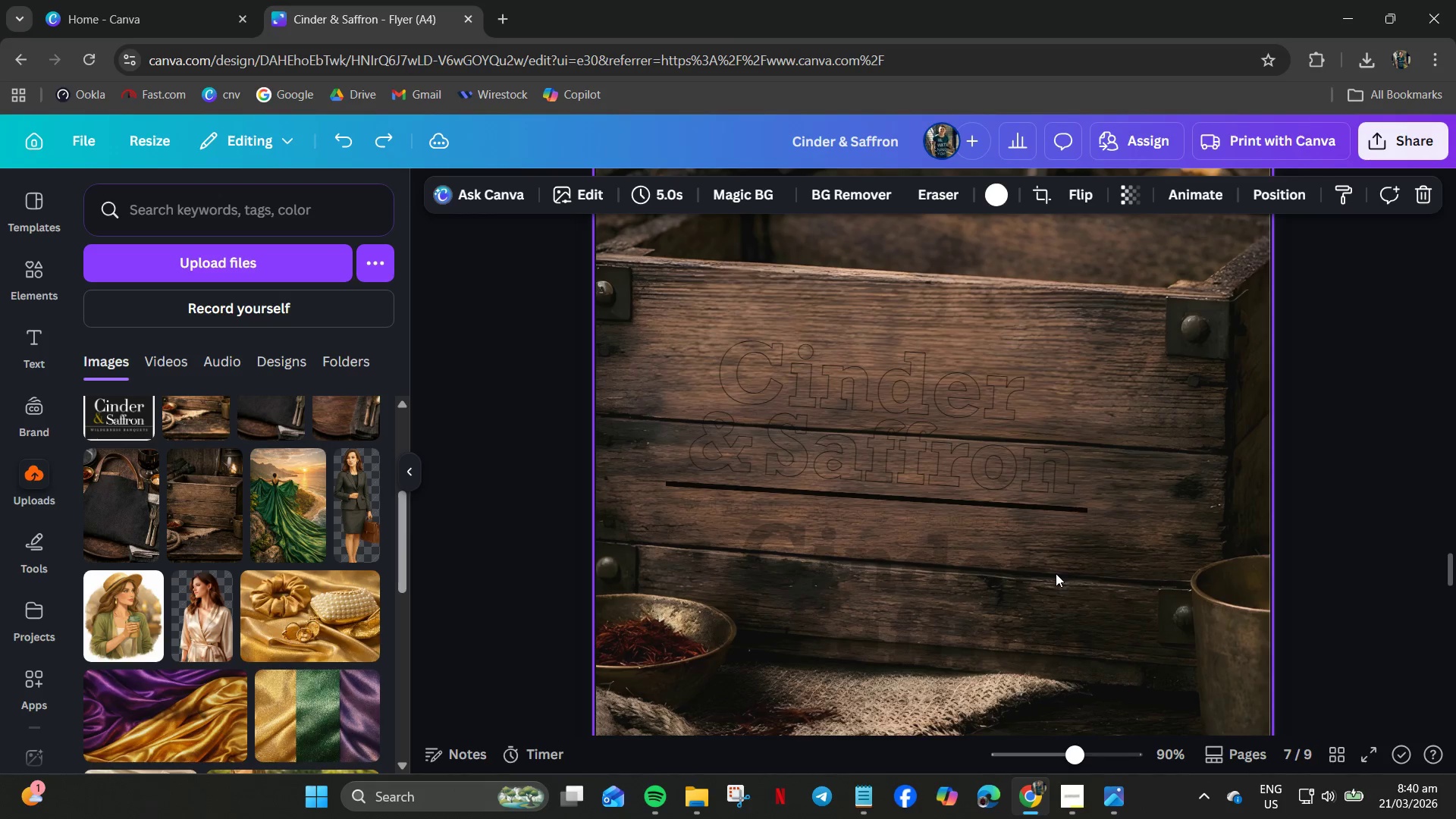 
key(Control+Z)
 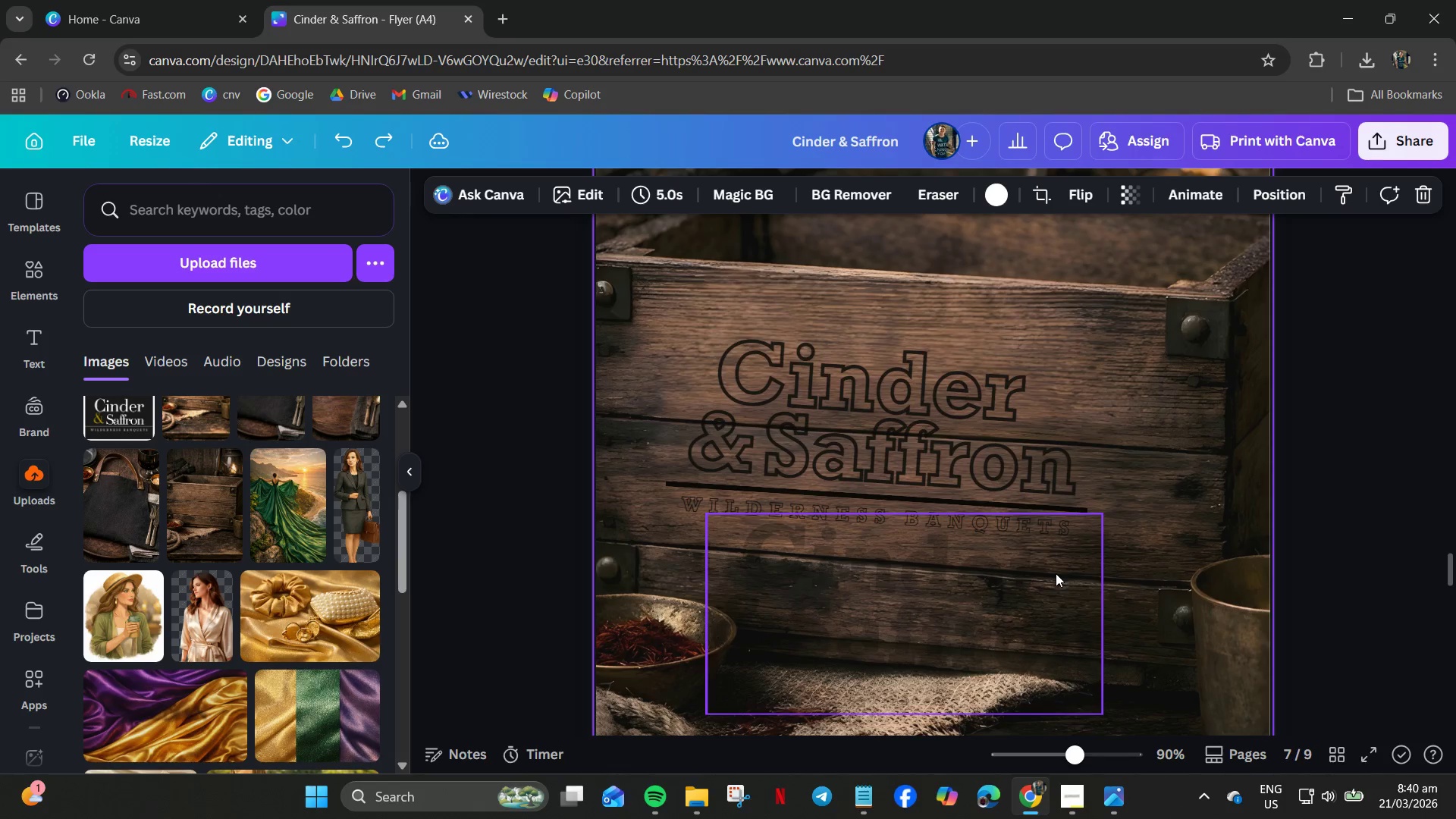 
key(Control+Z)
 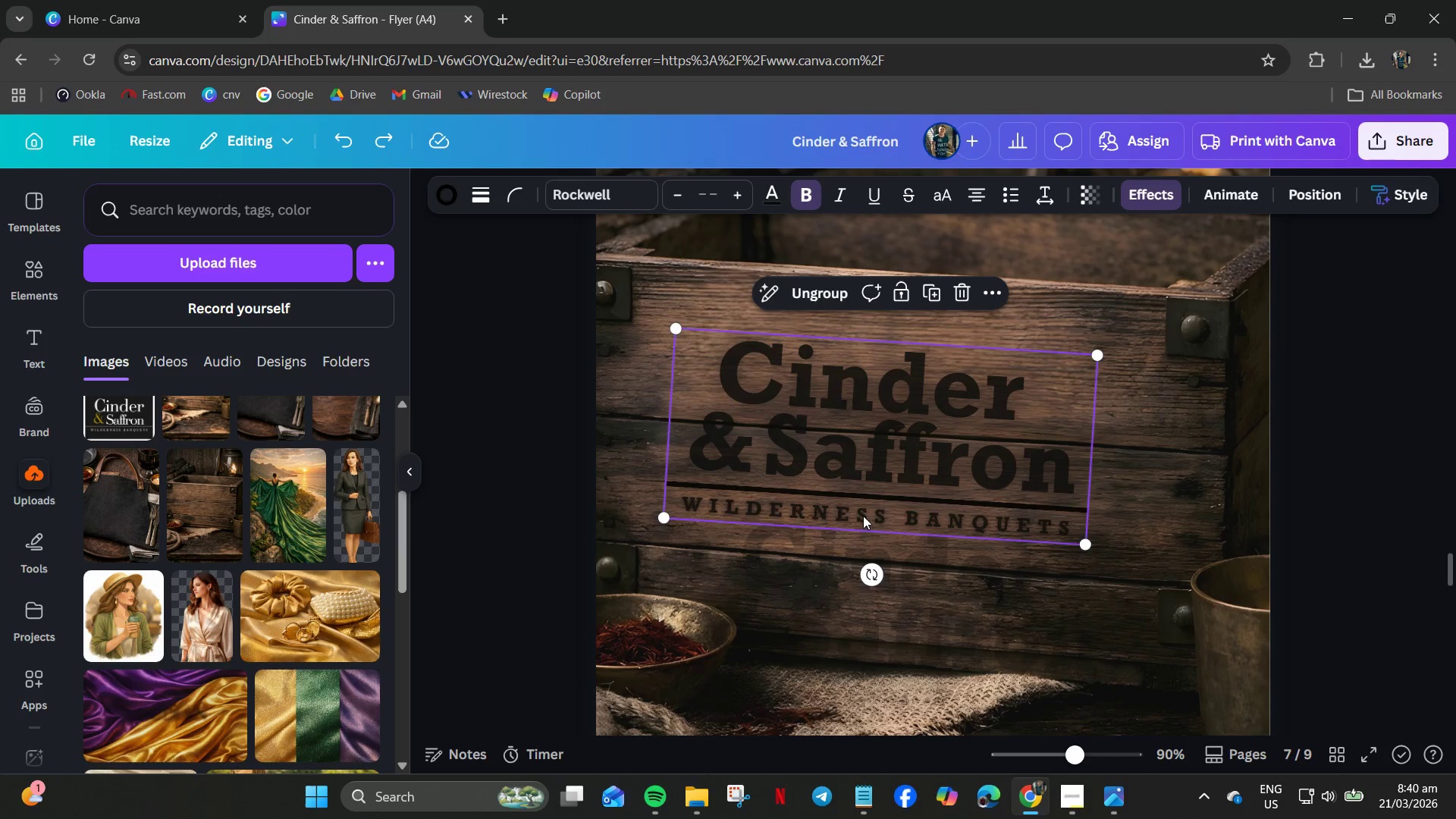 
right_click([922, 420])
 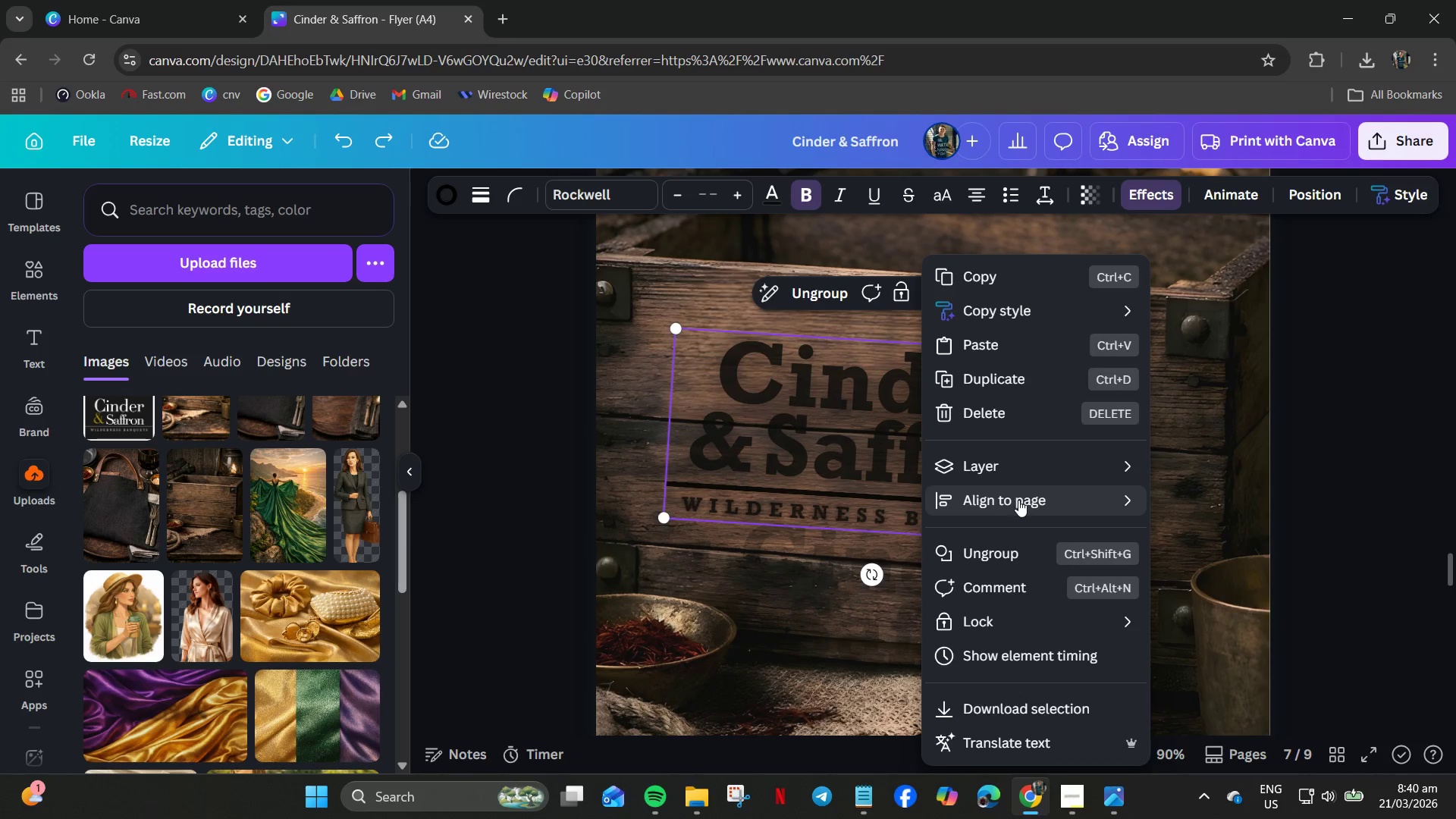 
left_click([1003, 550])
 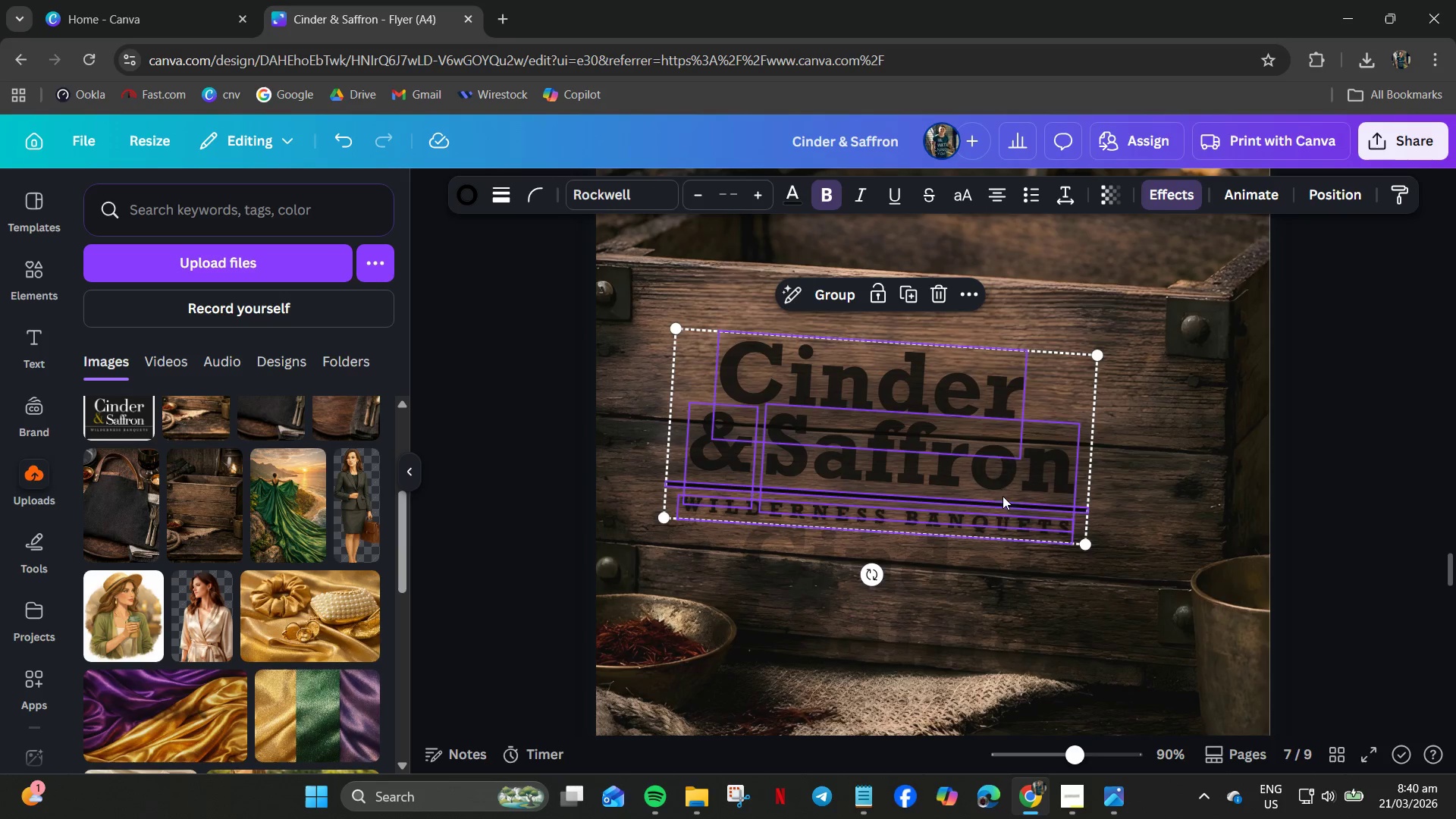 
left_click([1153, 444])
 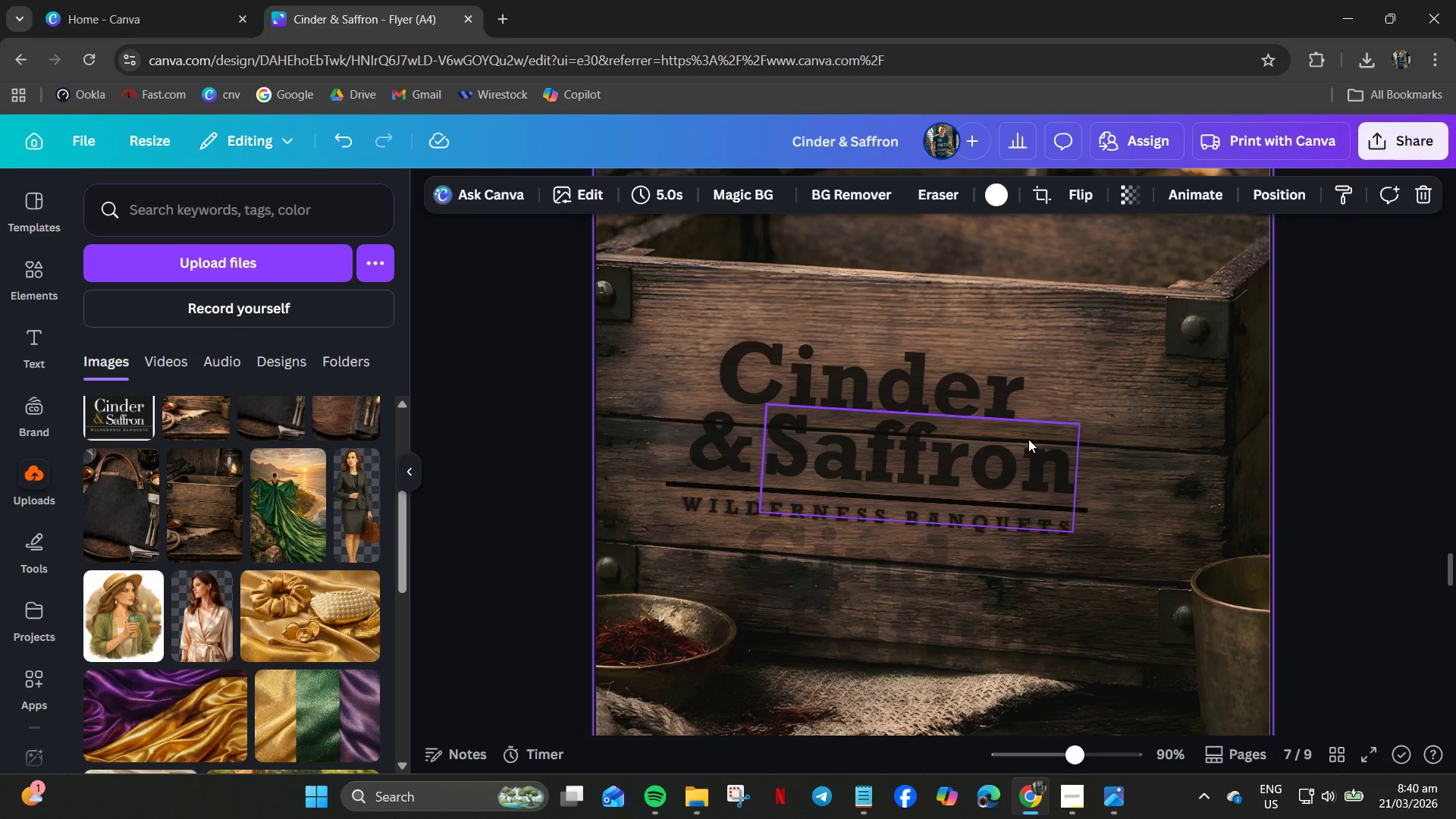 
left_click([1003, 447])
 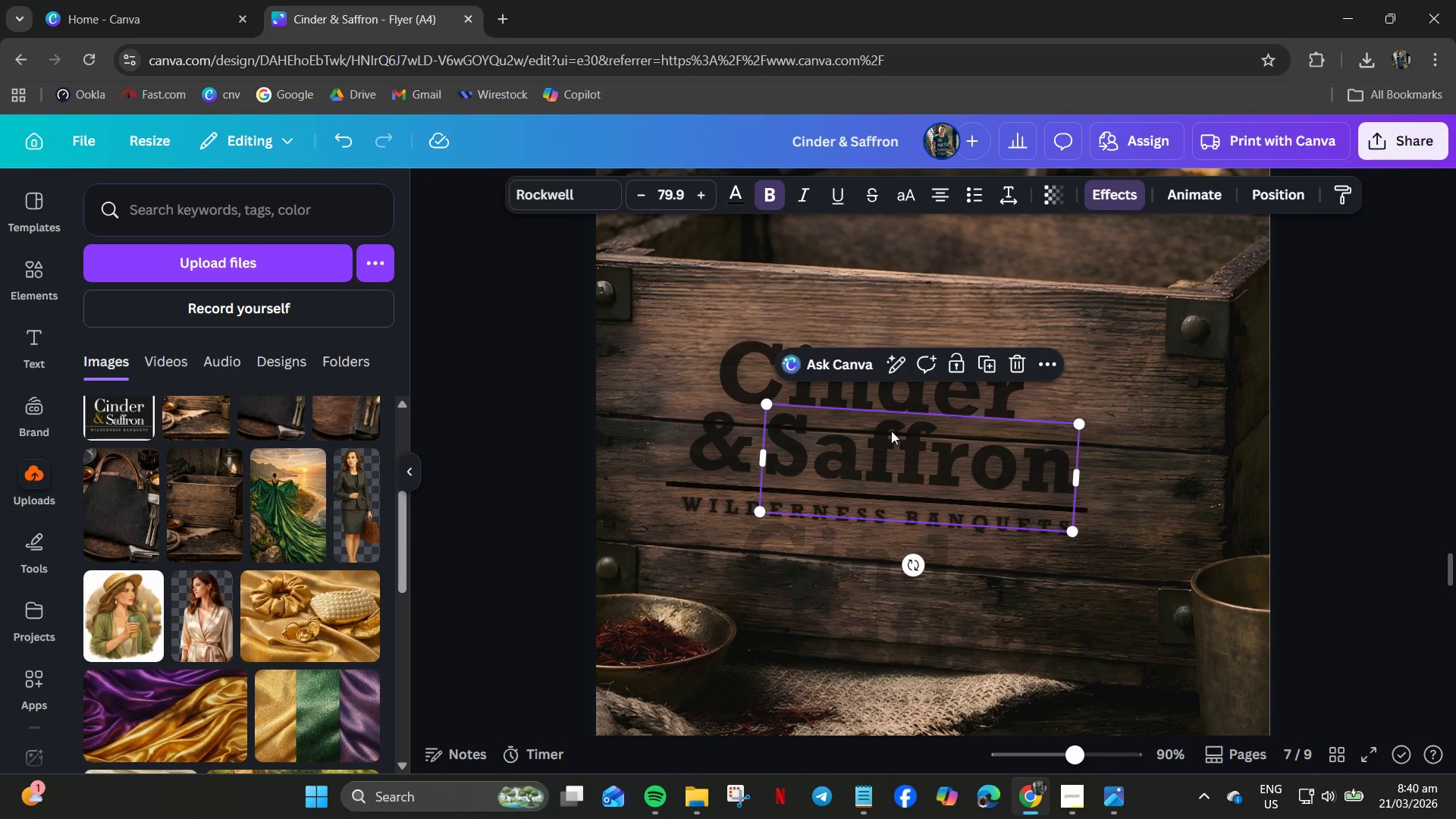 
hold_key(key=ControlLeft, duration=2.03)
left_click([727, 439])
 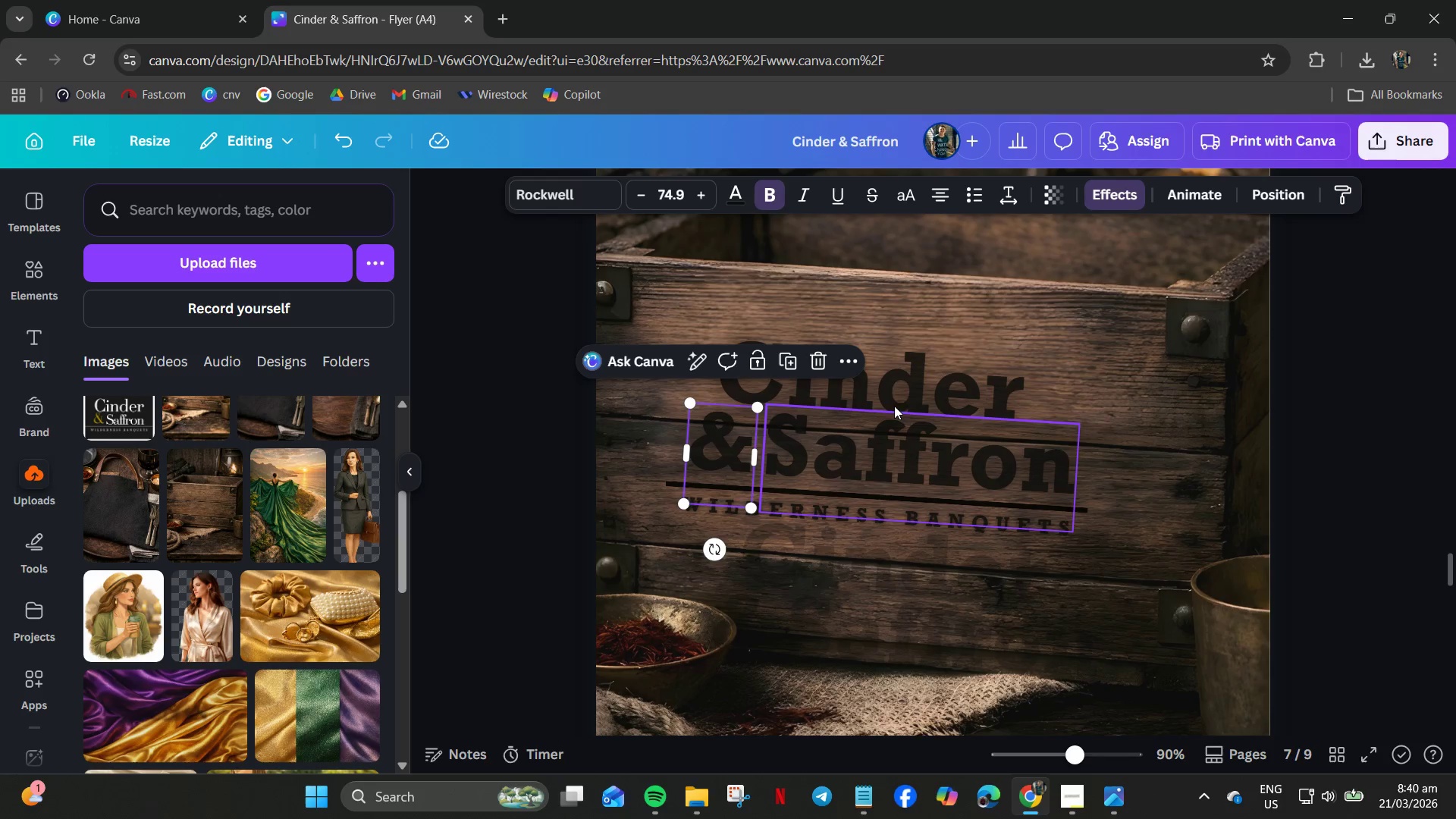 
left_click([901, 404])
 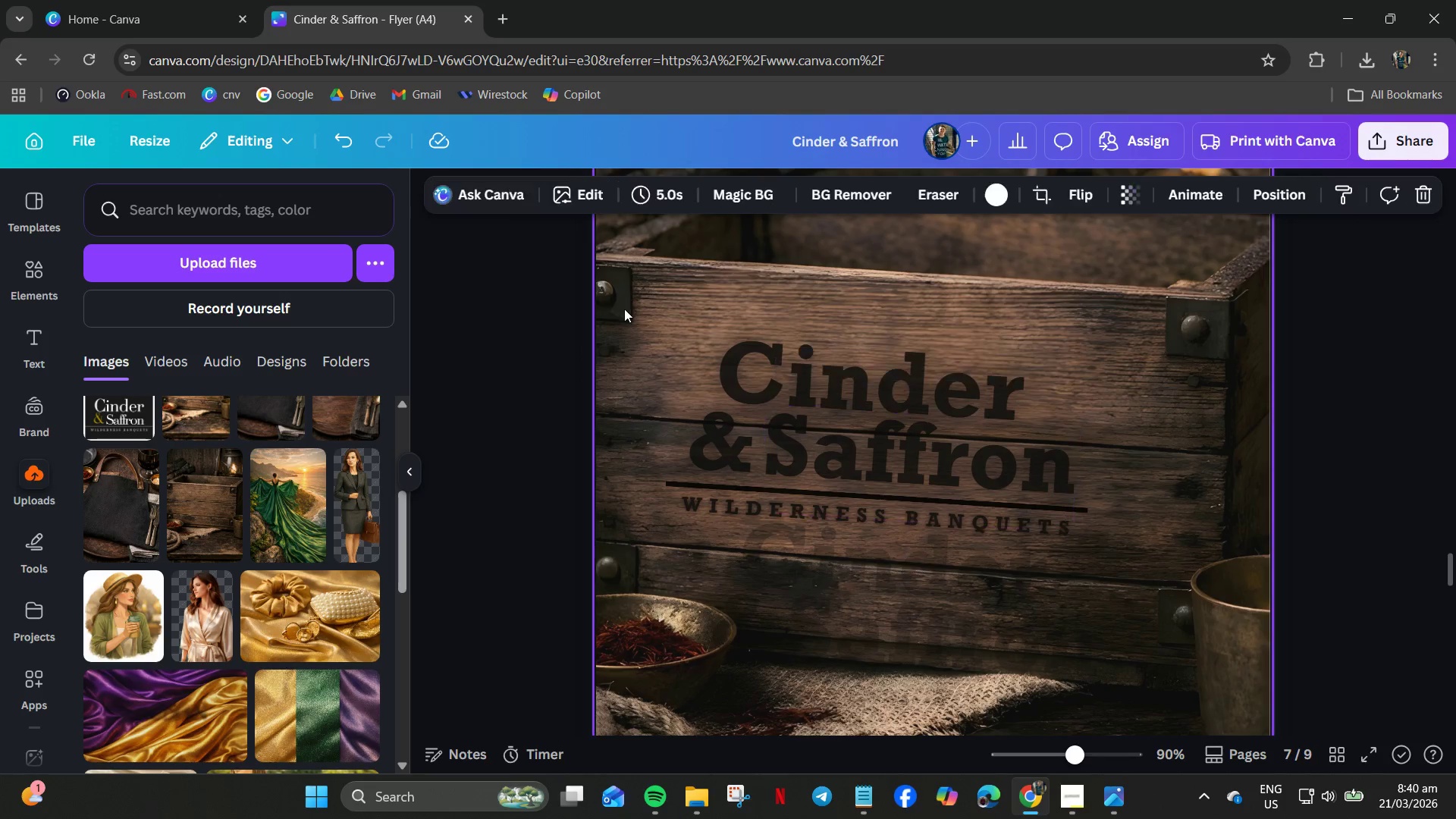 
left_click_drag(start_coordinate=[652, 362], to_coordinate=[852, 434])
 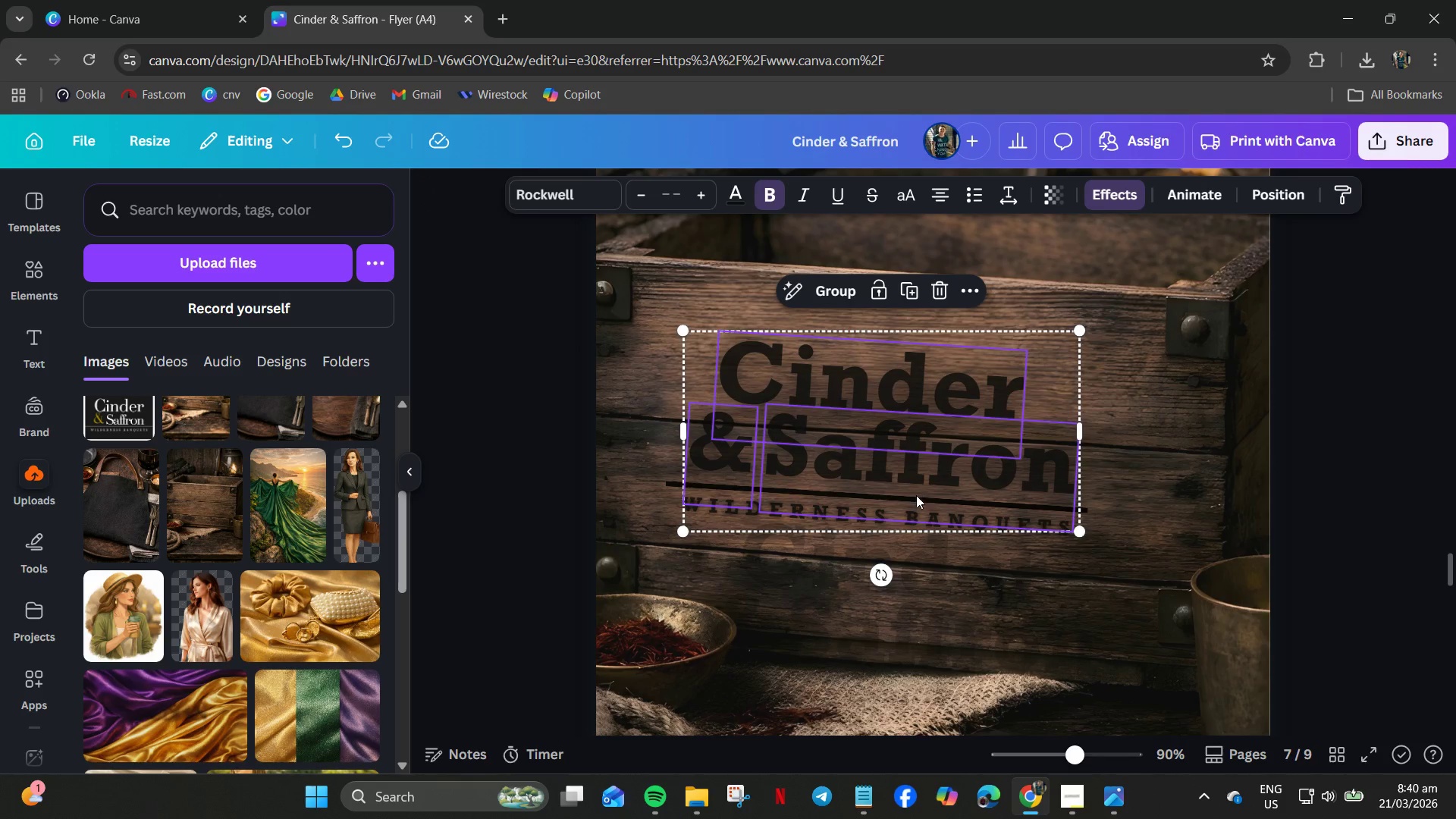 
right_click([933, 424])
 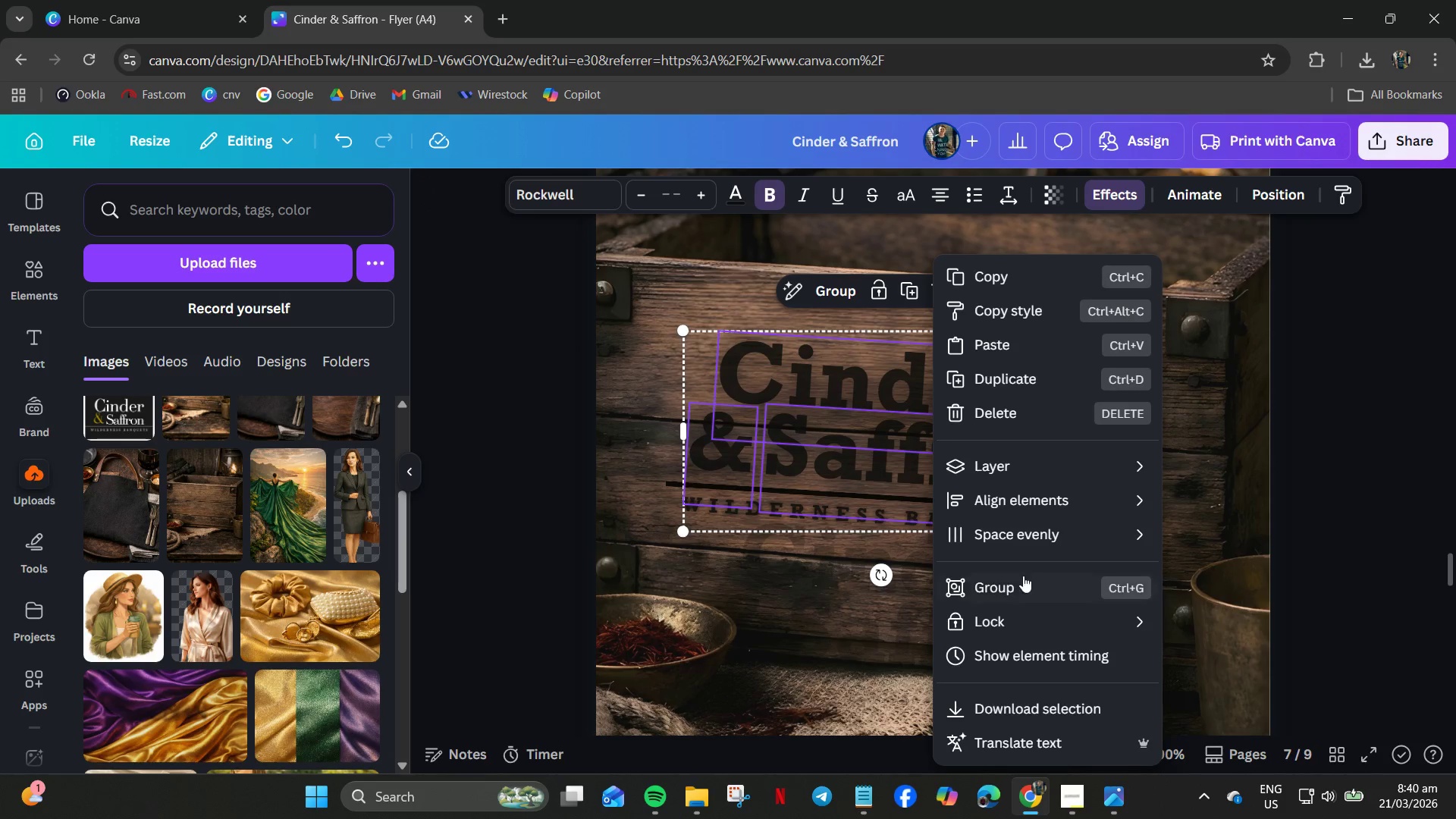 
left_click([1020, 584])
 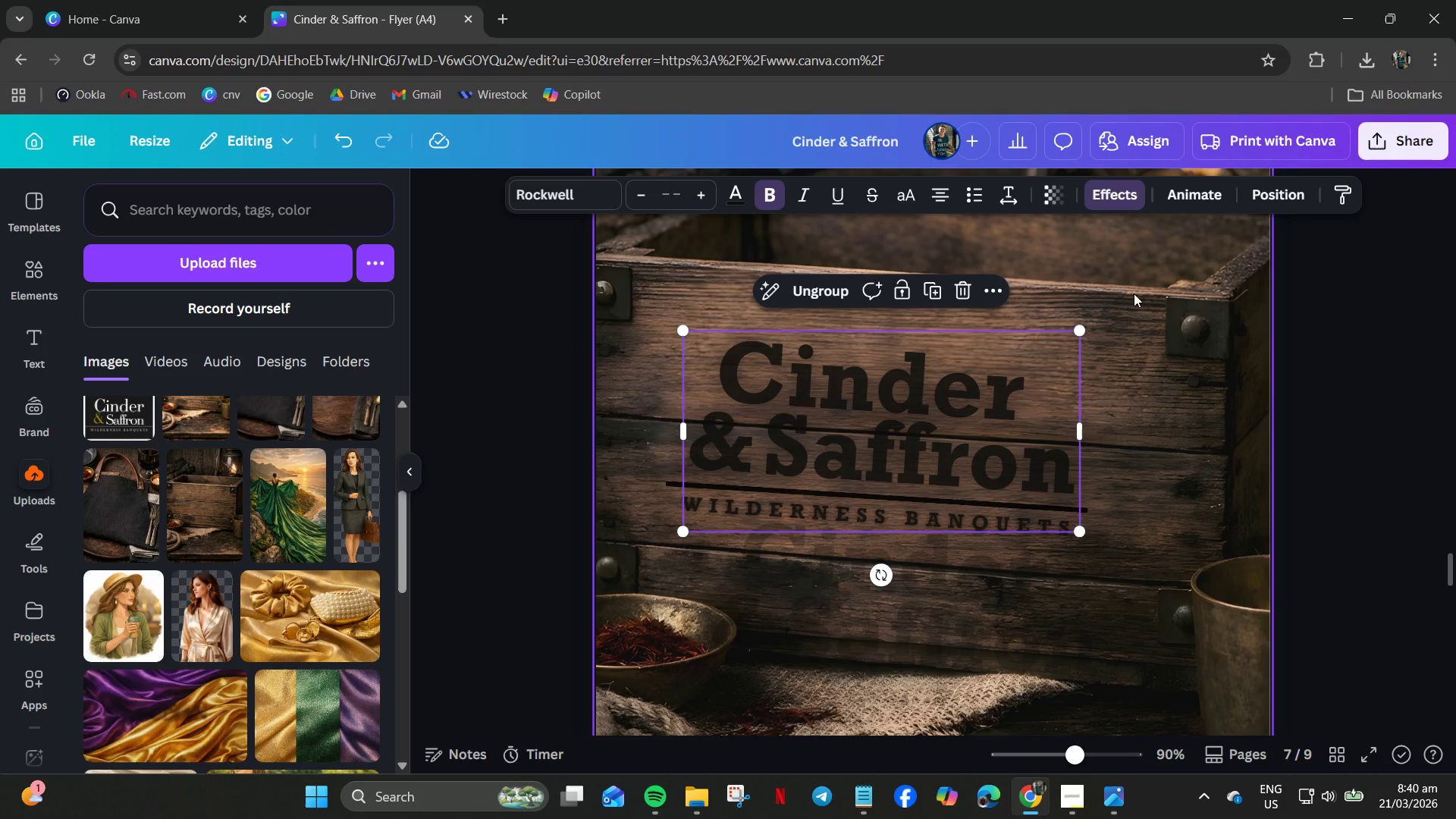 
left_click([1106, 195])
 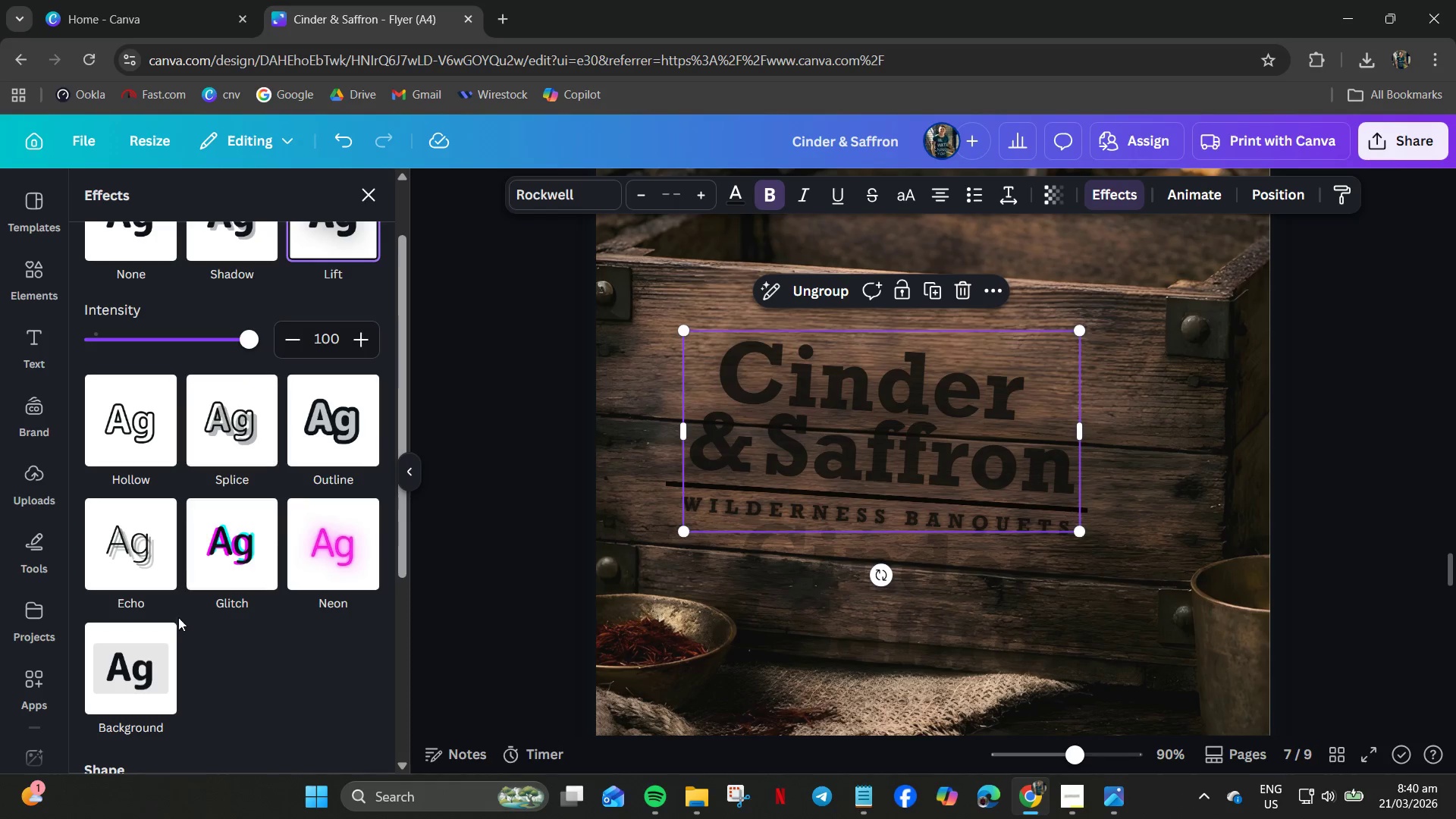 
left_click([151, 673])
 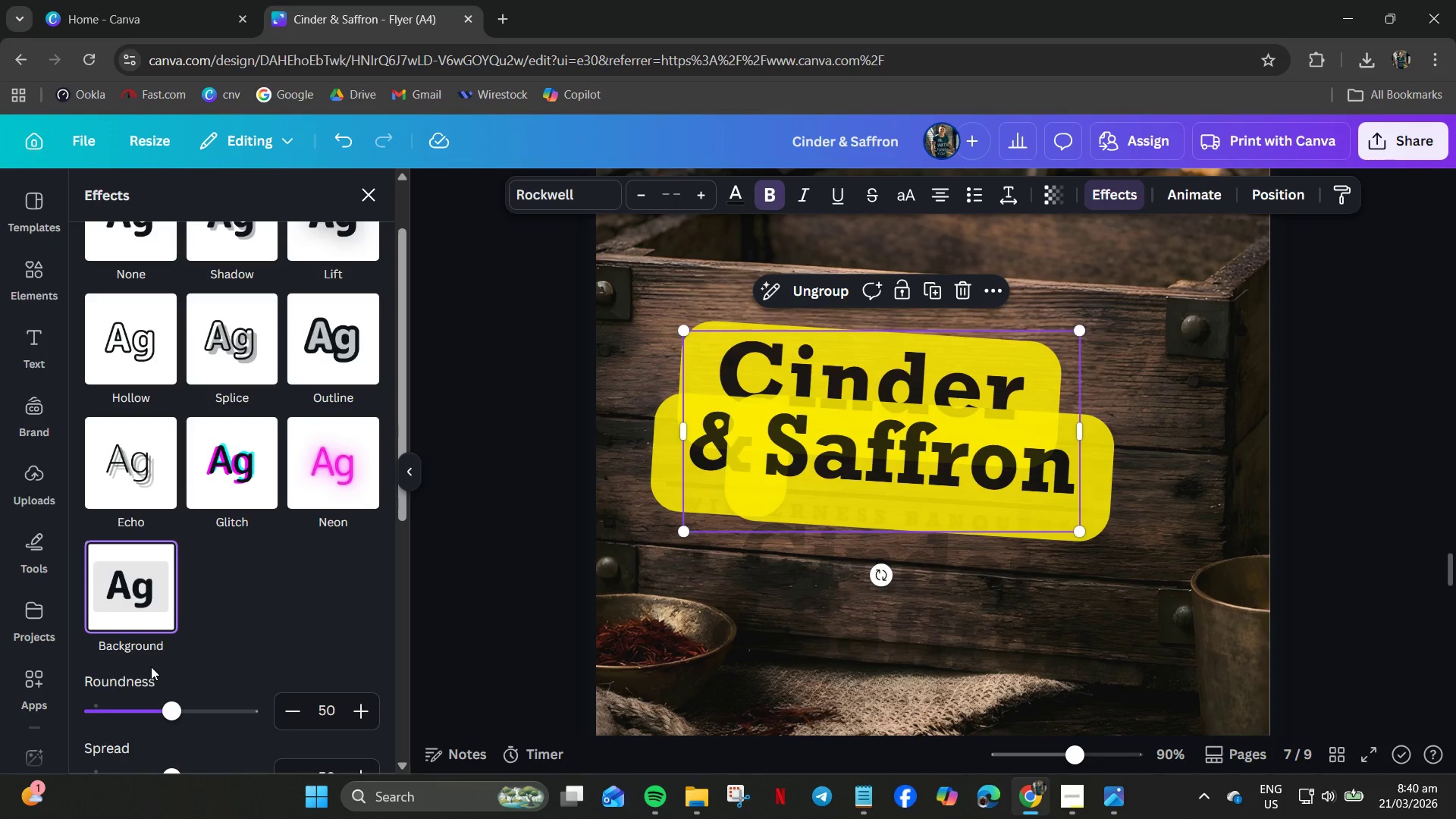 
key(Control+ControlLeft)
 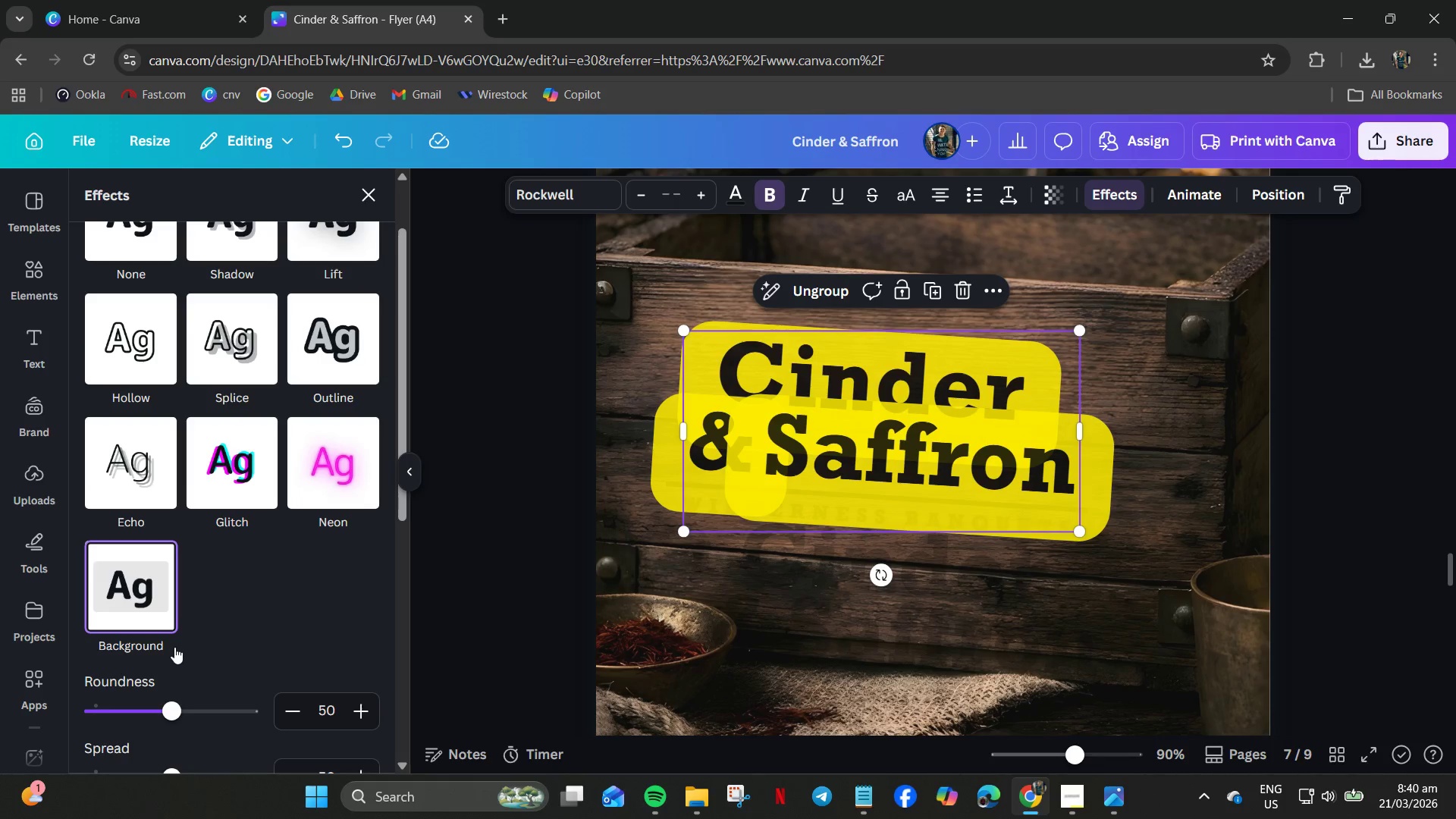 
key(Control+Z)
 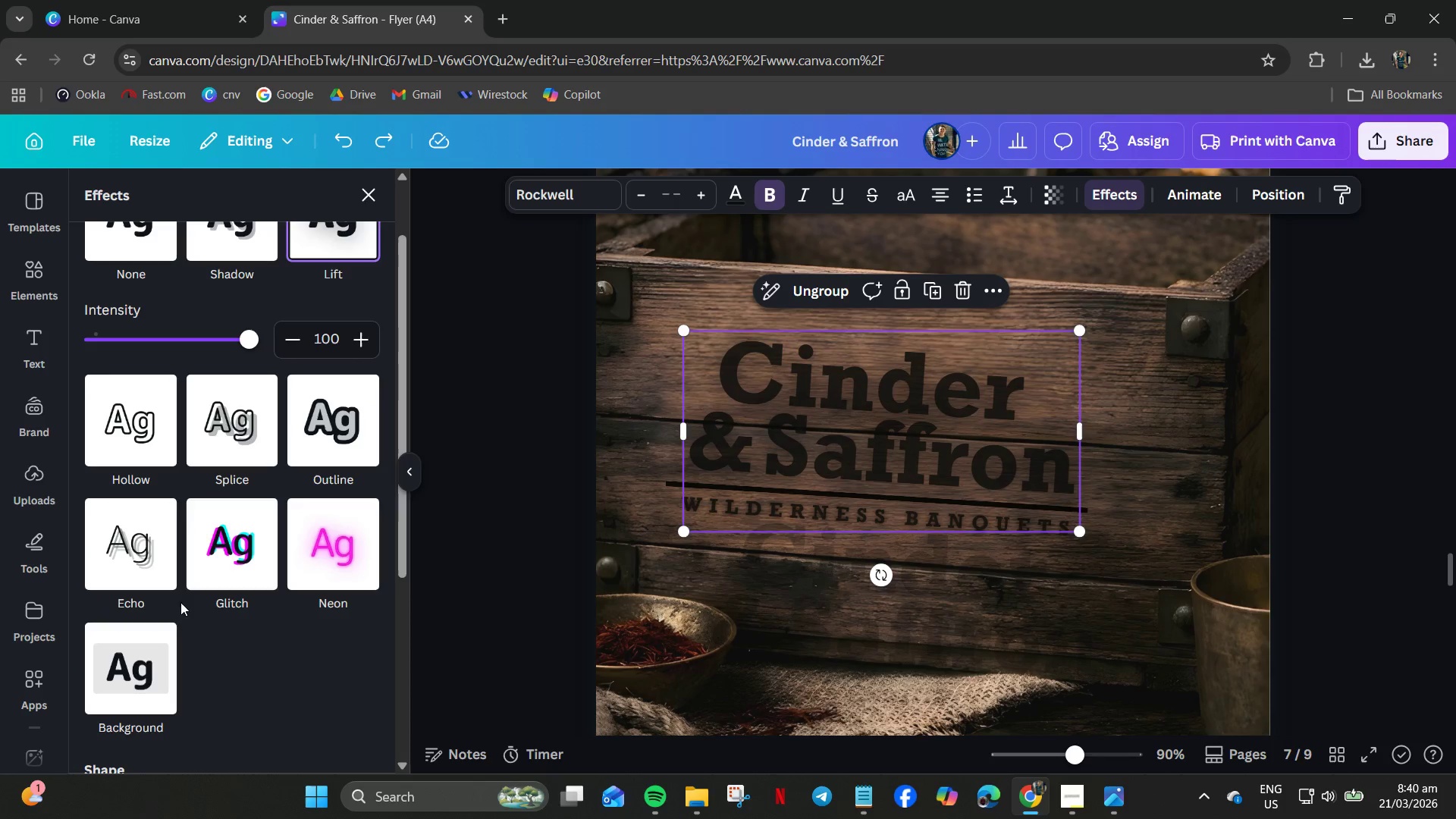 
mouse_move([163, 527])
 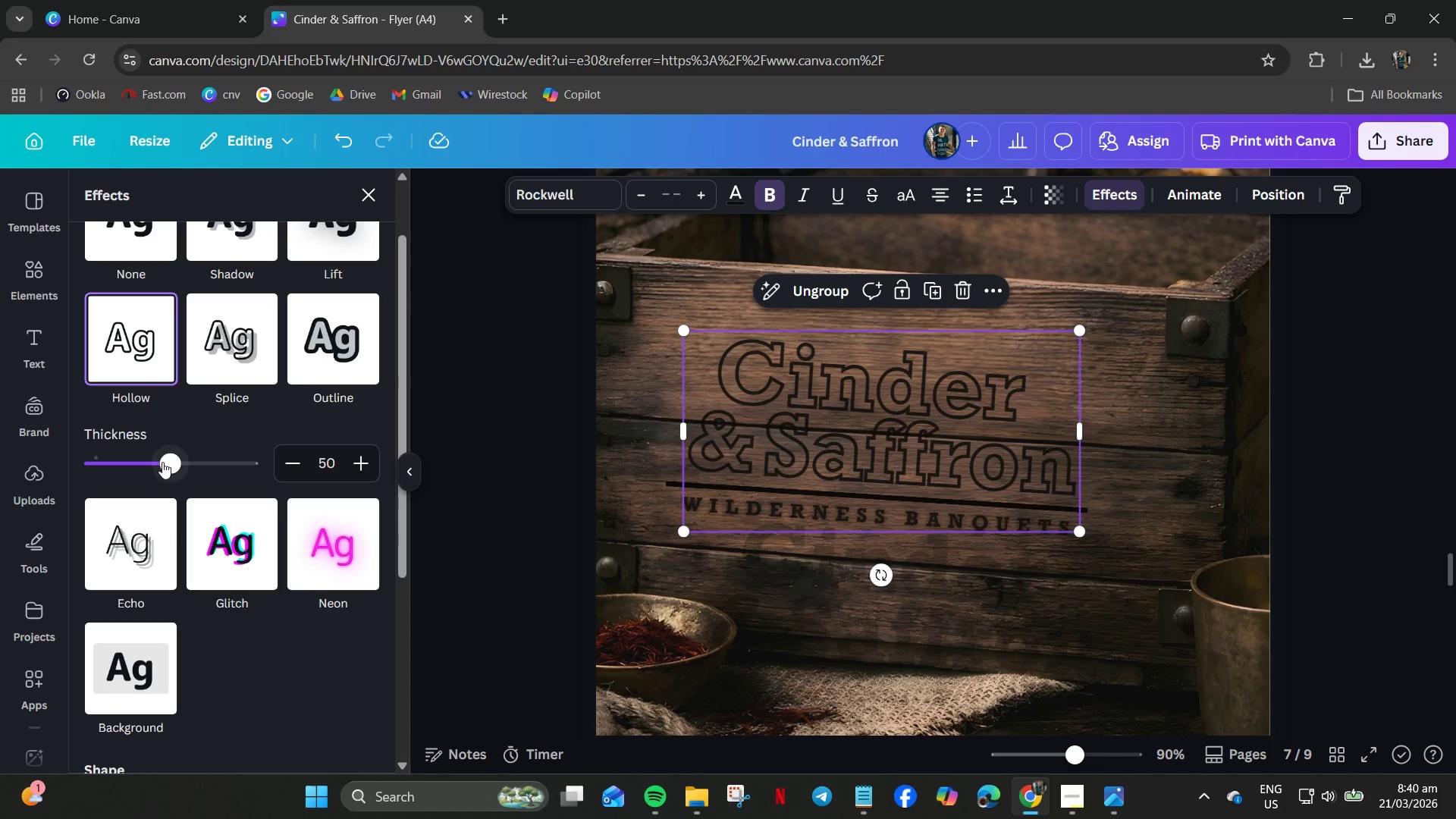 
left_click([342, 460])
 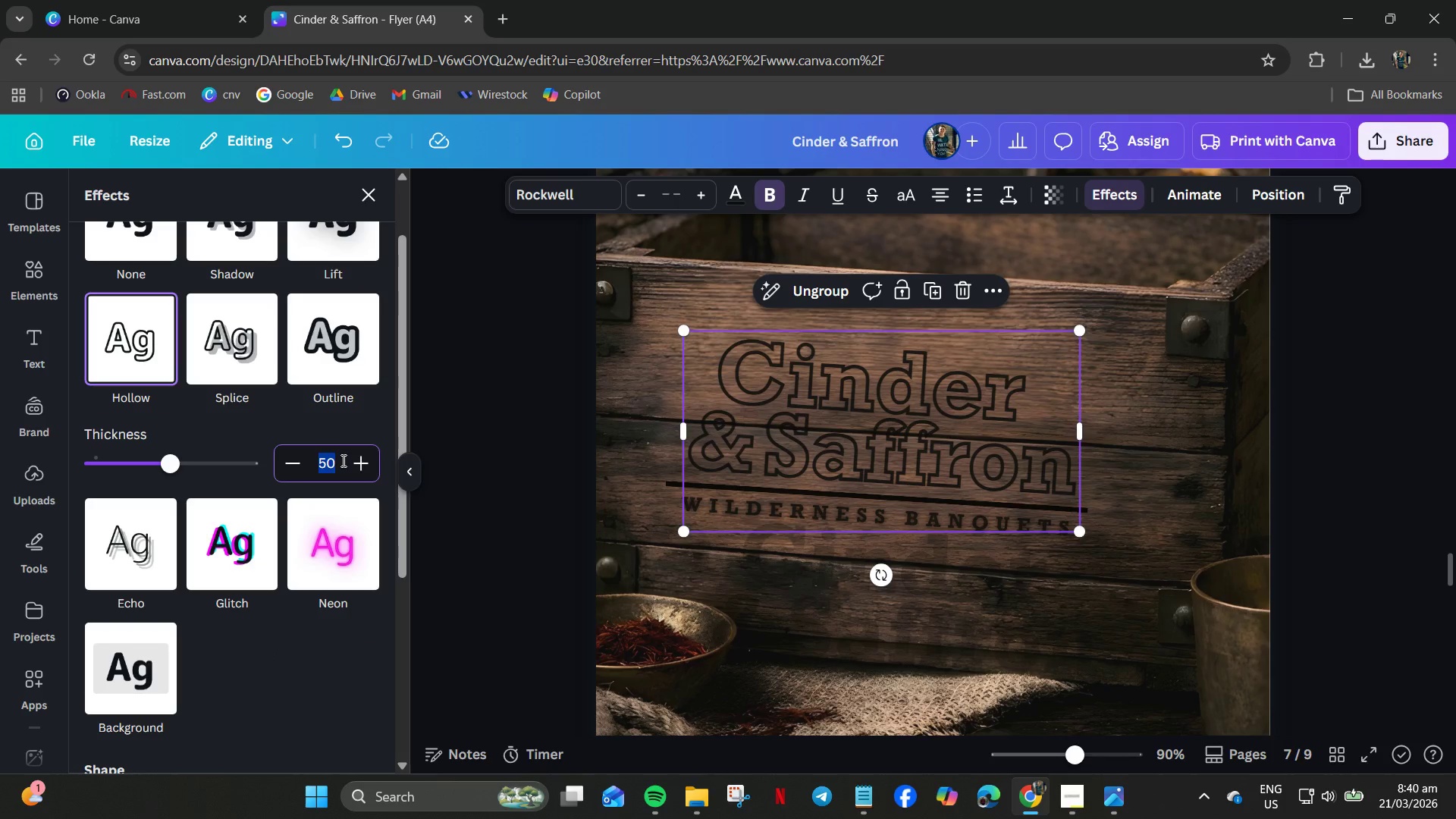 
key(Numpad5)
 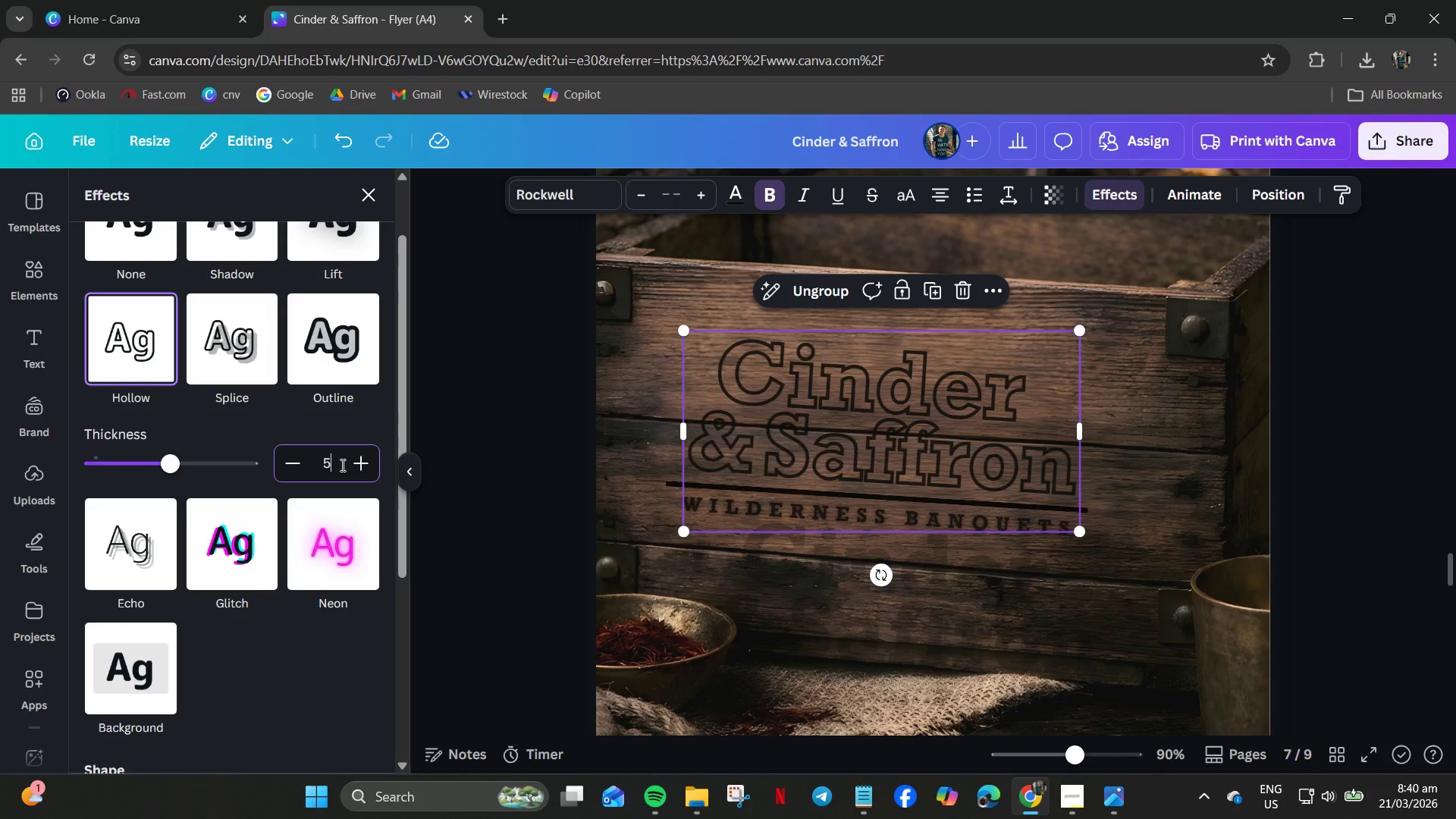 
key(NumpadEnter)
 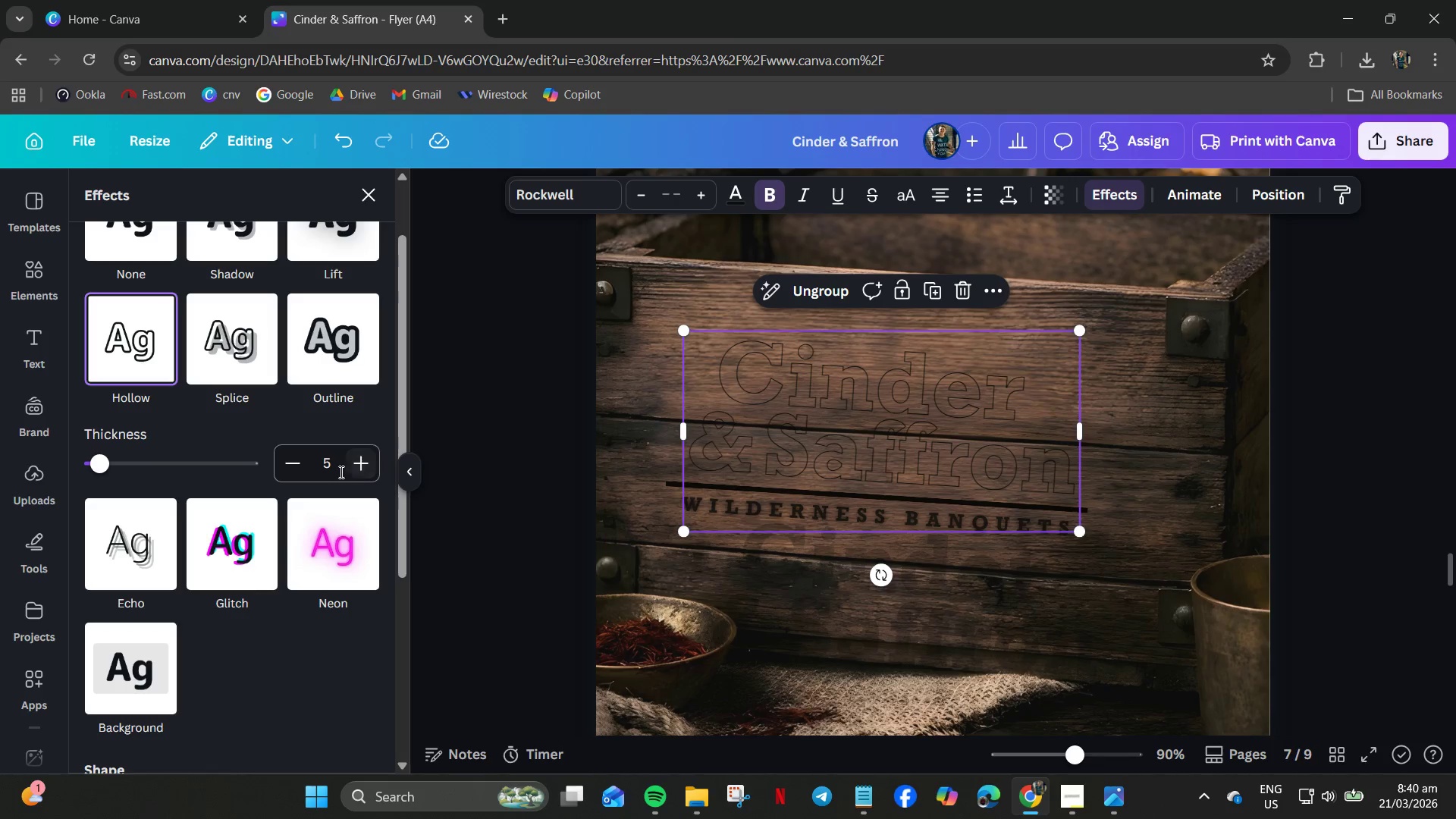 
left_click([329, 462])
 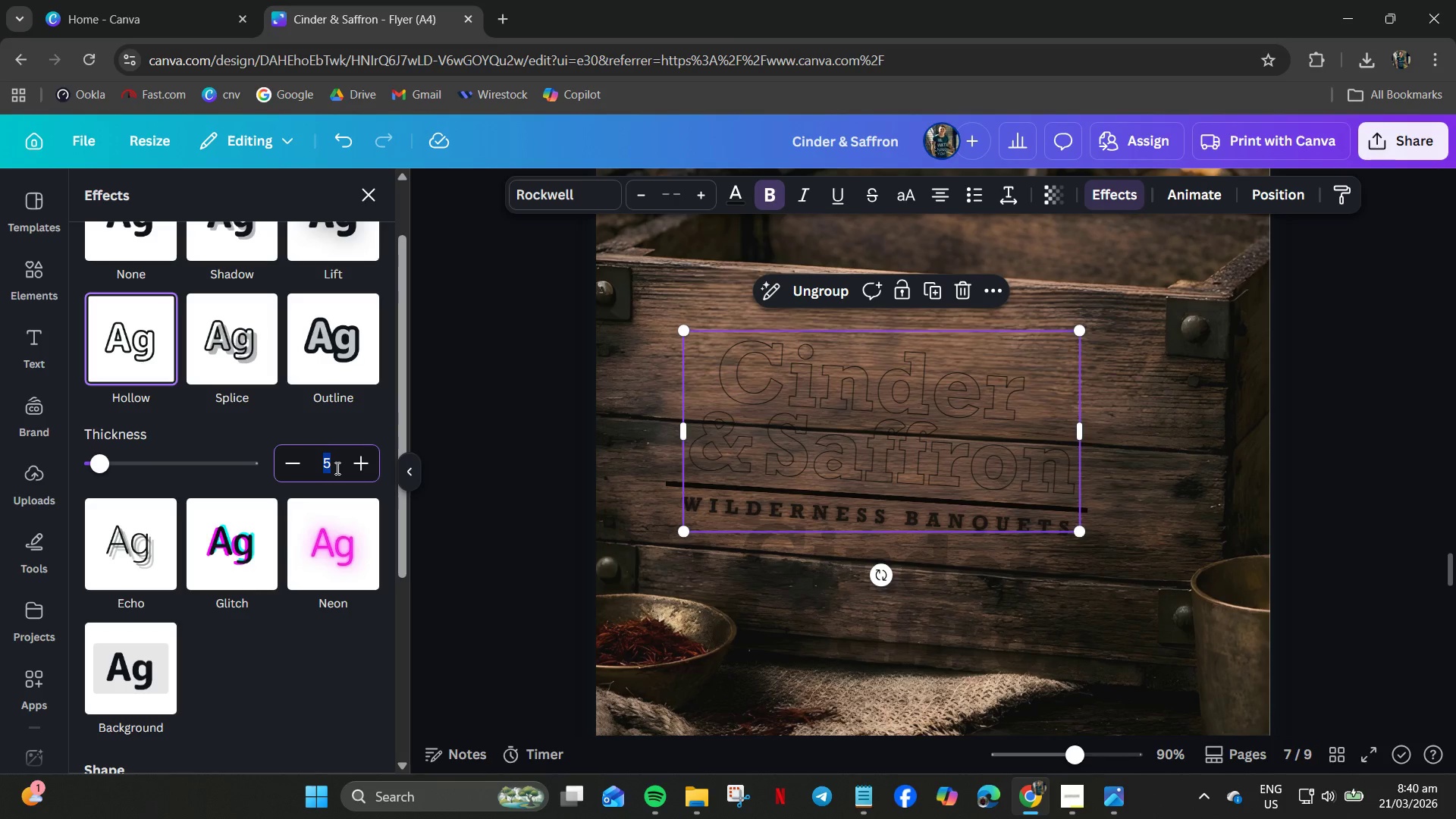 
key(Numpad2)
 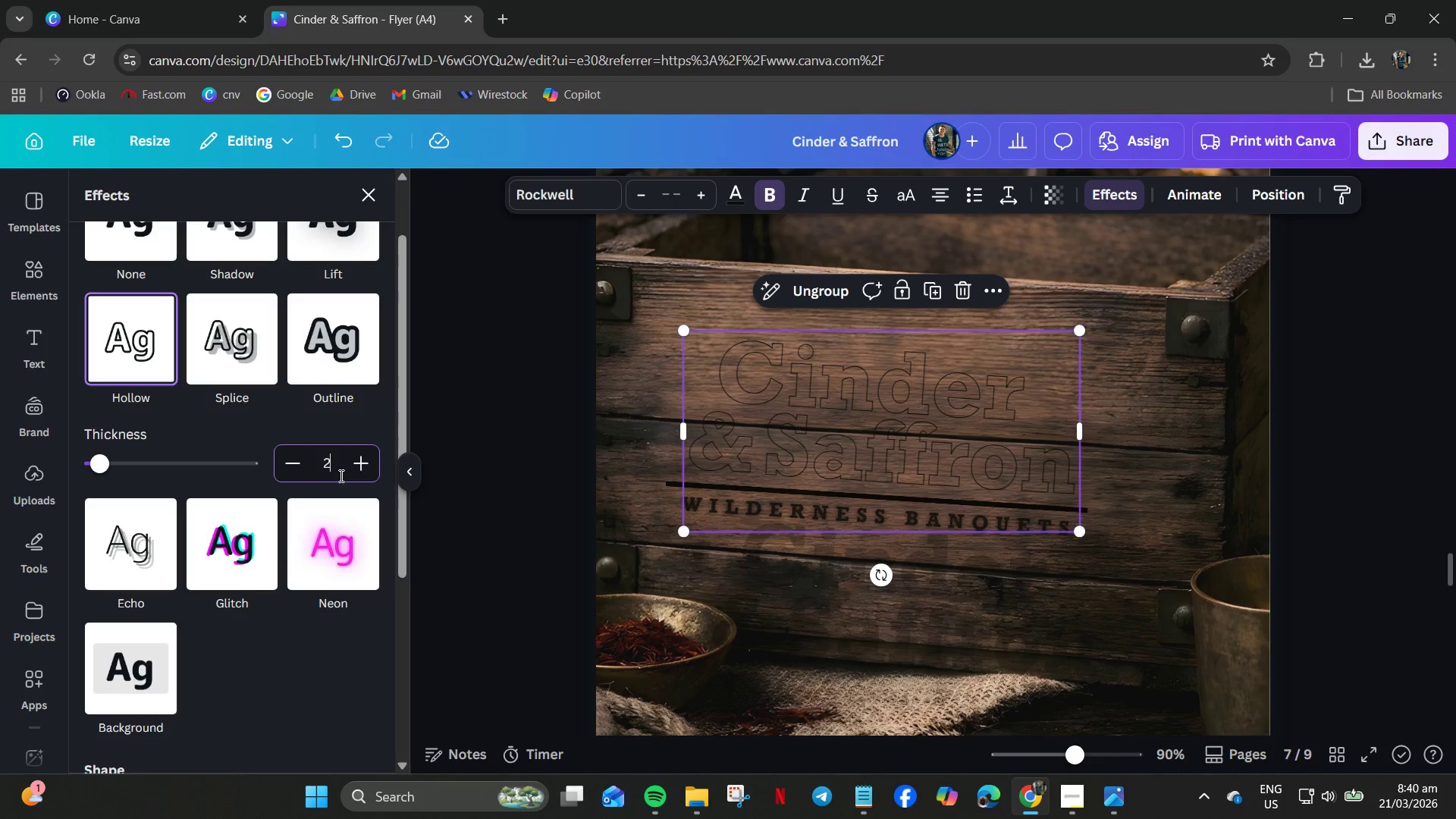 
key(Numpad1)
 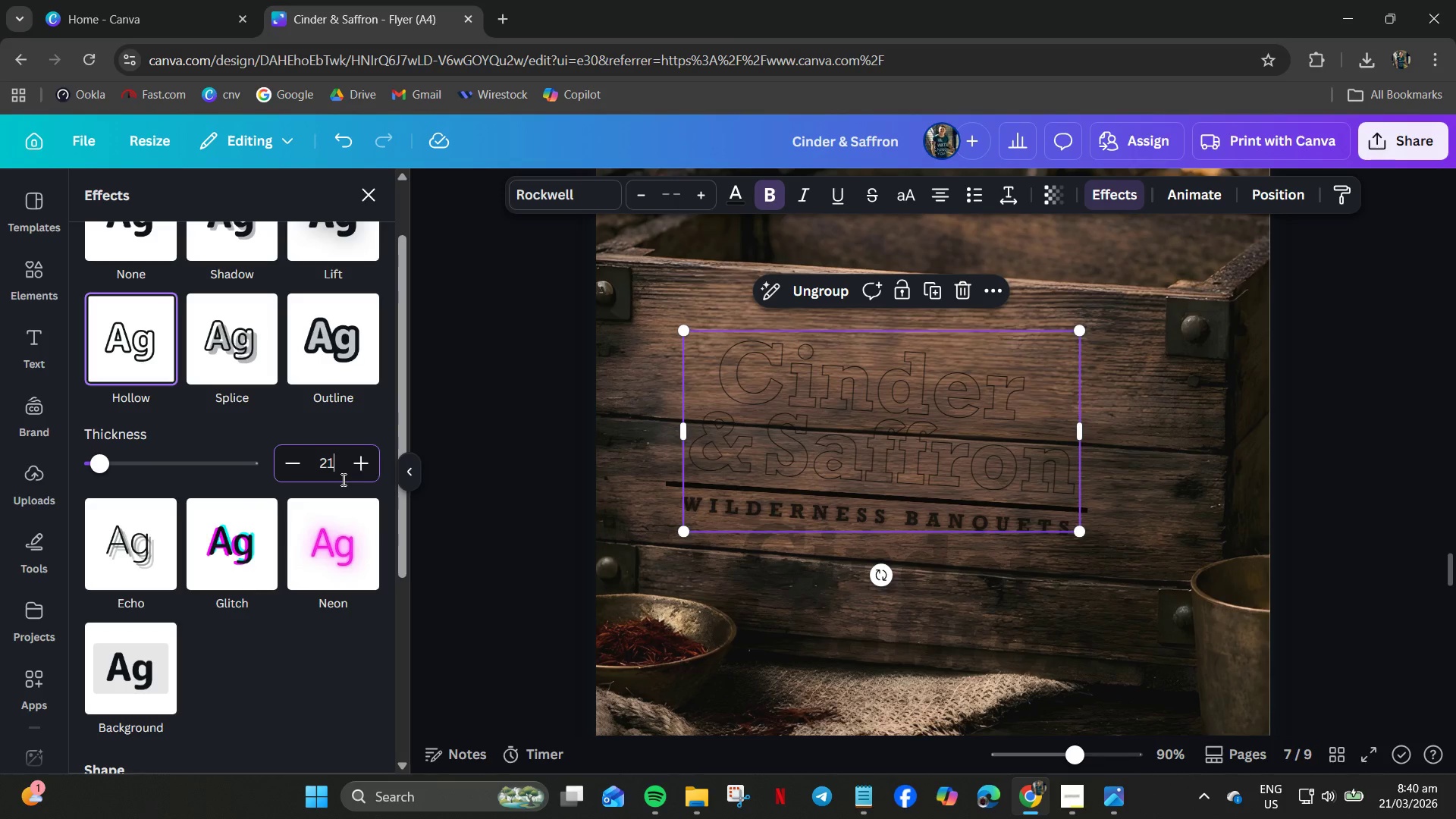 
key(Backspace)
 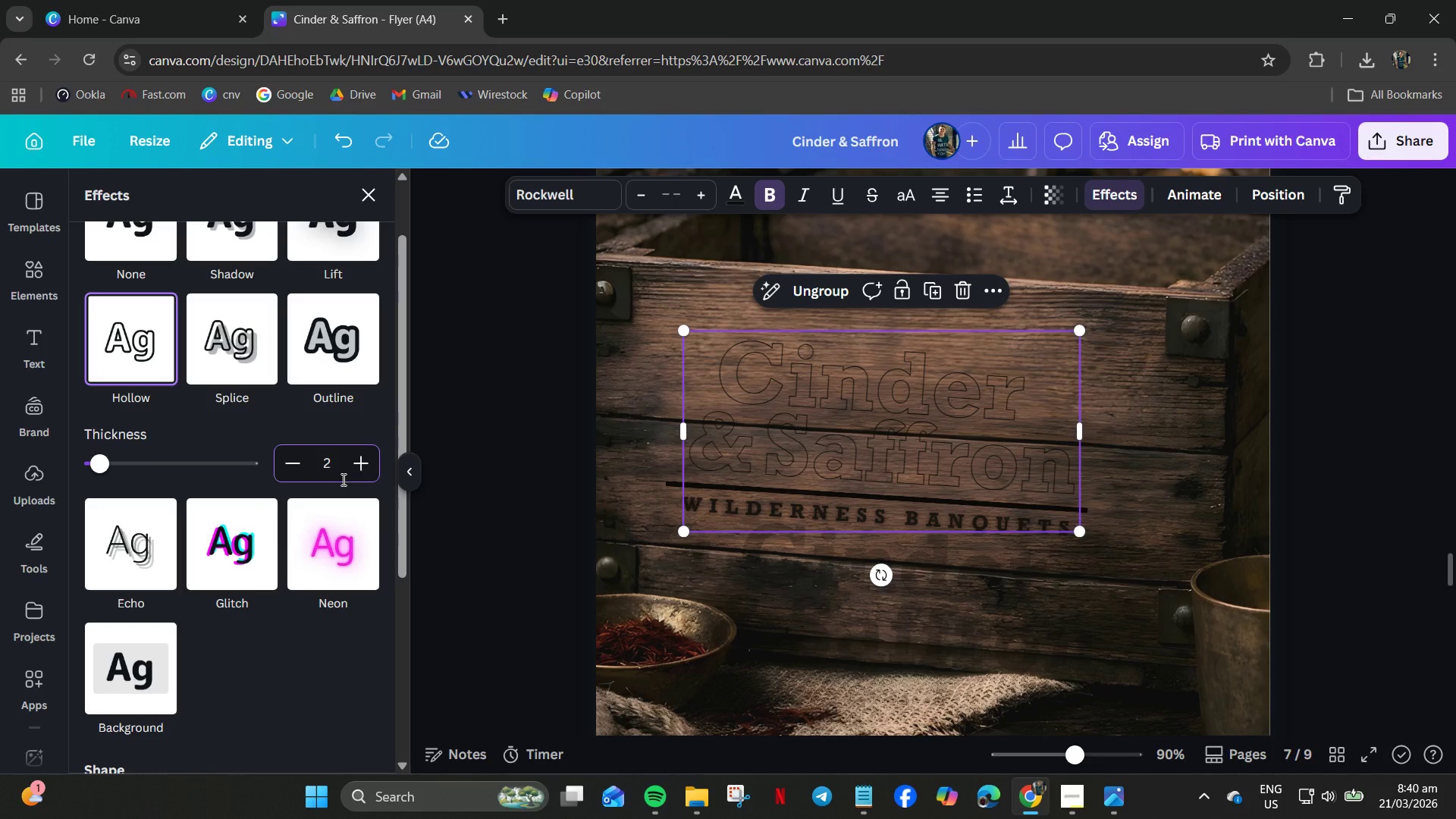 
key(Backspace)
 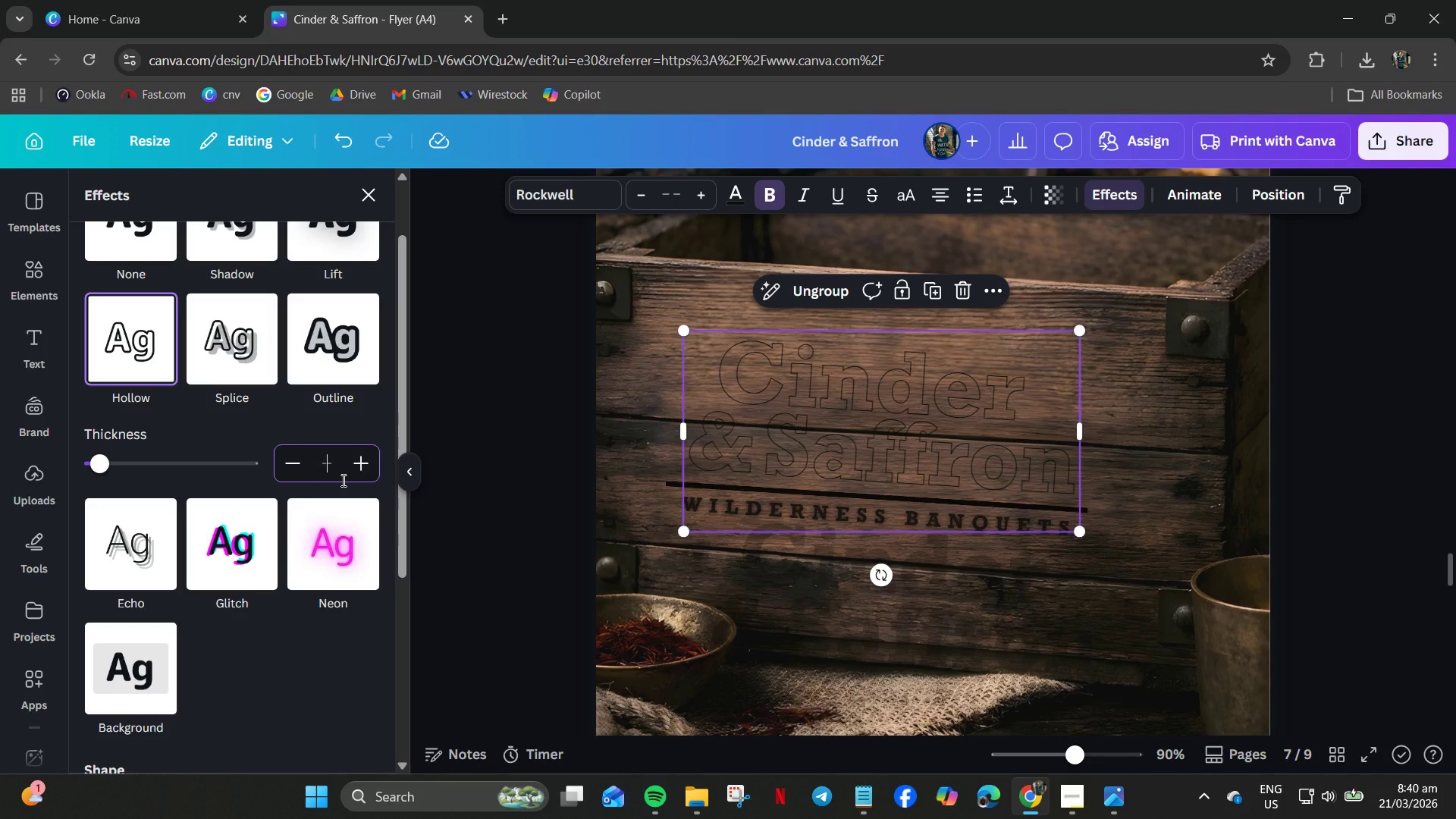 
key(Numpad1)
 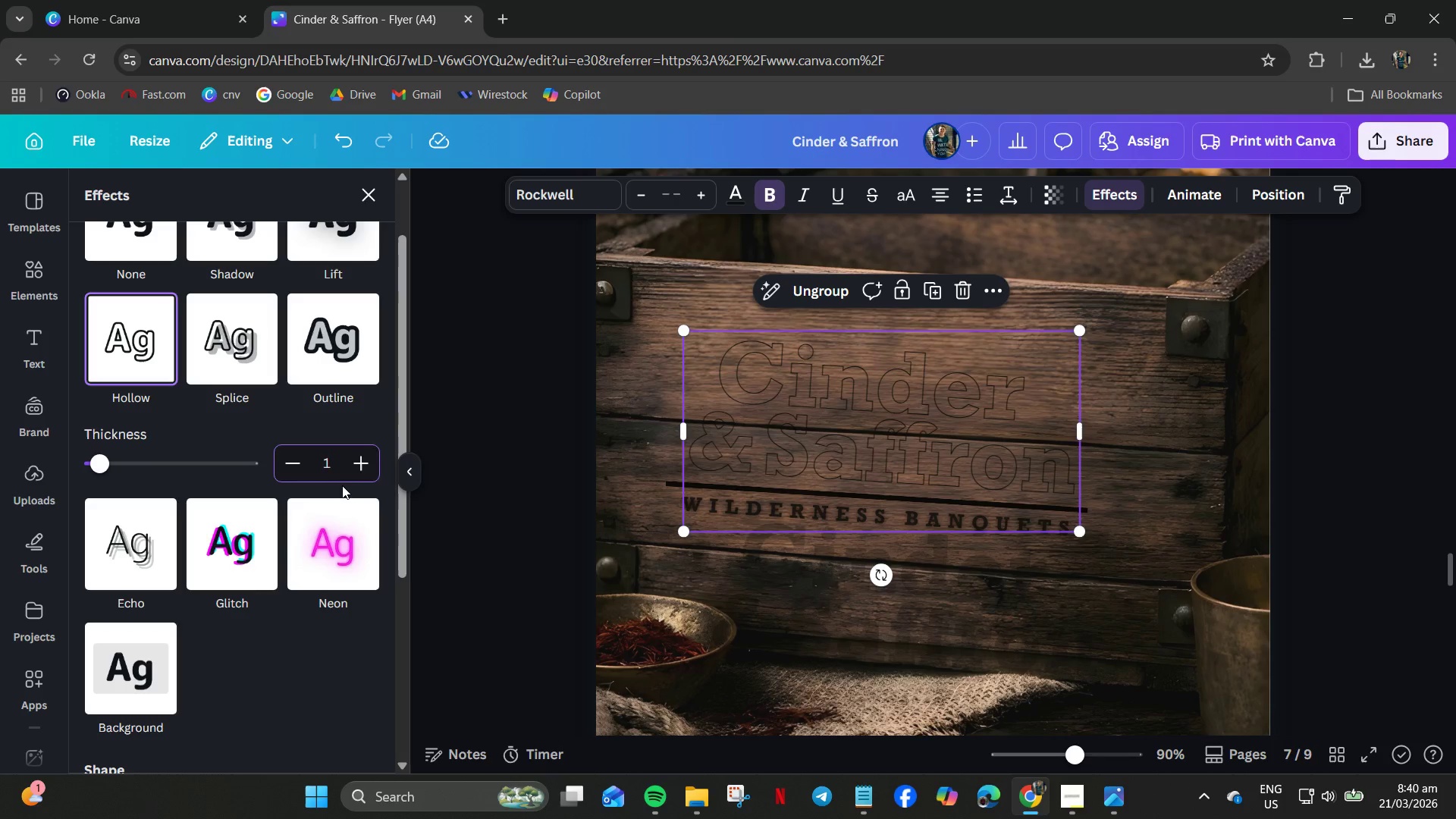 
key(NumpadEnter)
 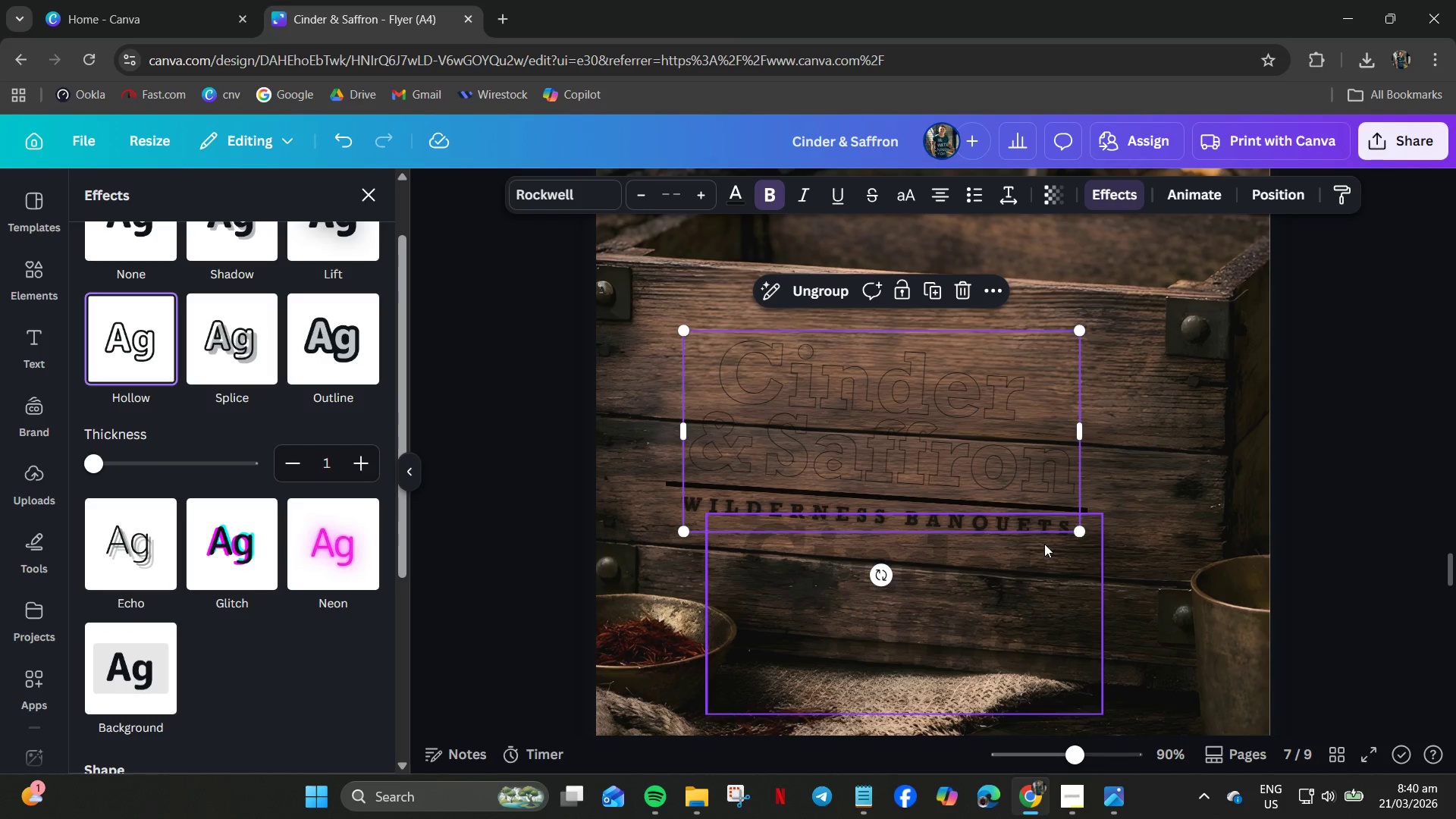 
left_click([974, 629])
 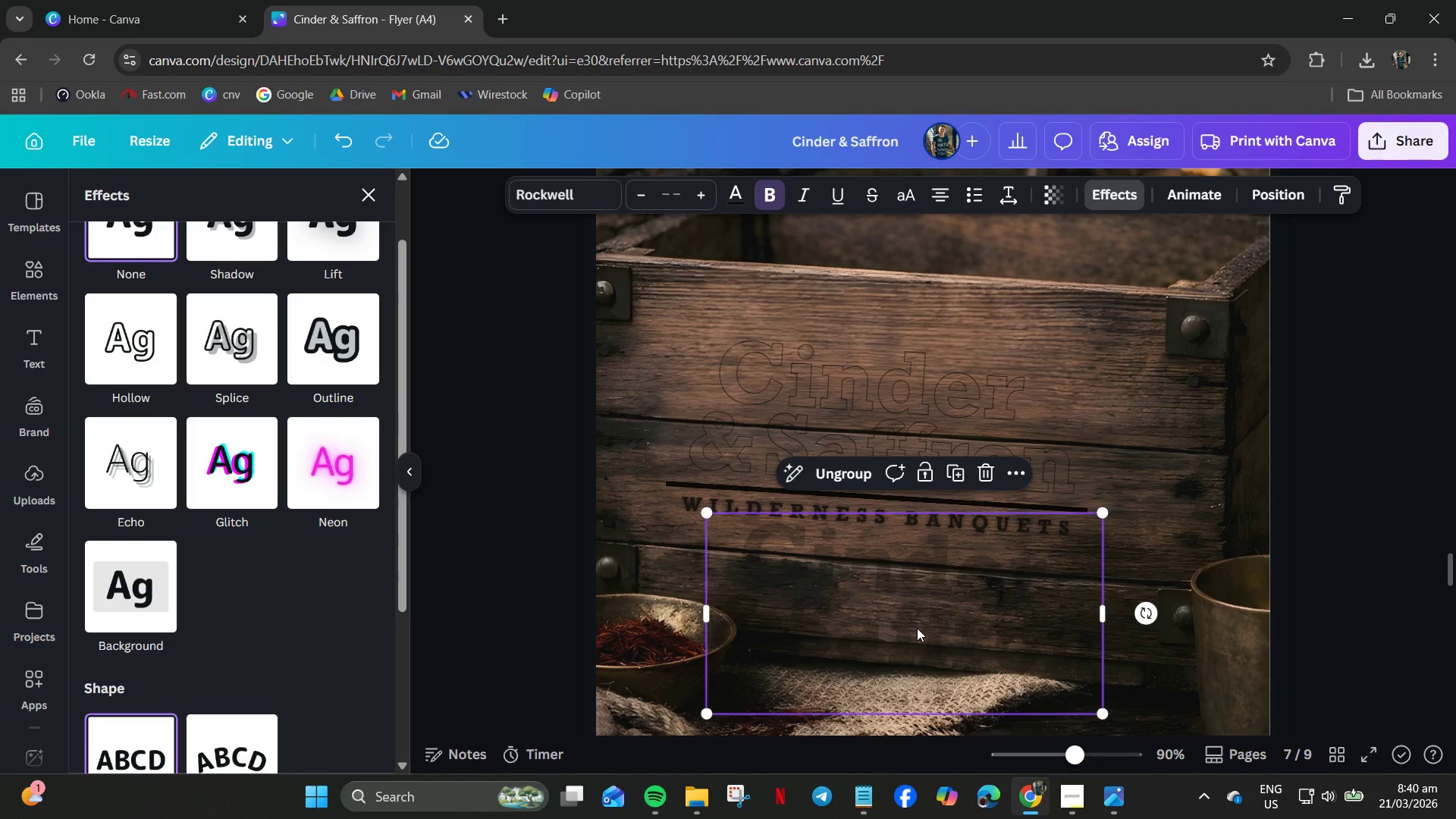 
left_click_drag(start_coordinate=[916, 628], to_coordinate=[894, 448])
 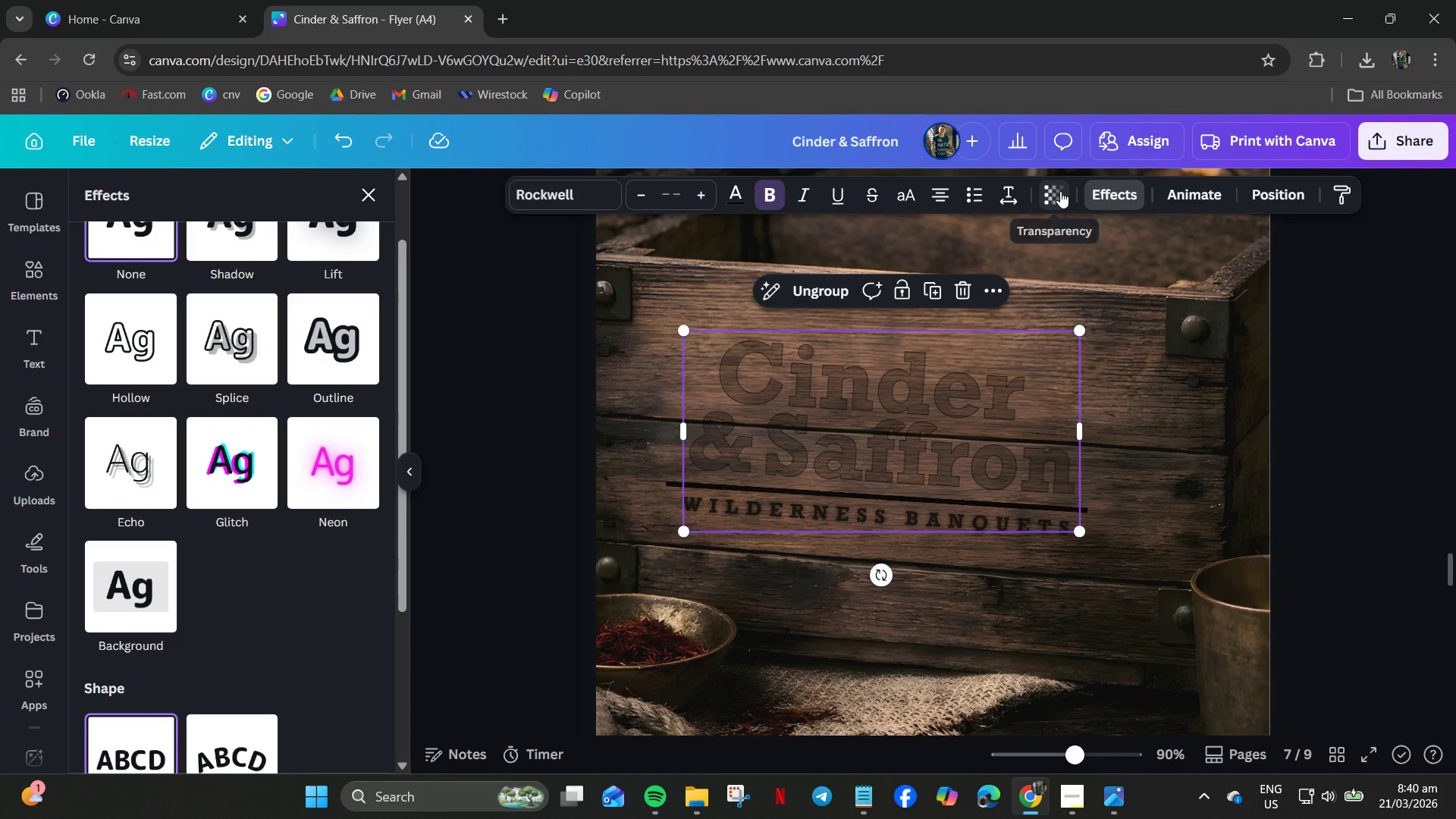 
key(Control+C)
 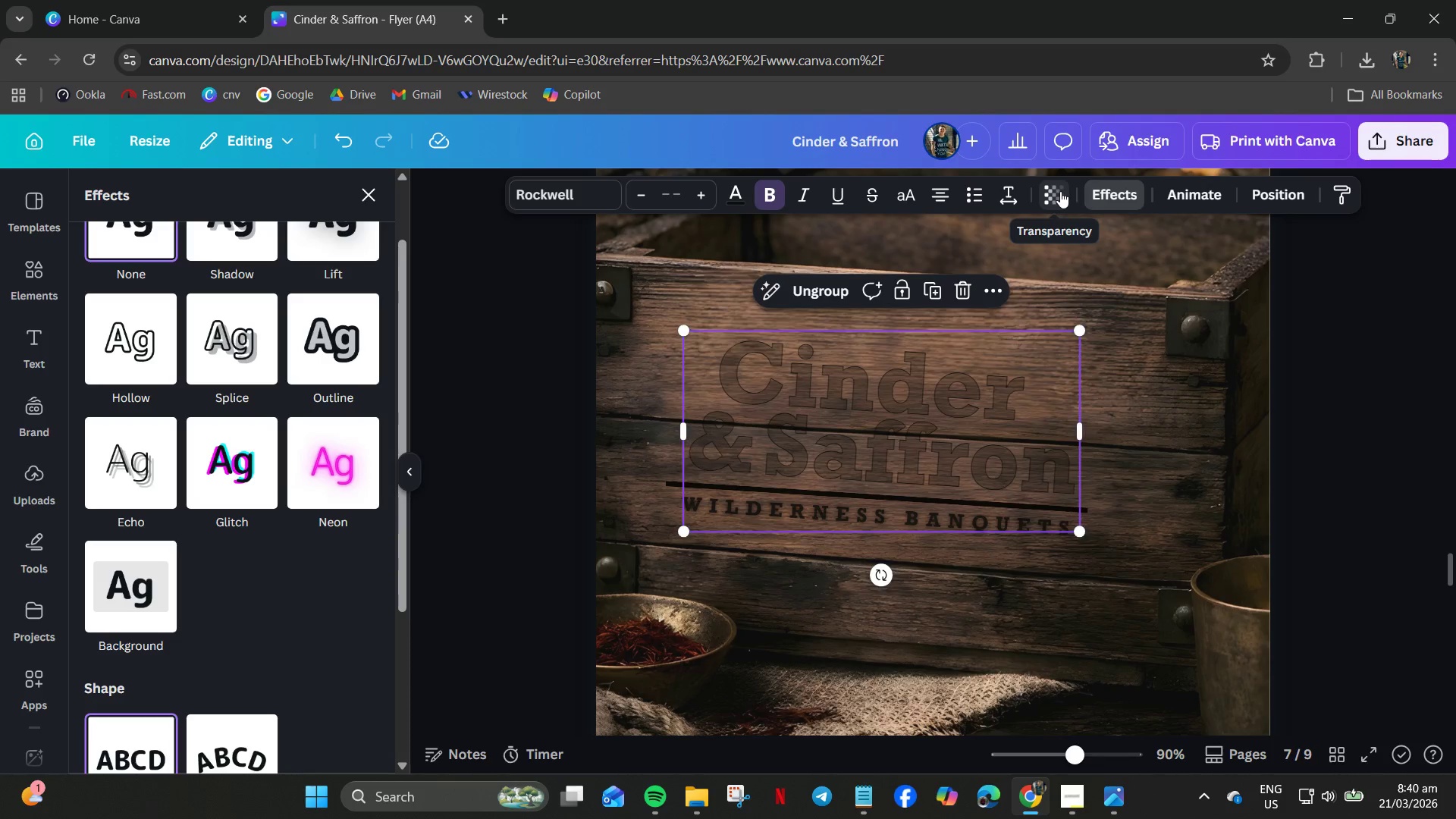 
key(Control+V)
 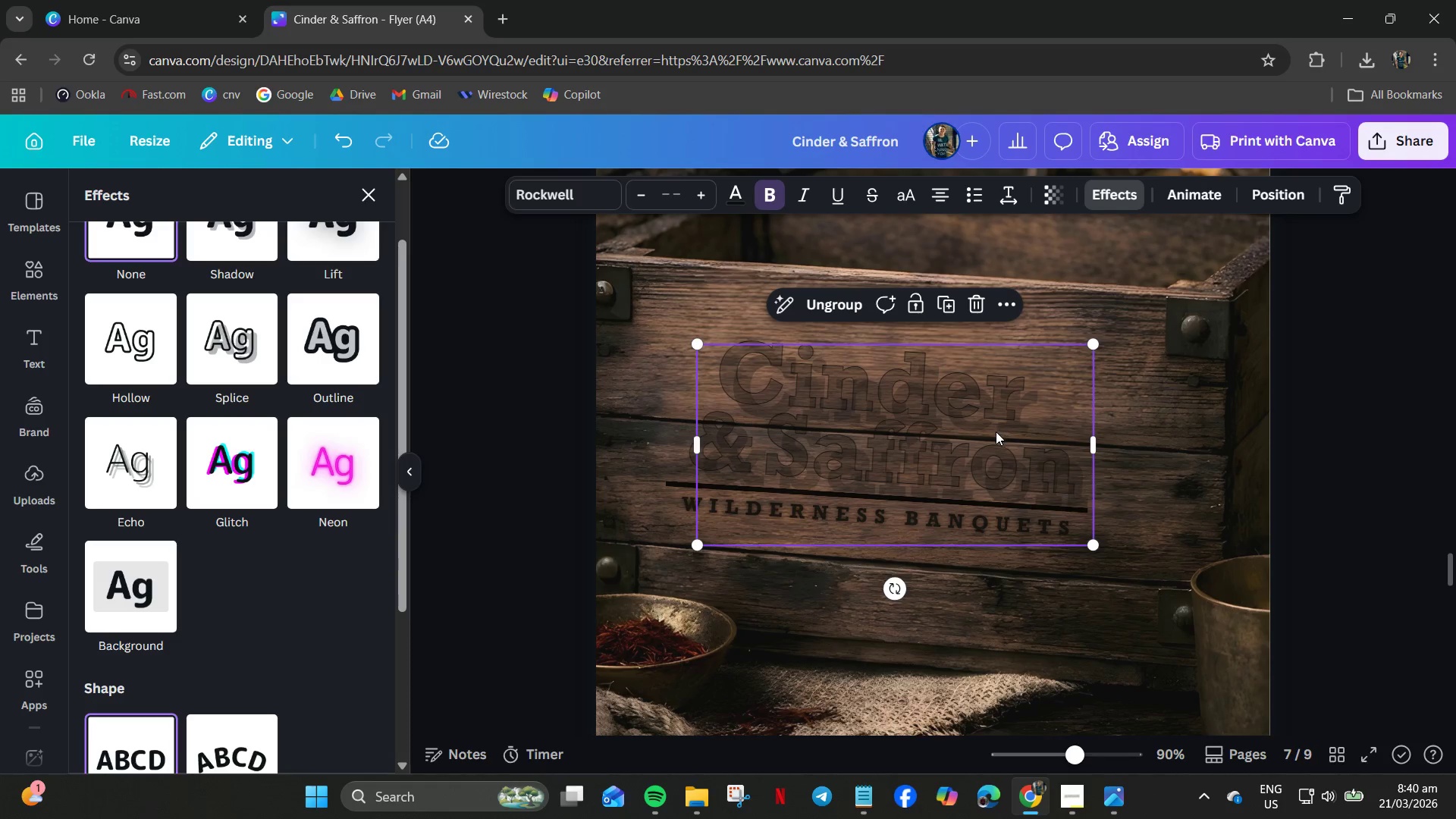 
left_click_drag(start_coordinate=[987, 447], to_coordinate=[974, 434])
 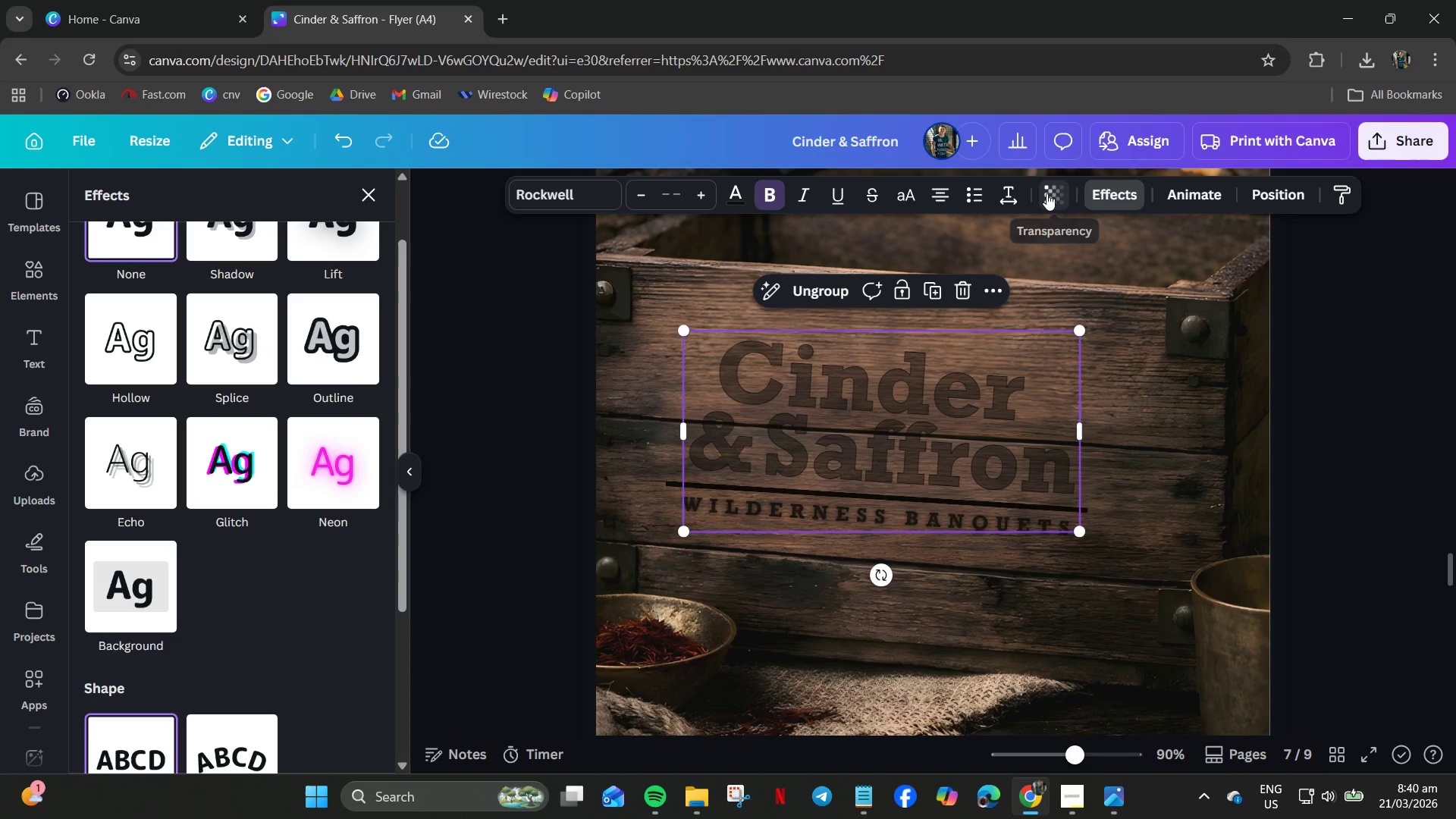 
left_click([1046, 193])
 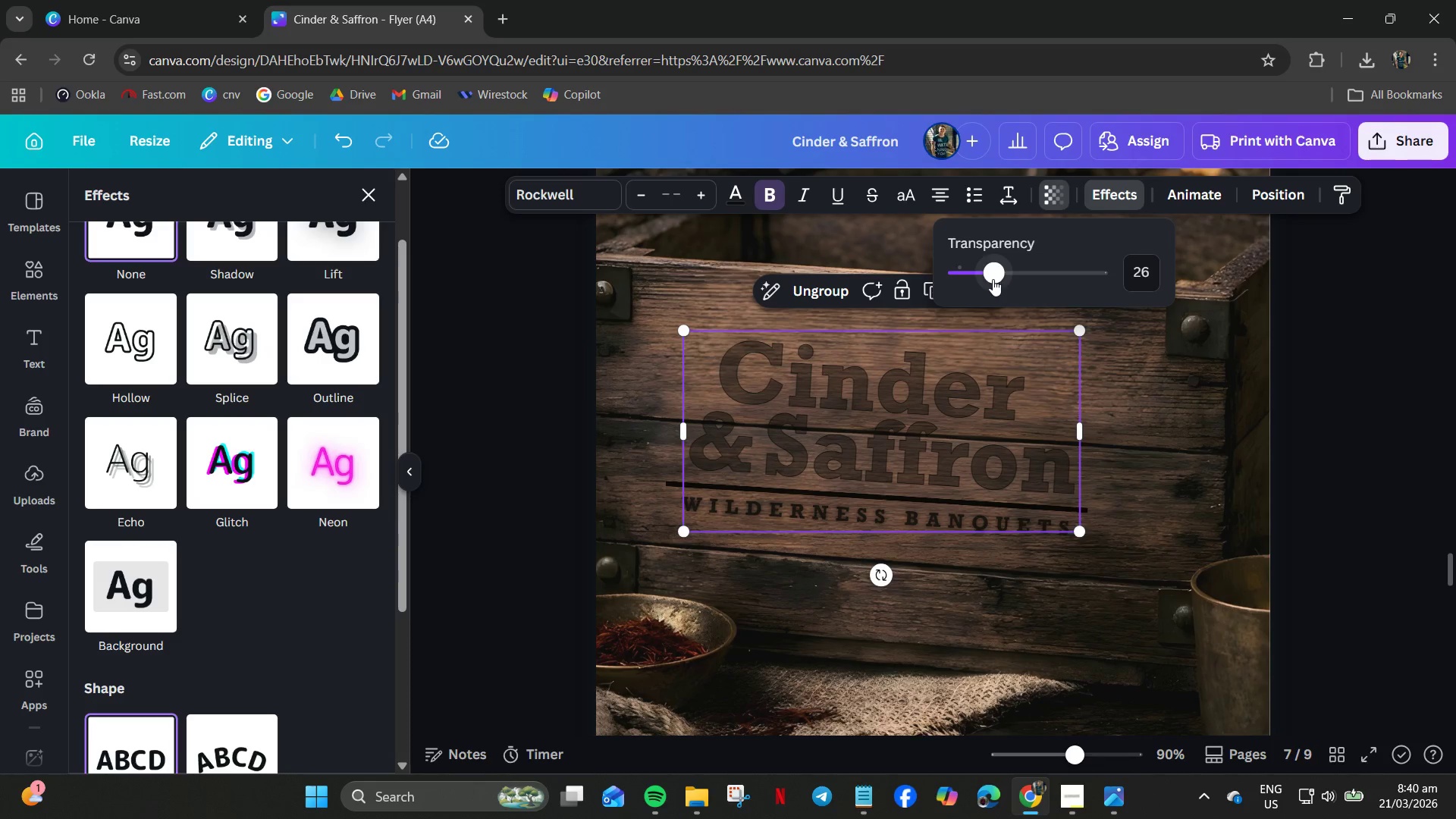 
left_click_drag(start_coordinate=[996, 275], to_coordinate=[1009, 279])
 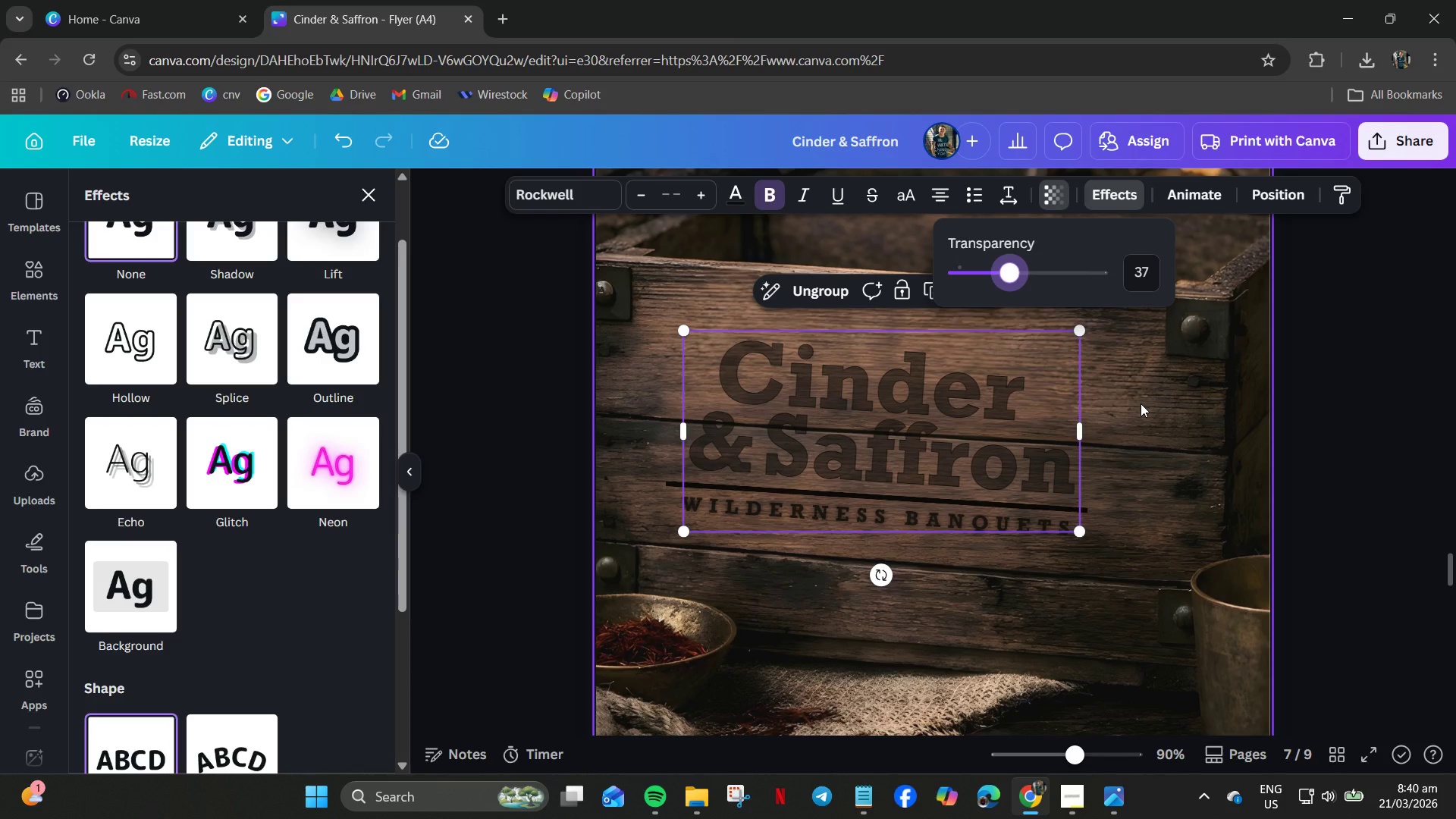 
left_click([1141, 403])
 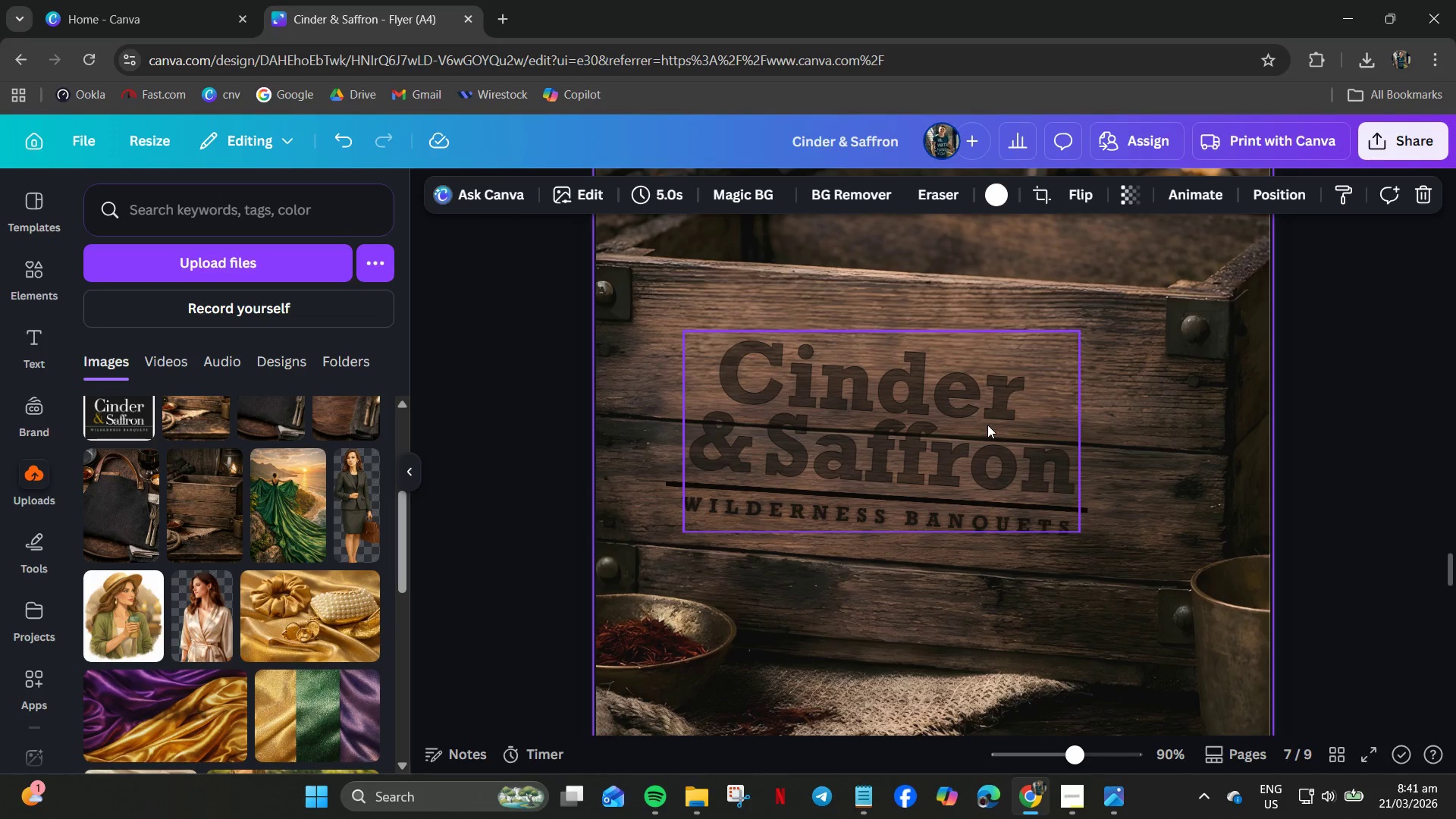 
left_click([987, 425])
 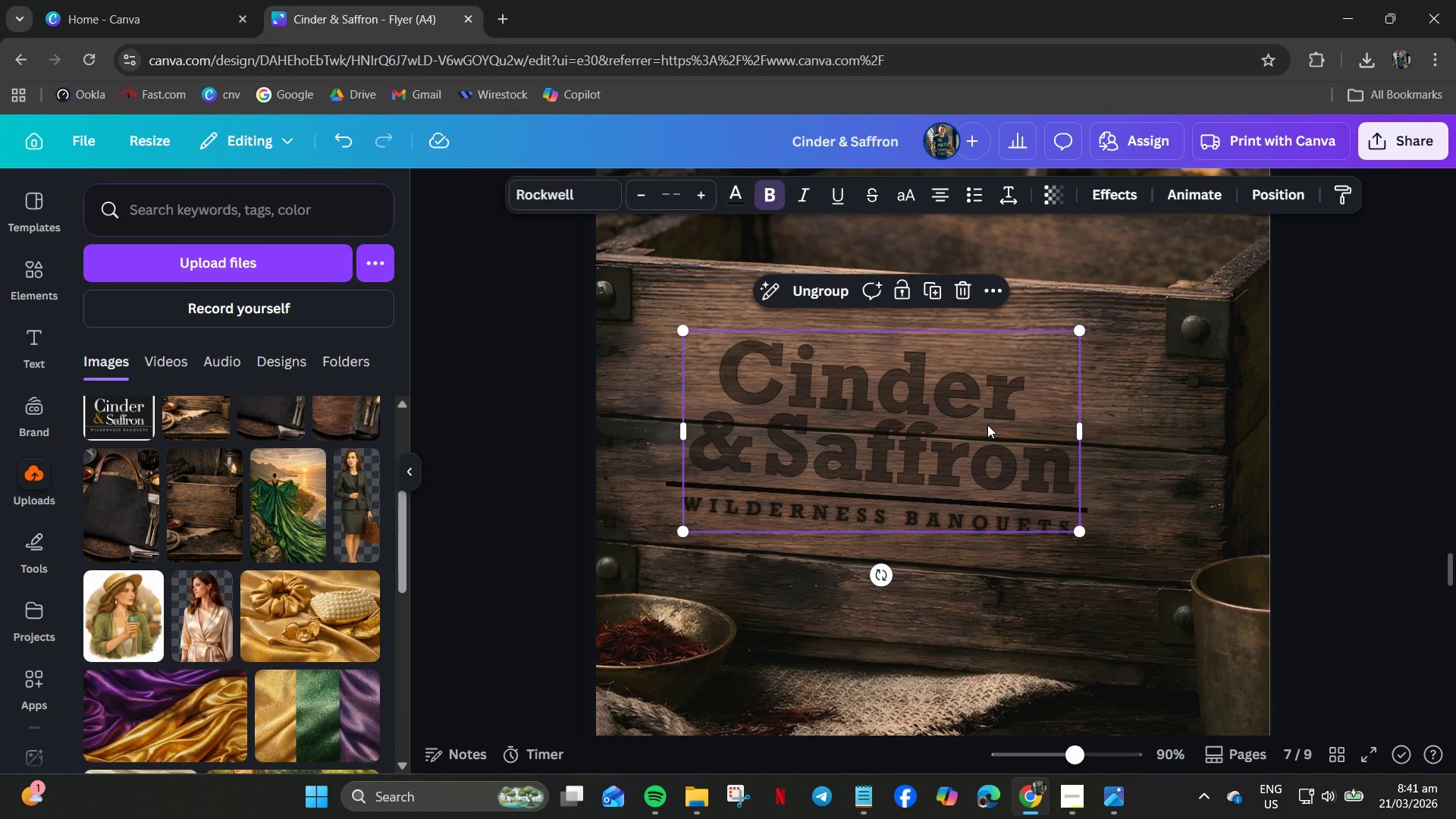 
key(Control+C)
 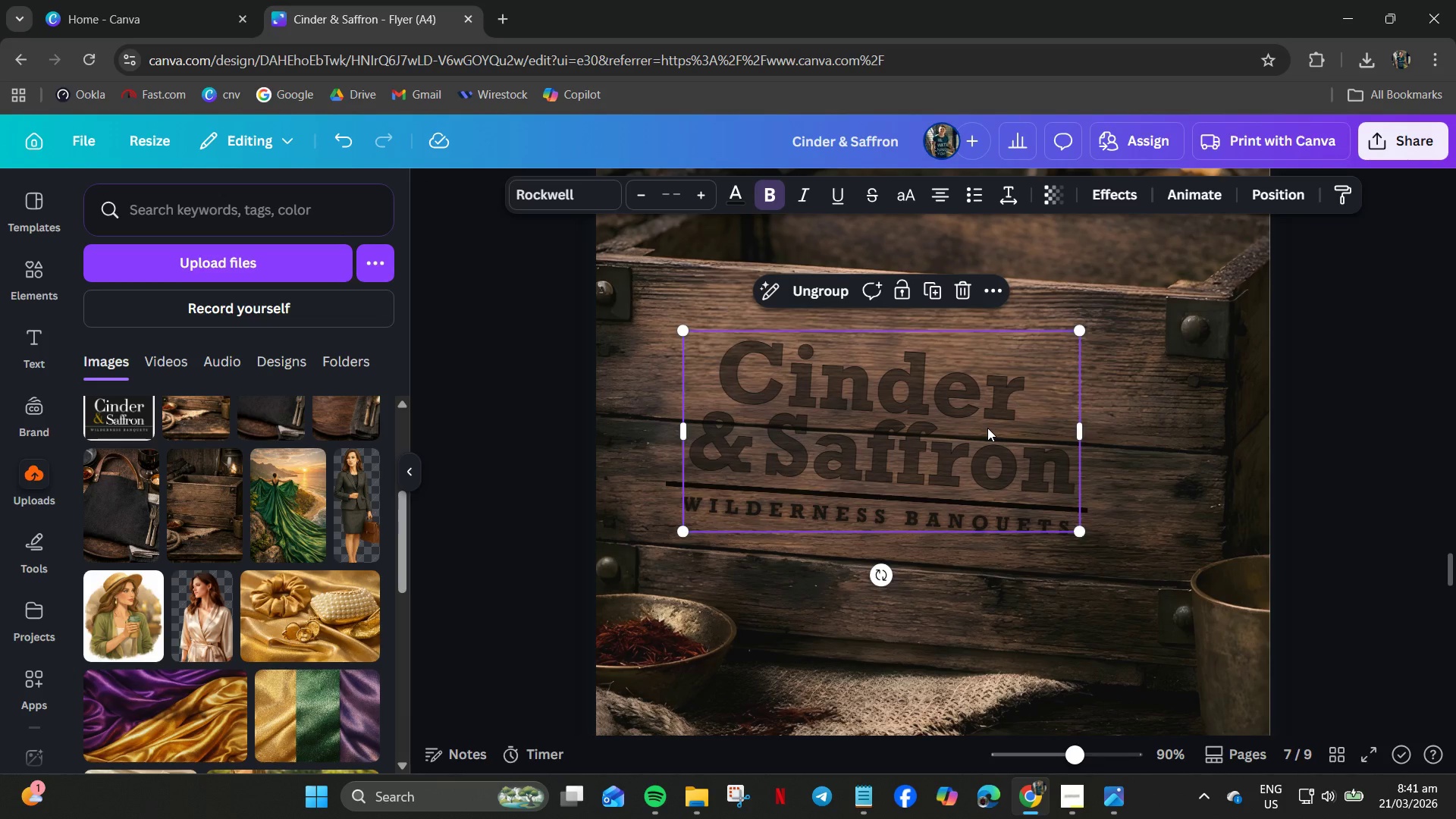 
key(Control+V)
 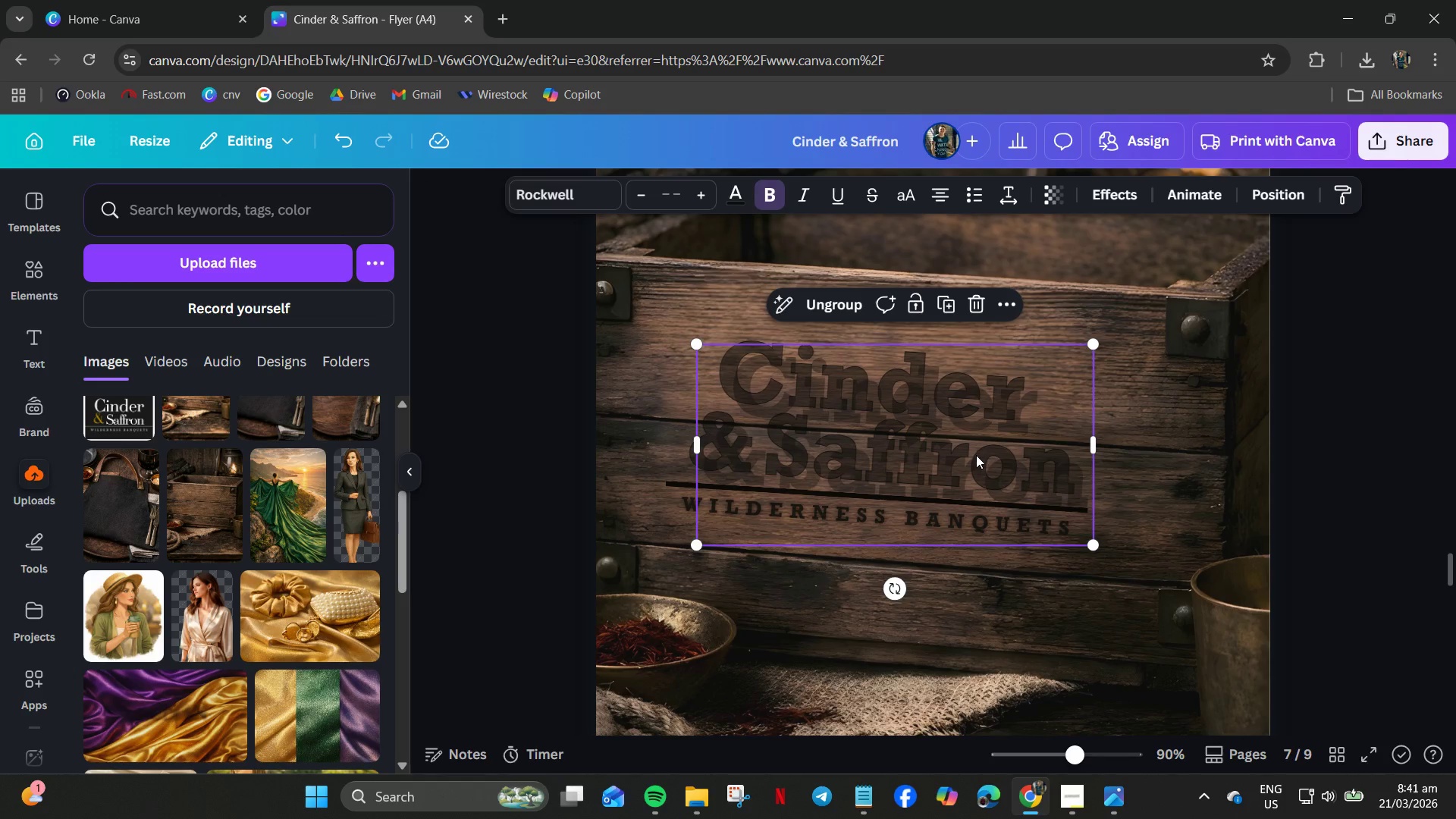 
key(ArrowUp)
 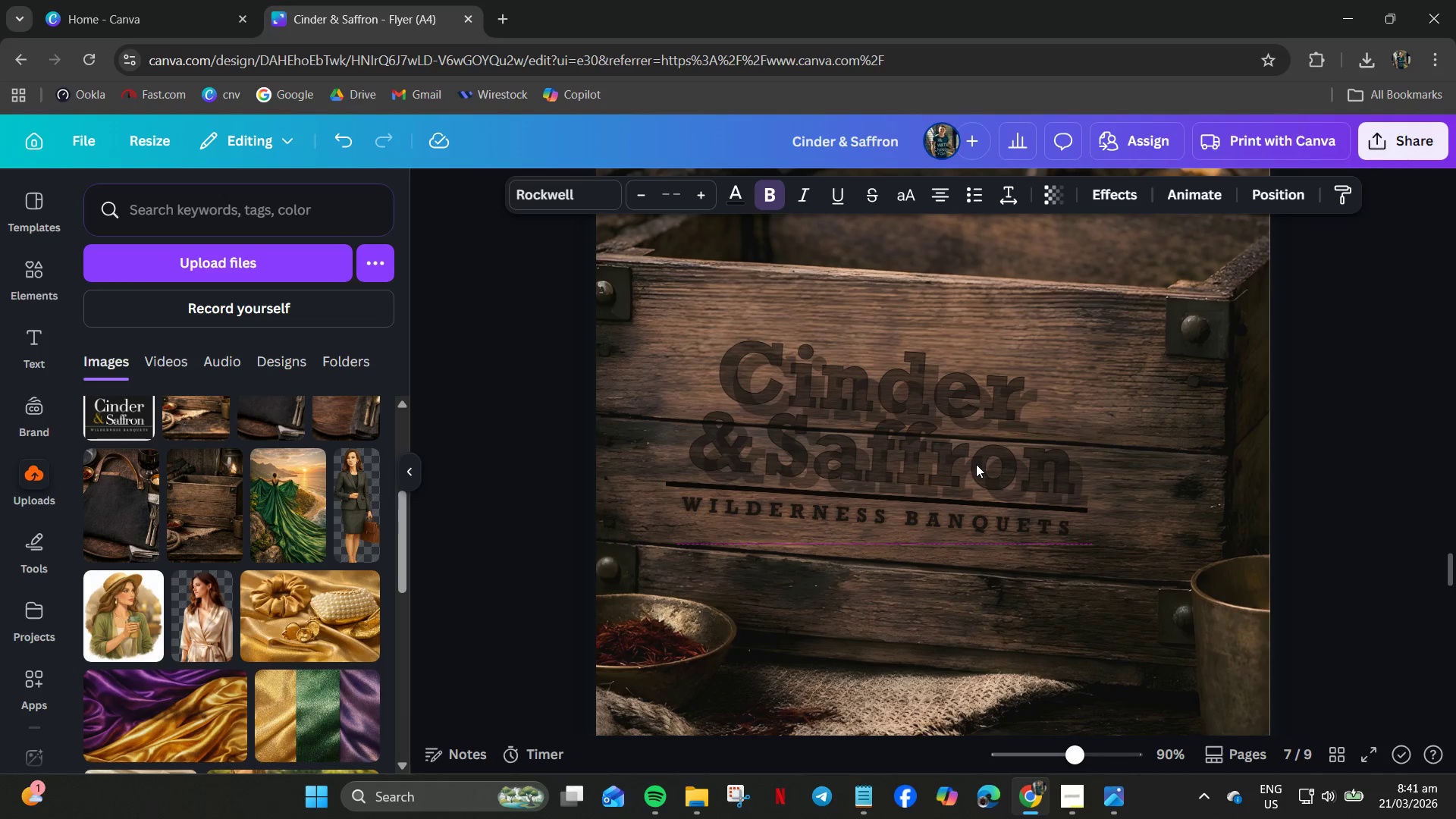 
key(ArrowLeft)
 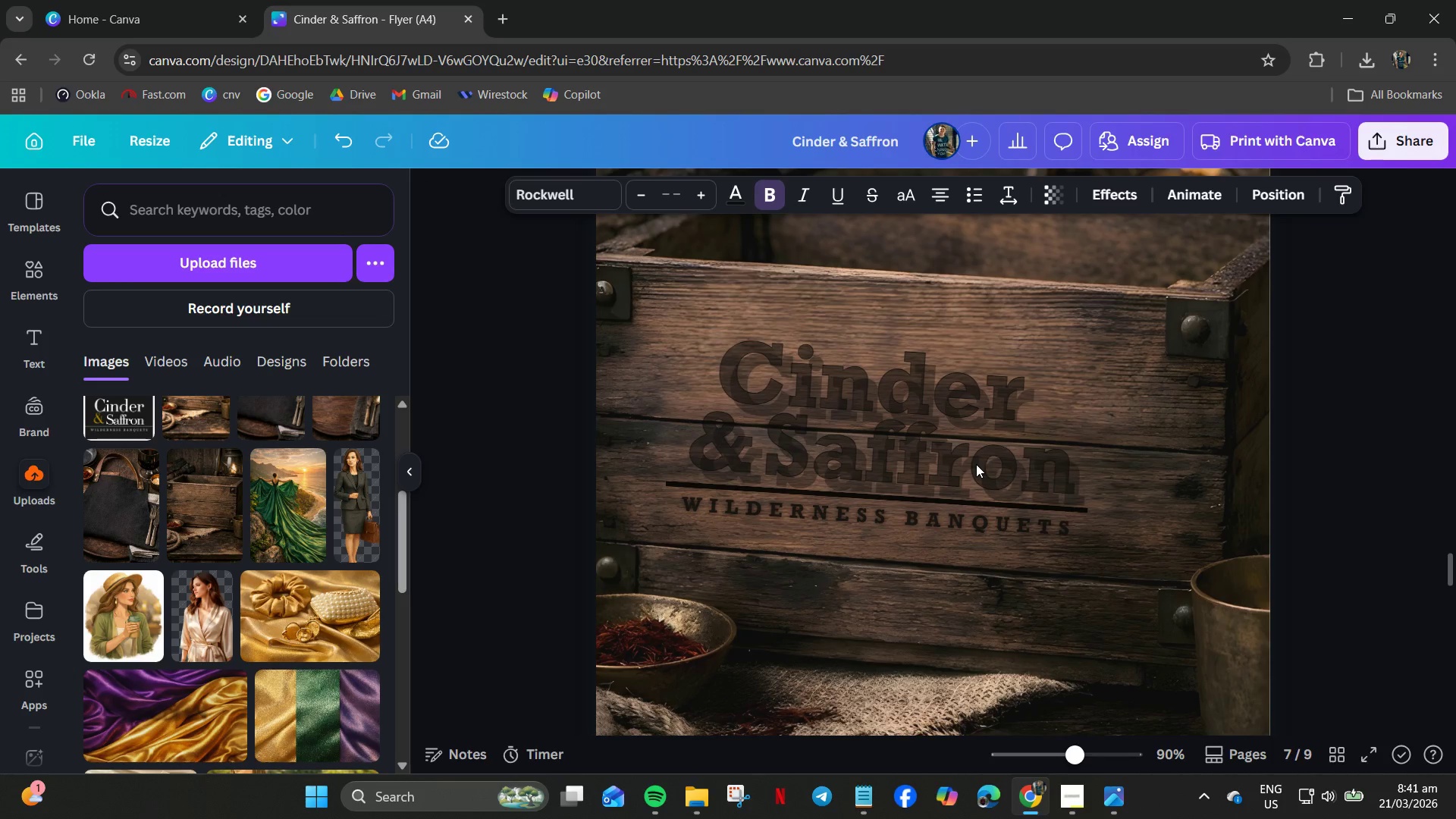 
key(ArrowLeft)
 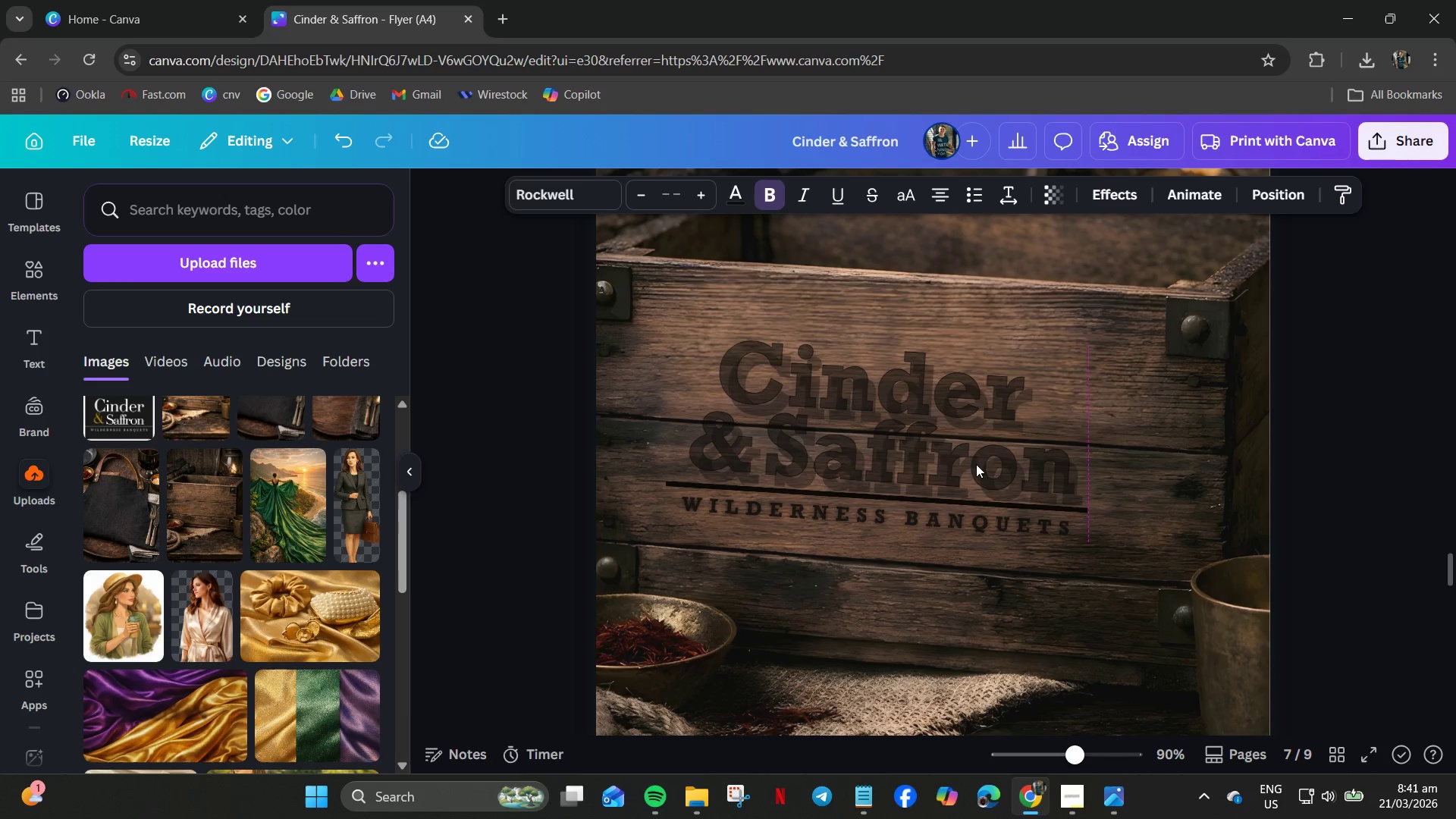 
key(ArrowLeft)
 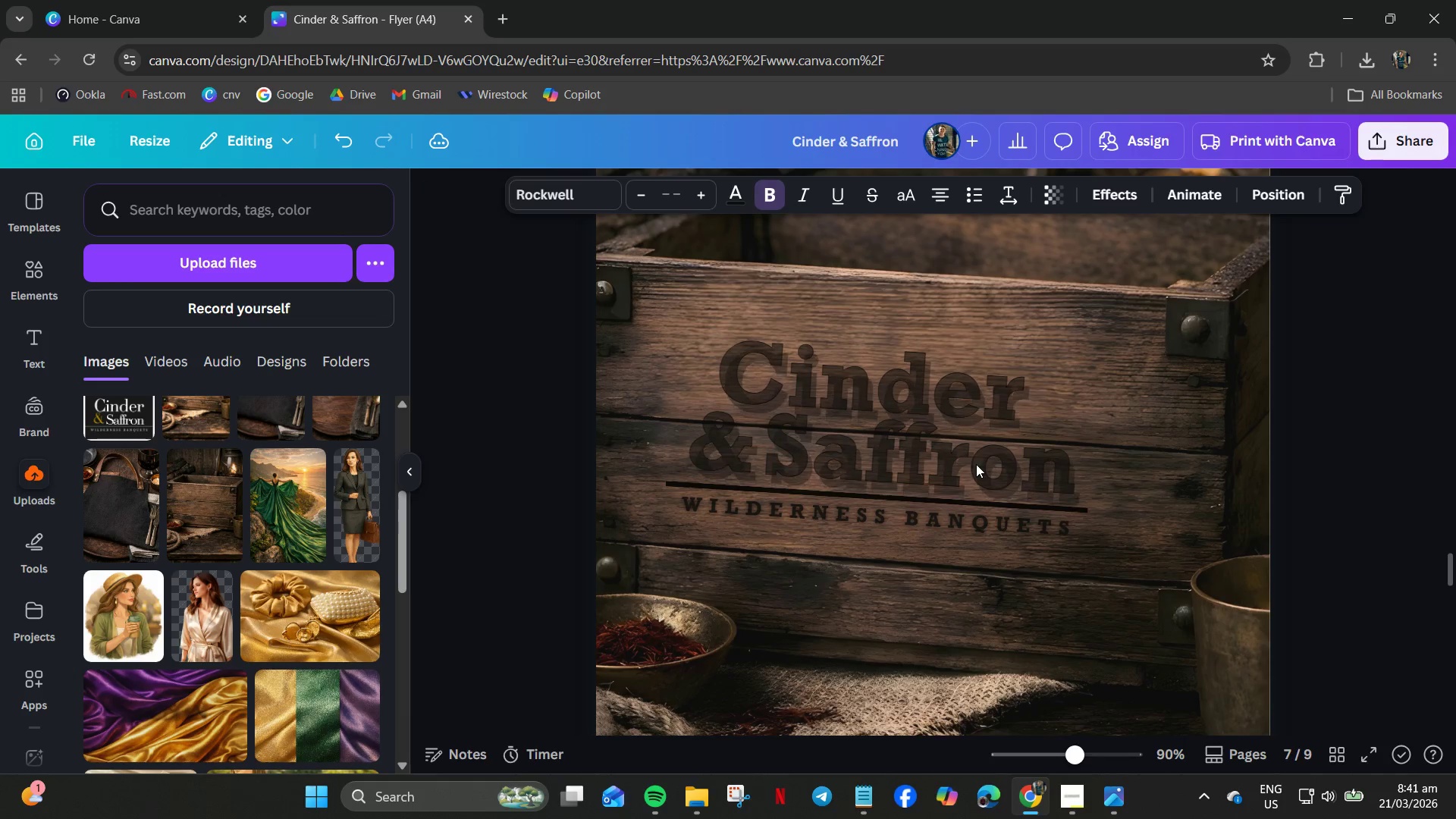 
key(ArrowUp)
 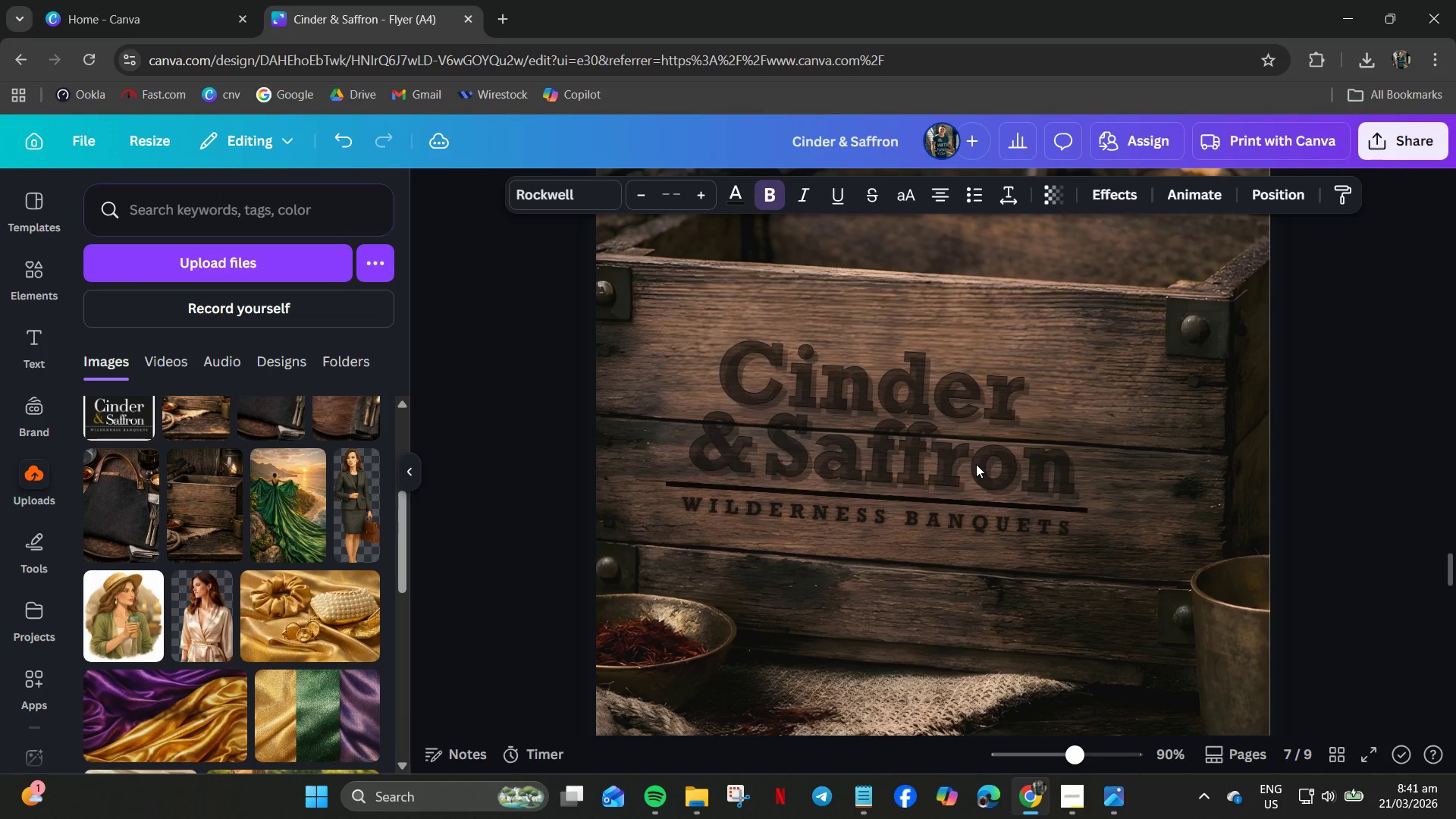 
key(ArrowUp)
 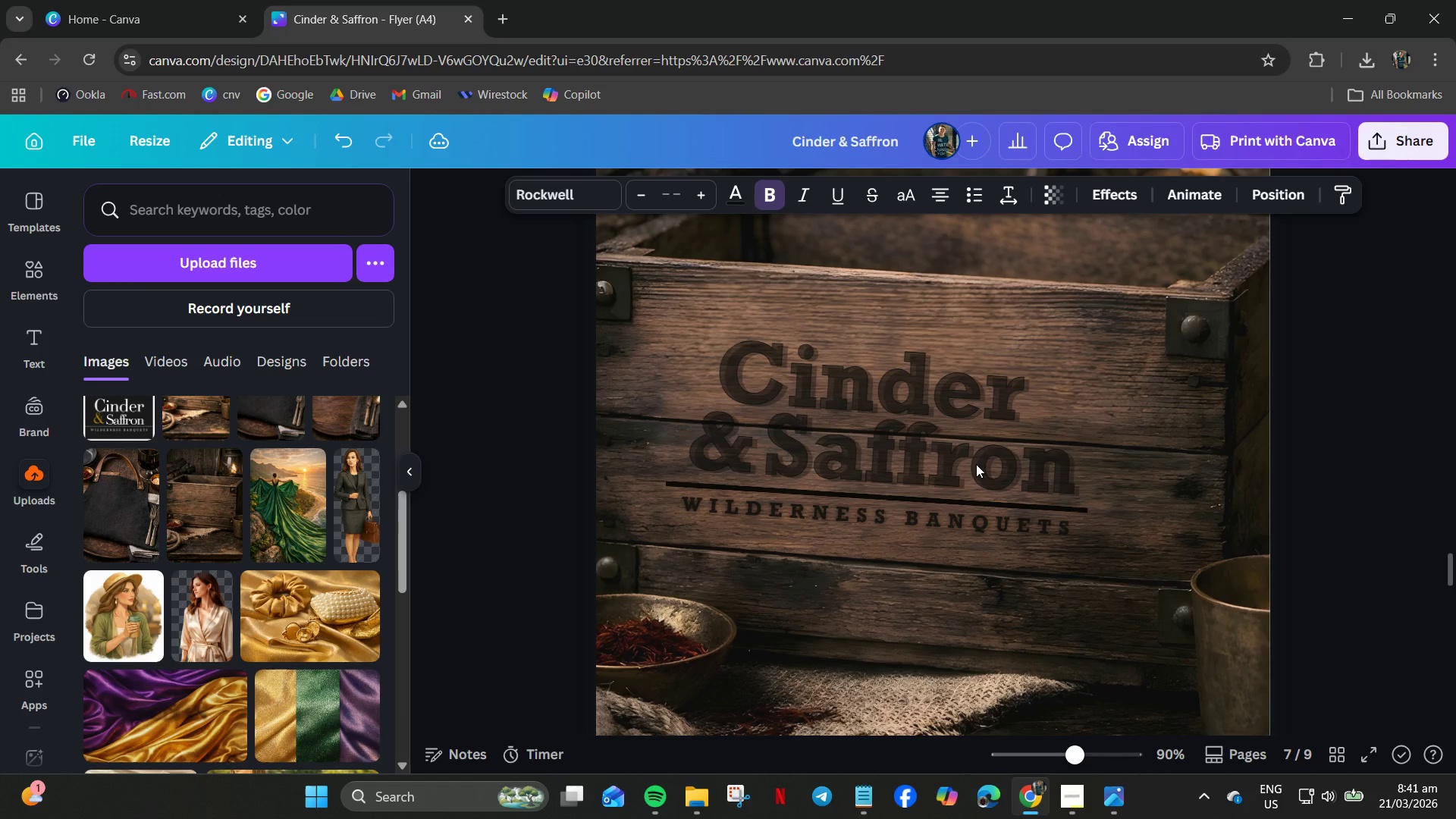 
key(ArrowUp)
 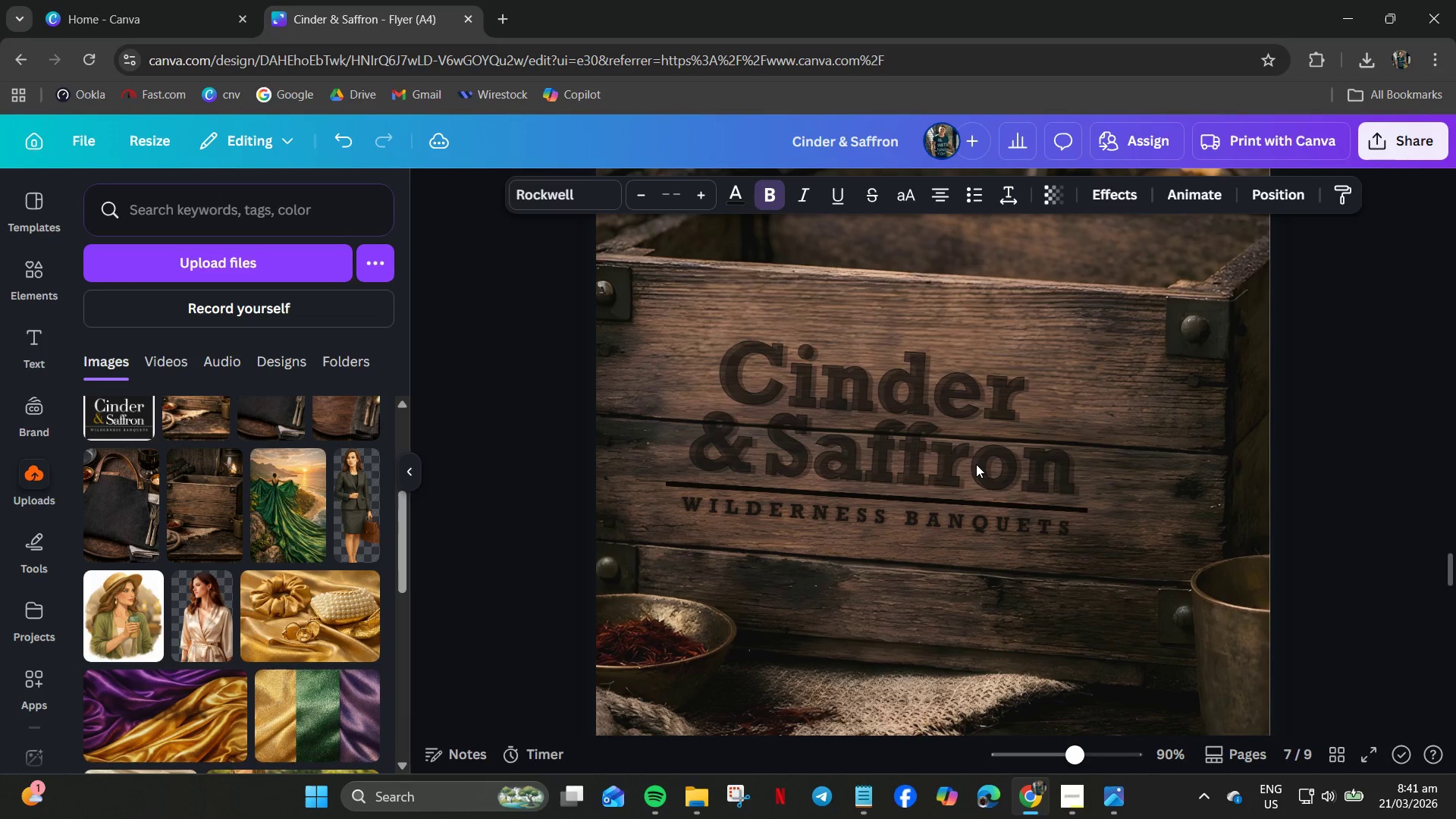 
key(ArrowLeft)
 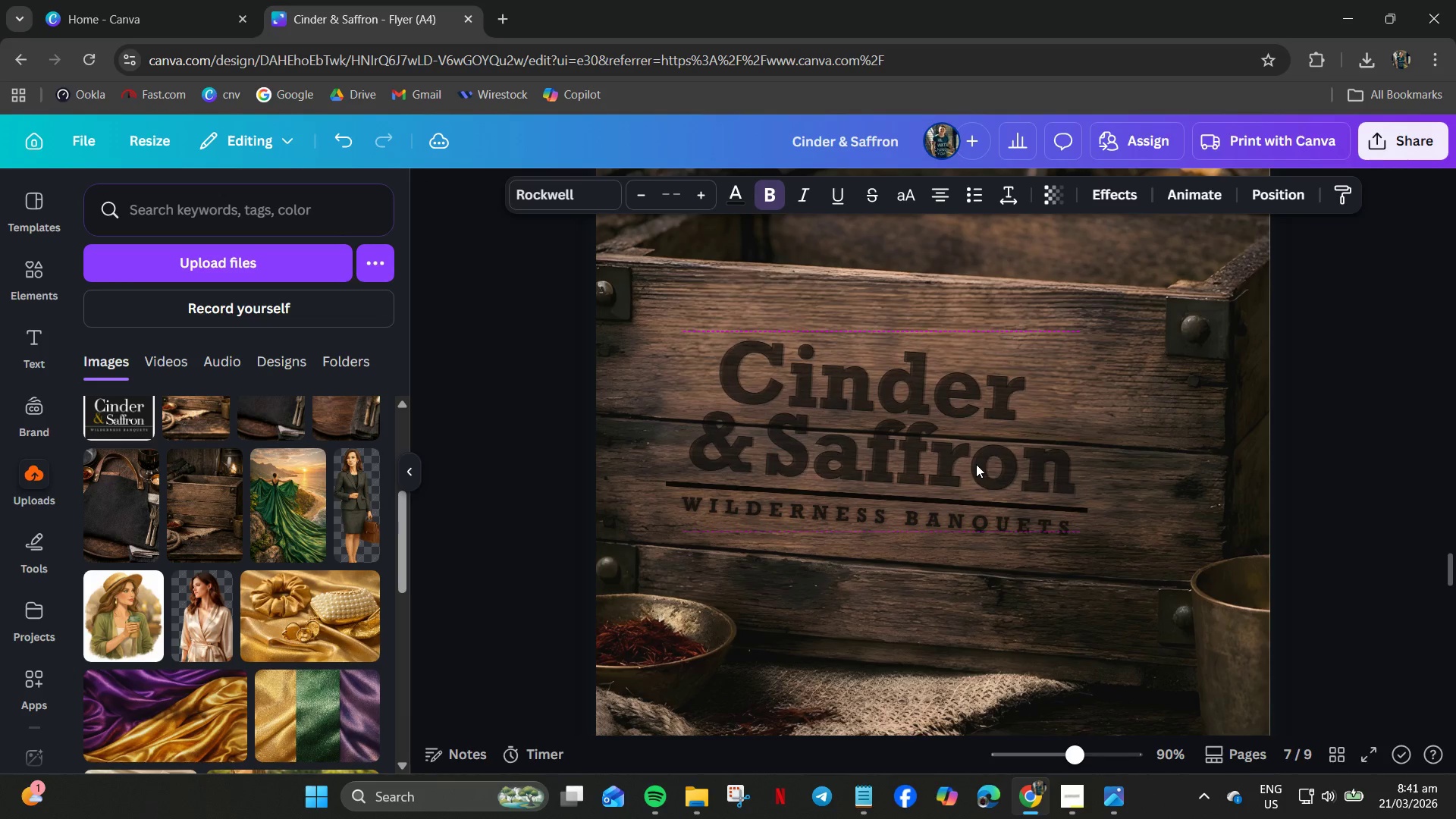 
key(ArrowUp)
 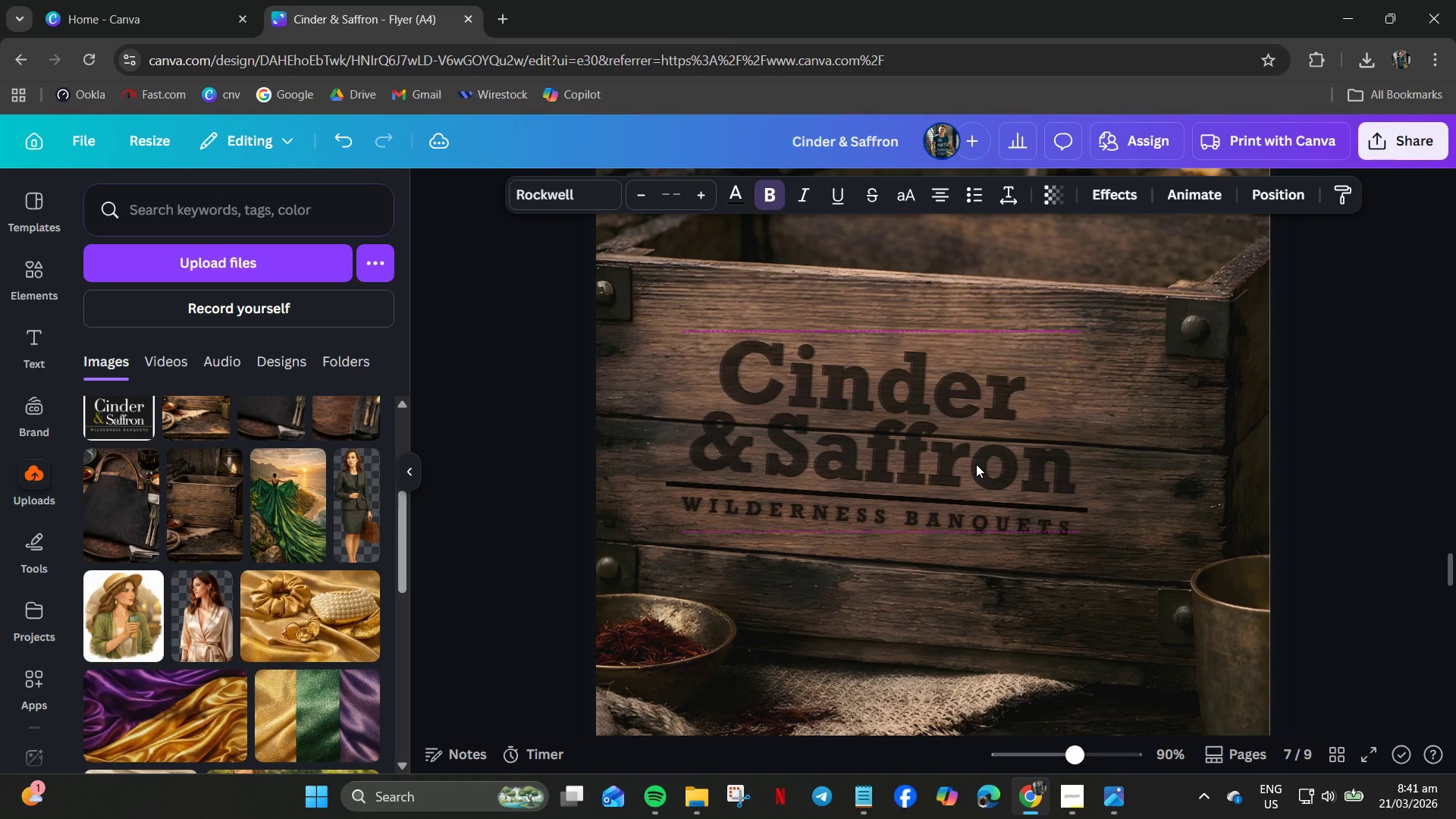 
key(ArrowUp)
 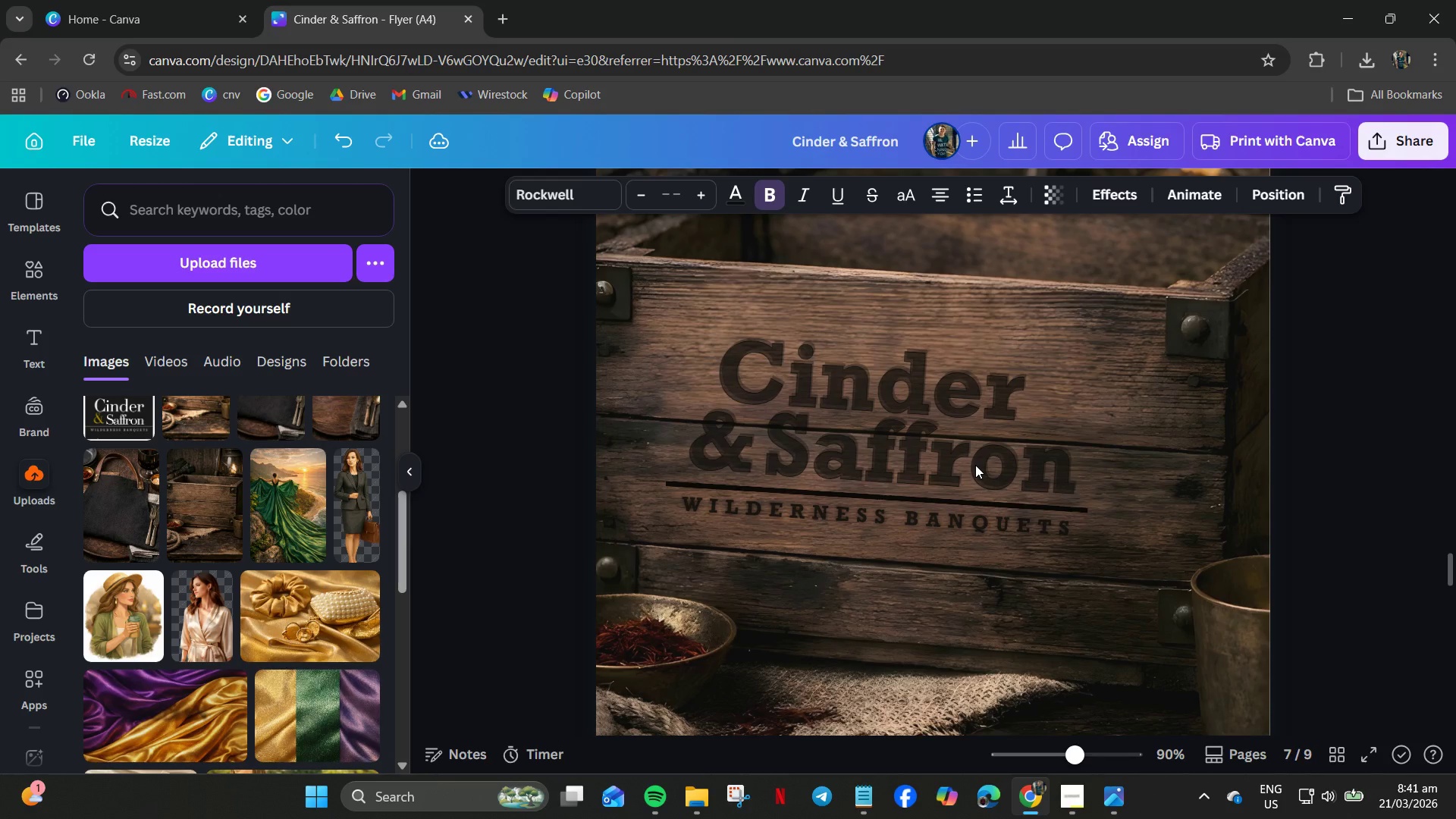 
key(ArrowLeft)
 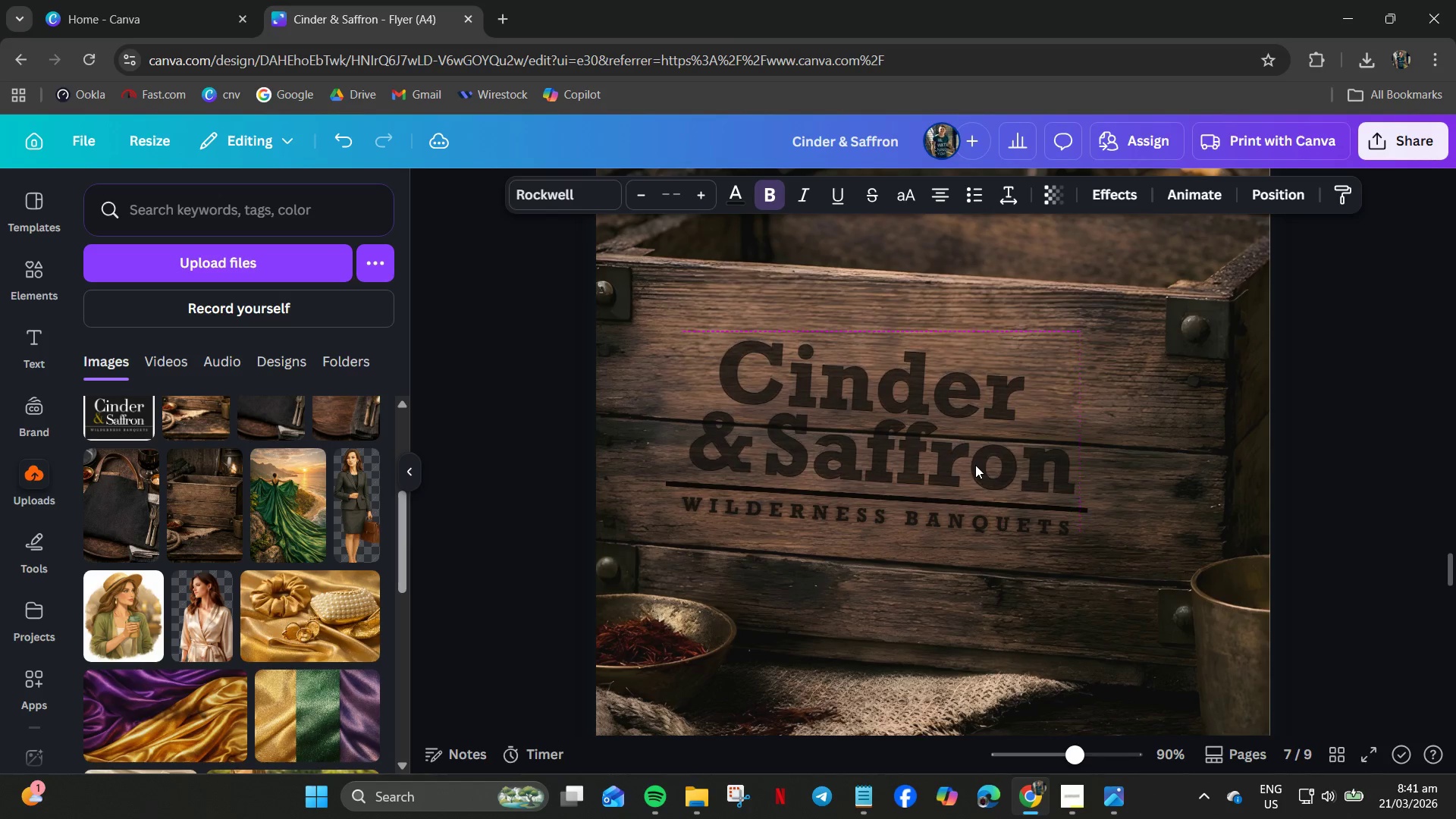 
key(ArrowDown)
 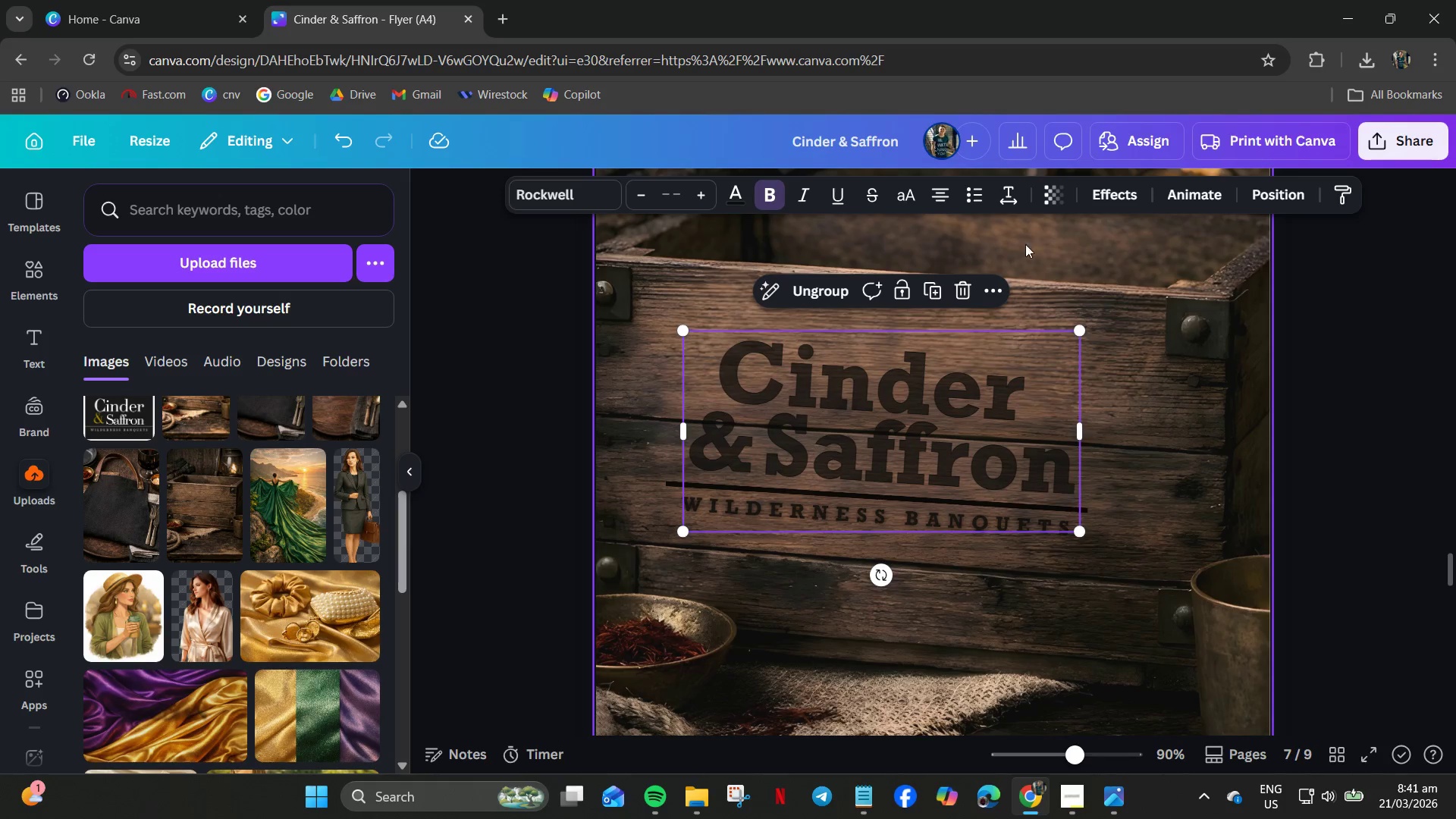 
left_click([1050, 191])
 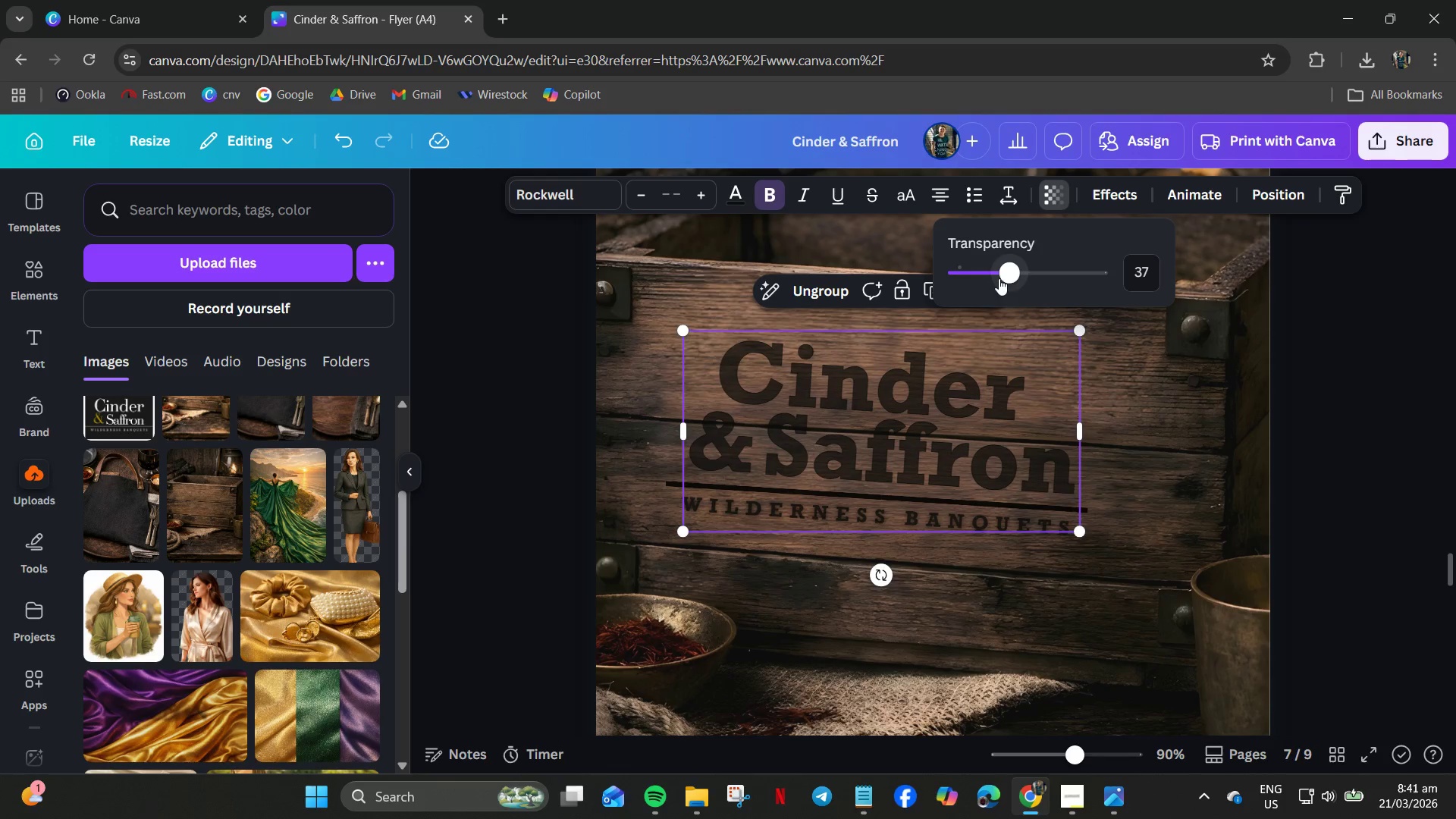 
left_click_drag(start_coordinate=[1009, 275], to_coordinate=[1024, 285])
 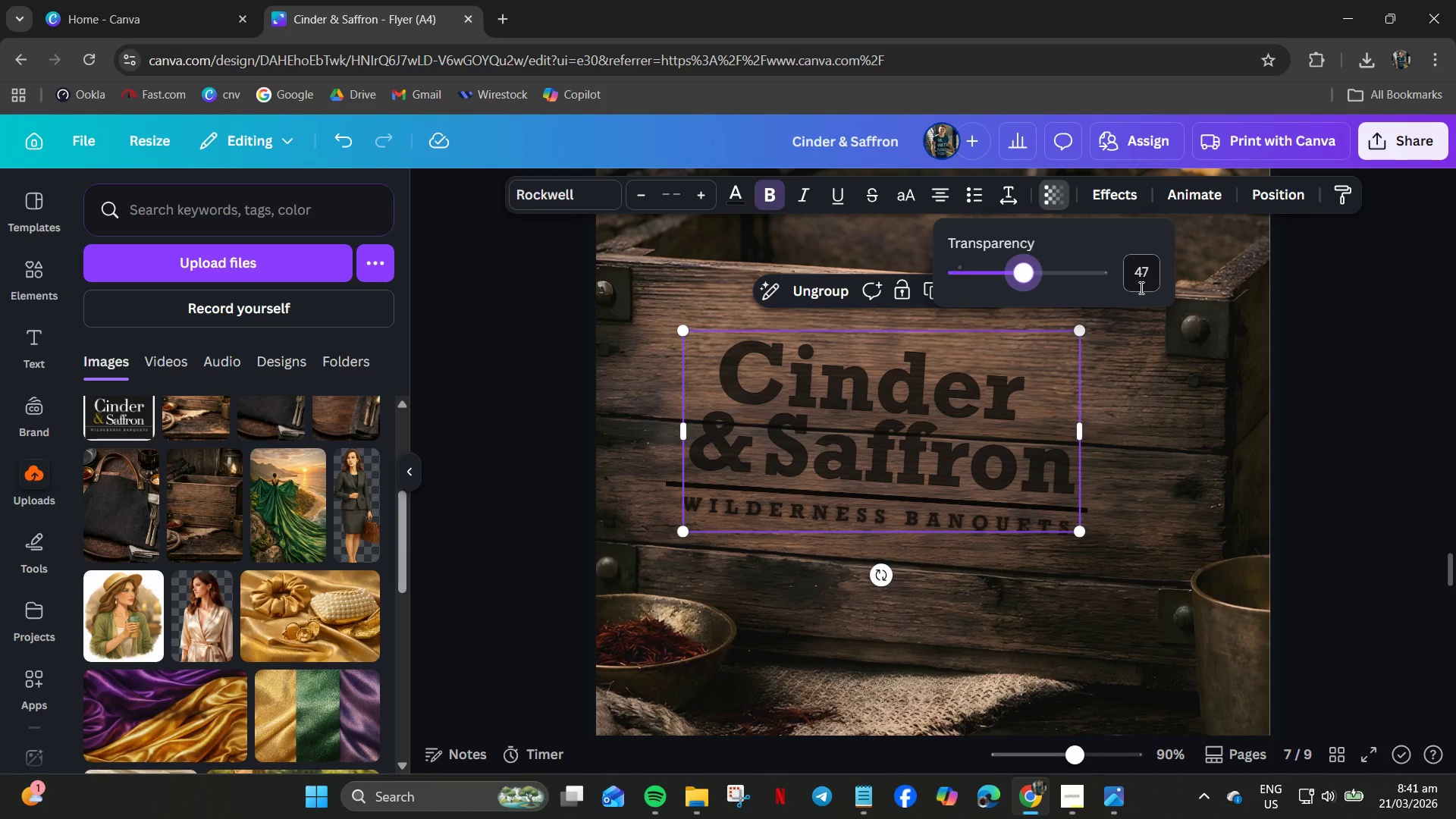 
left_click([1141, 276])
 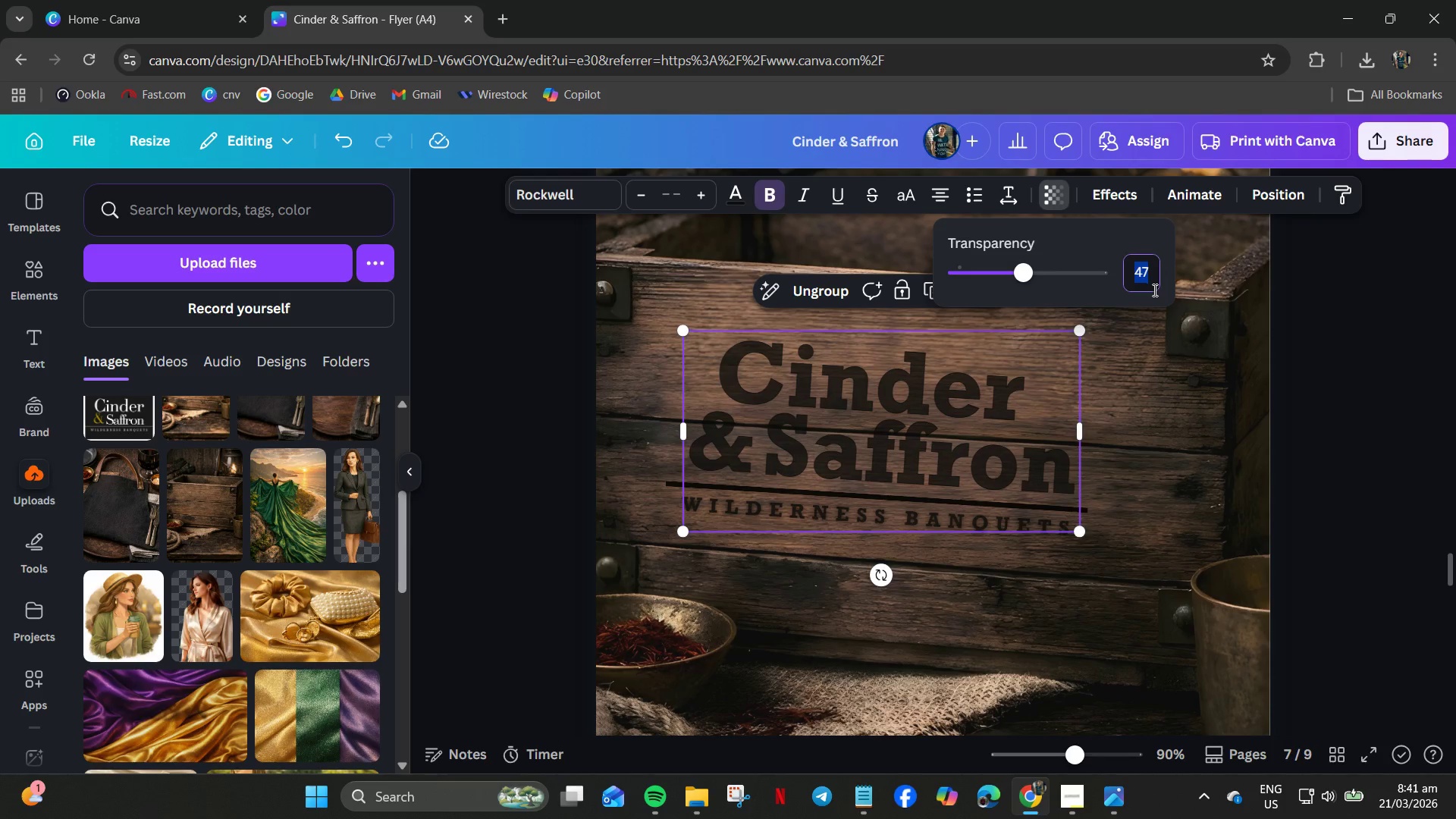 
key(Numpad4)
 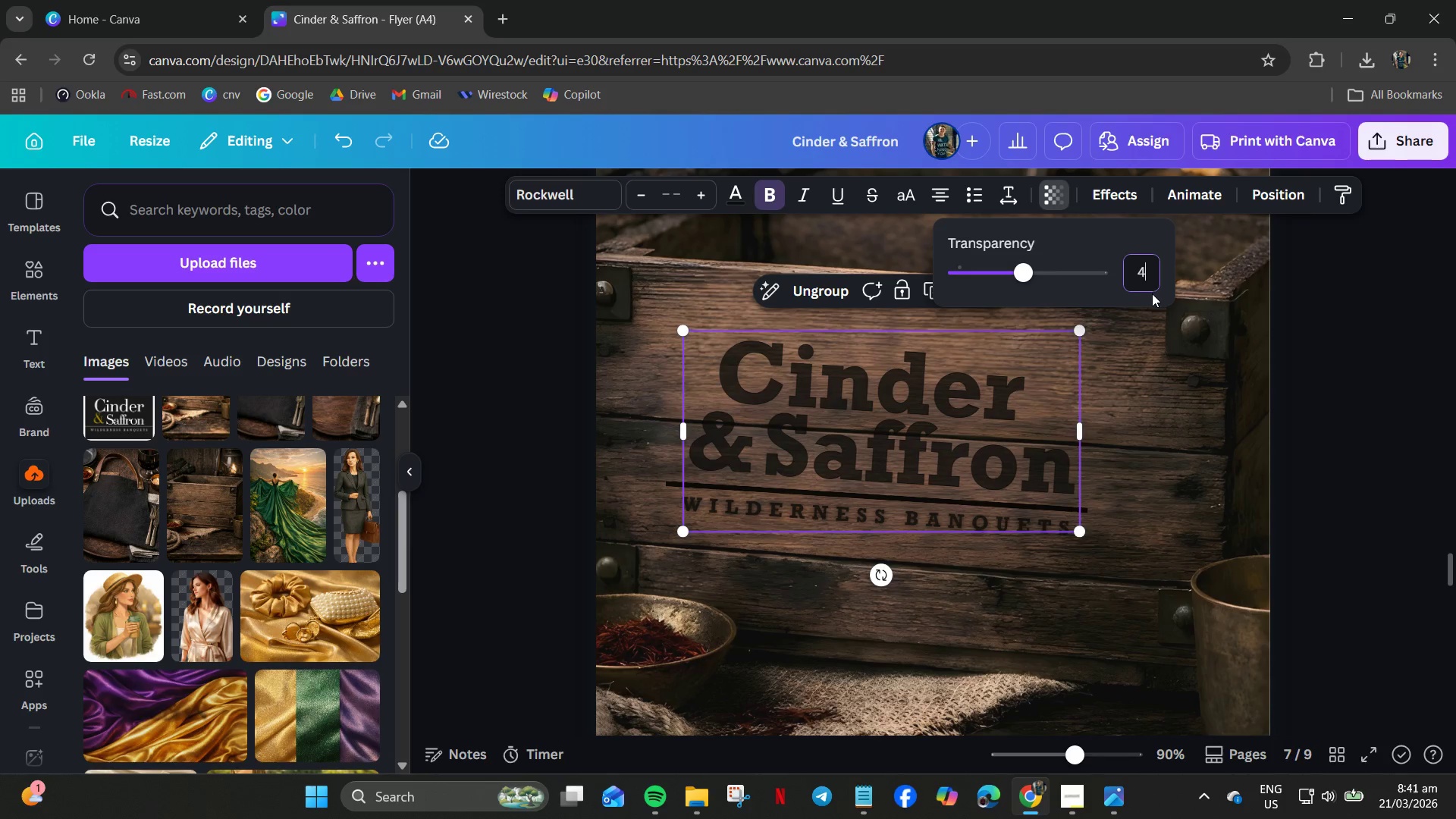 
key(Numpad0)
 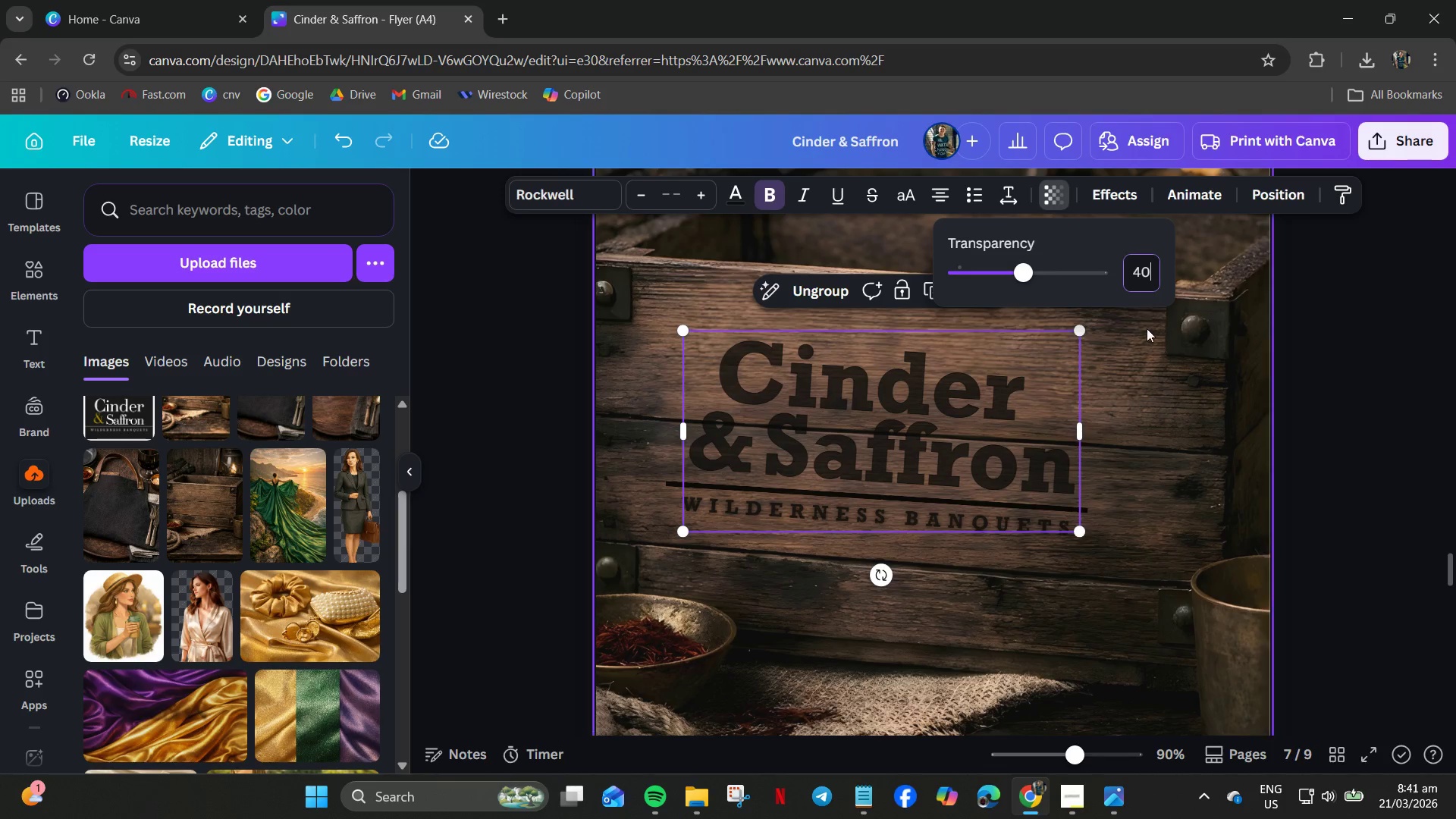 
key(NumpadEnter)
 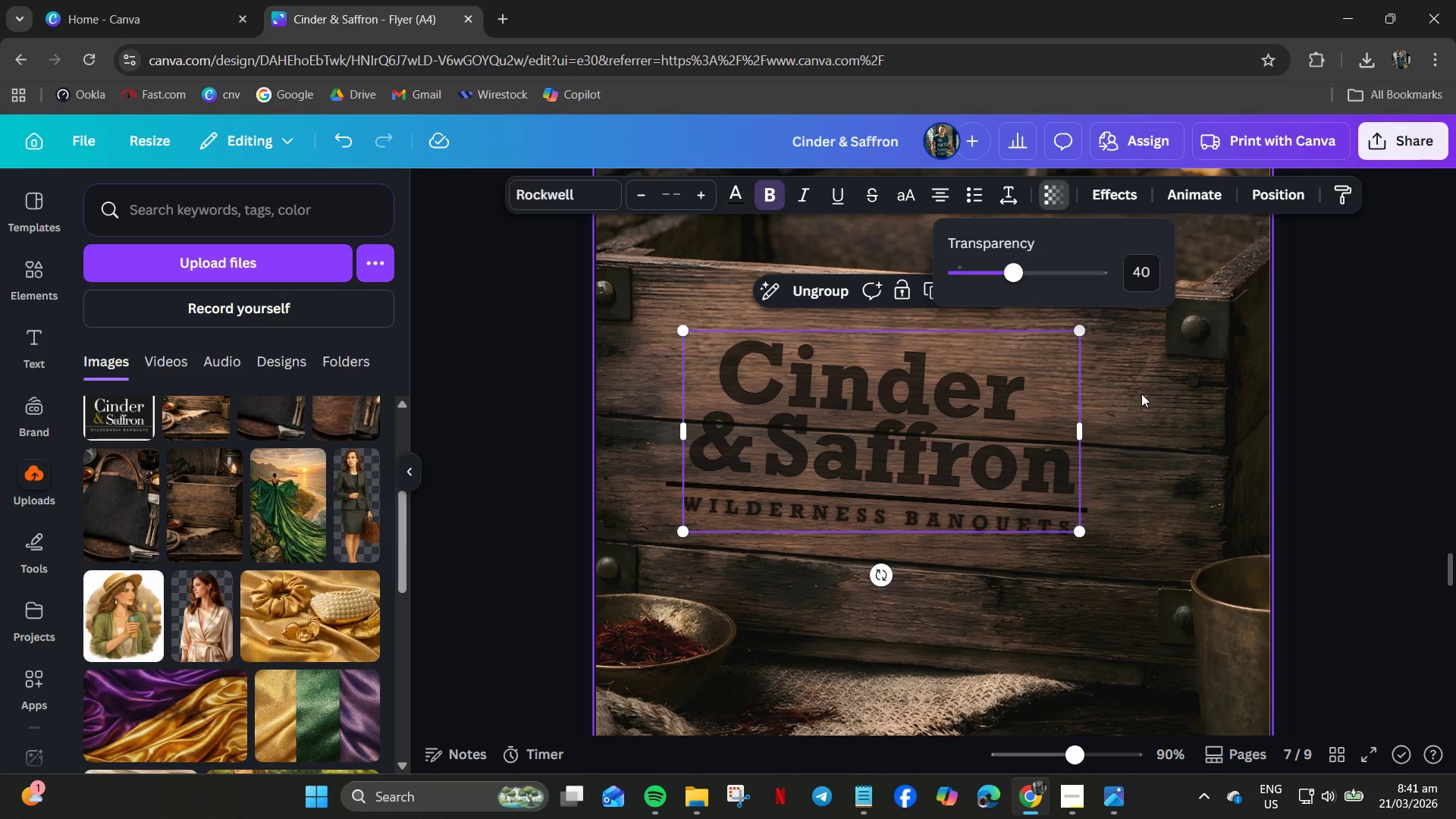 
left_click([1141, 394])
 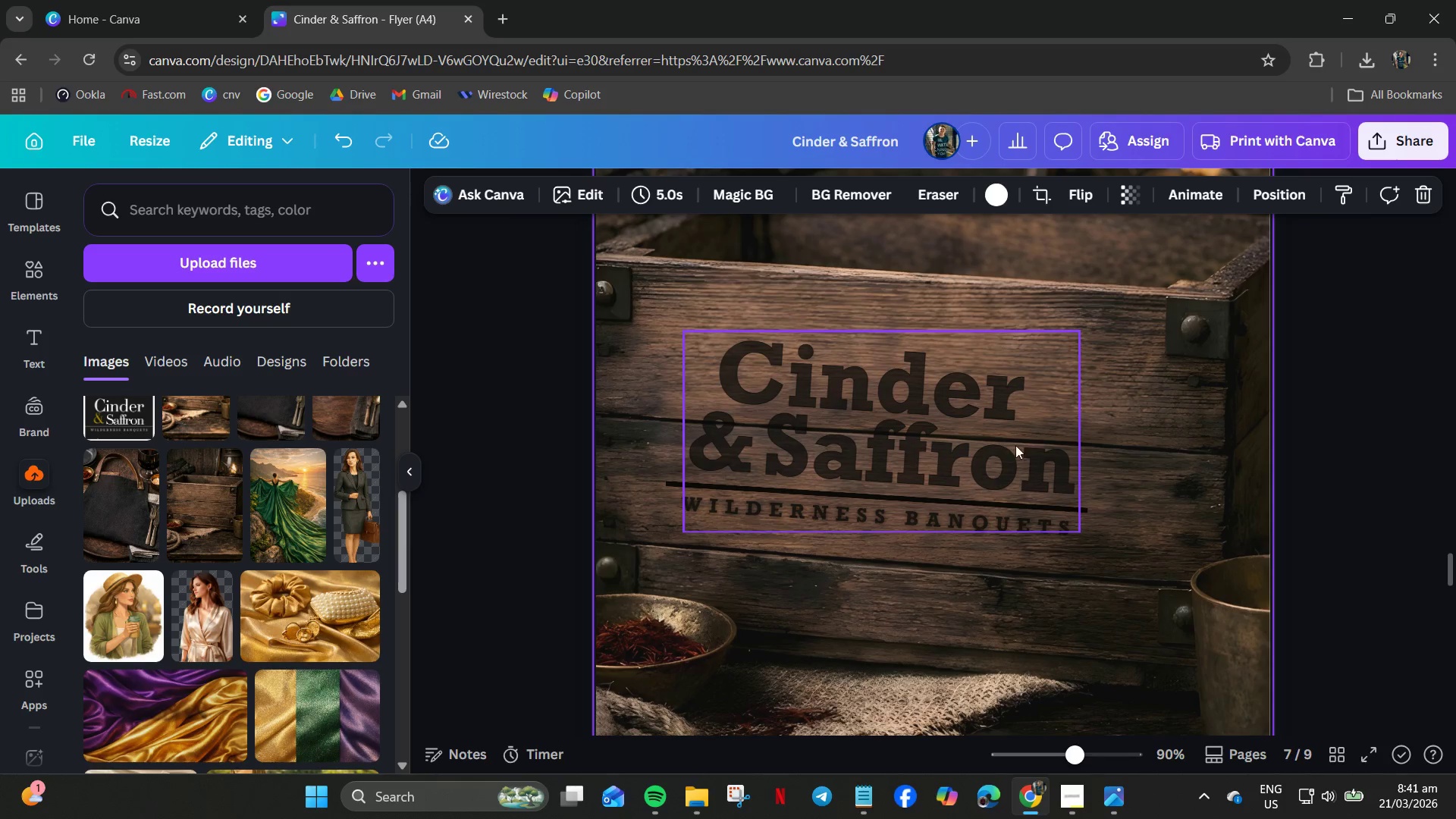 
hold_key(key=ControlLeft, duration=0.88)
scroll: coordinate [1006, 446], scroll_direction: up, amount: 5.0
 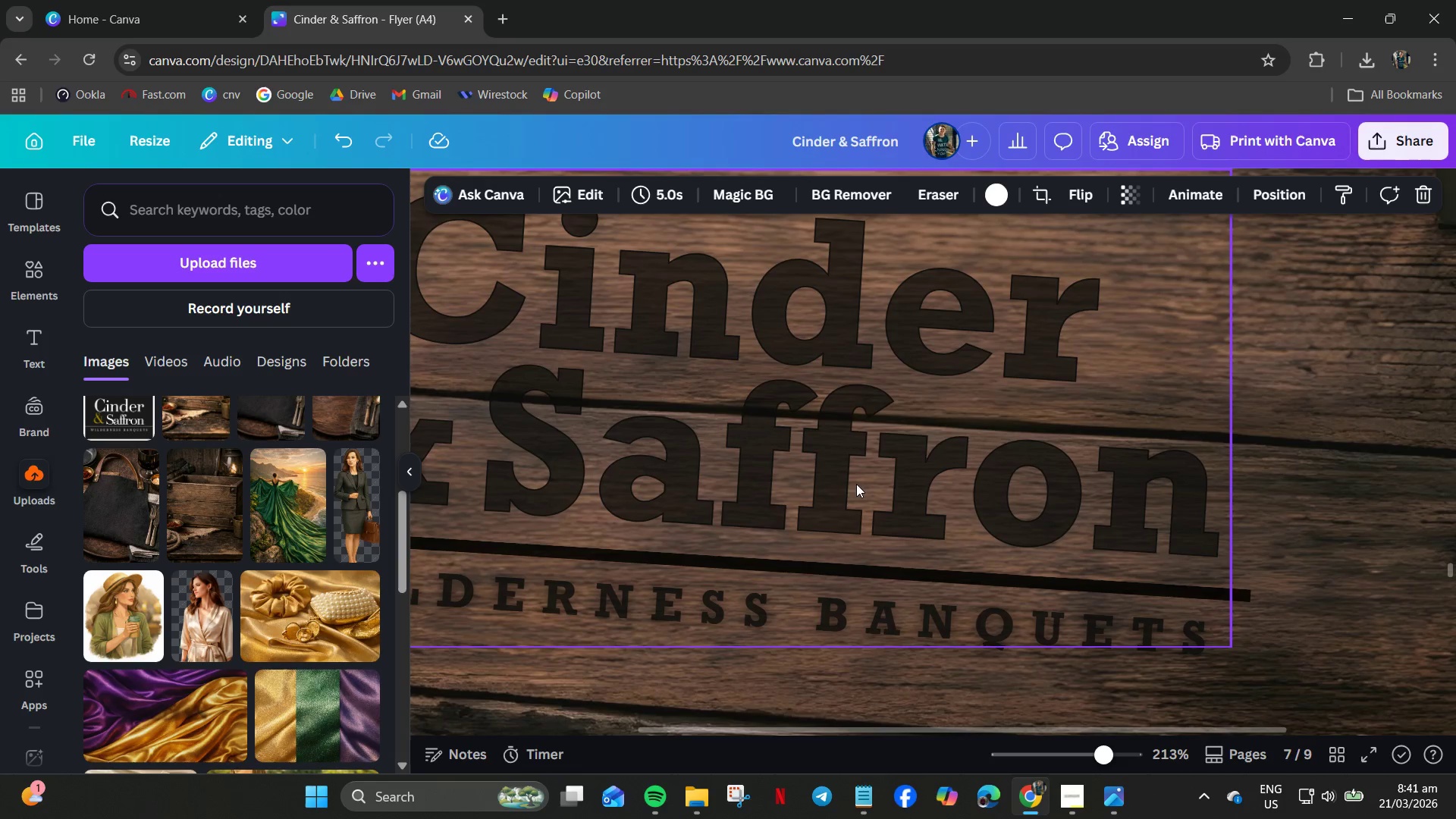 
left_click([838, 482])
 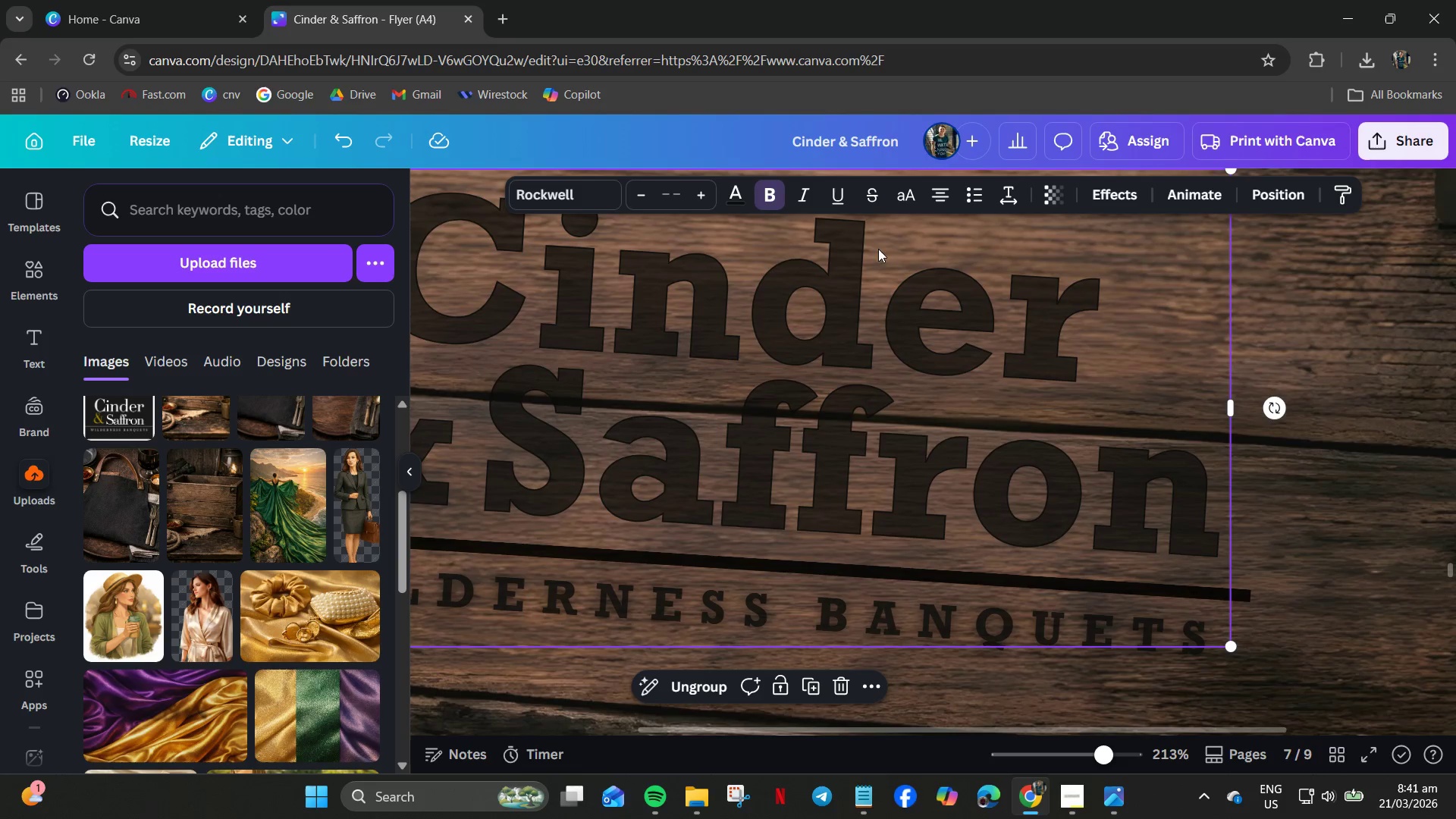 
mouse_move([1021, 217])
 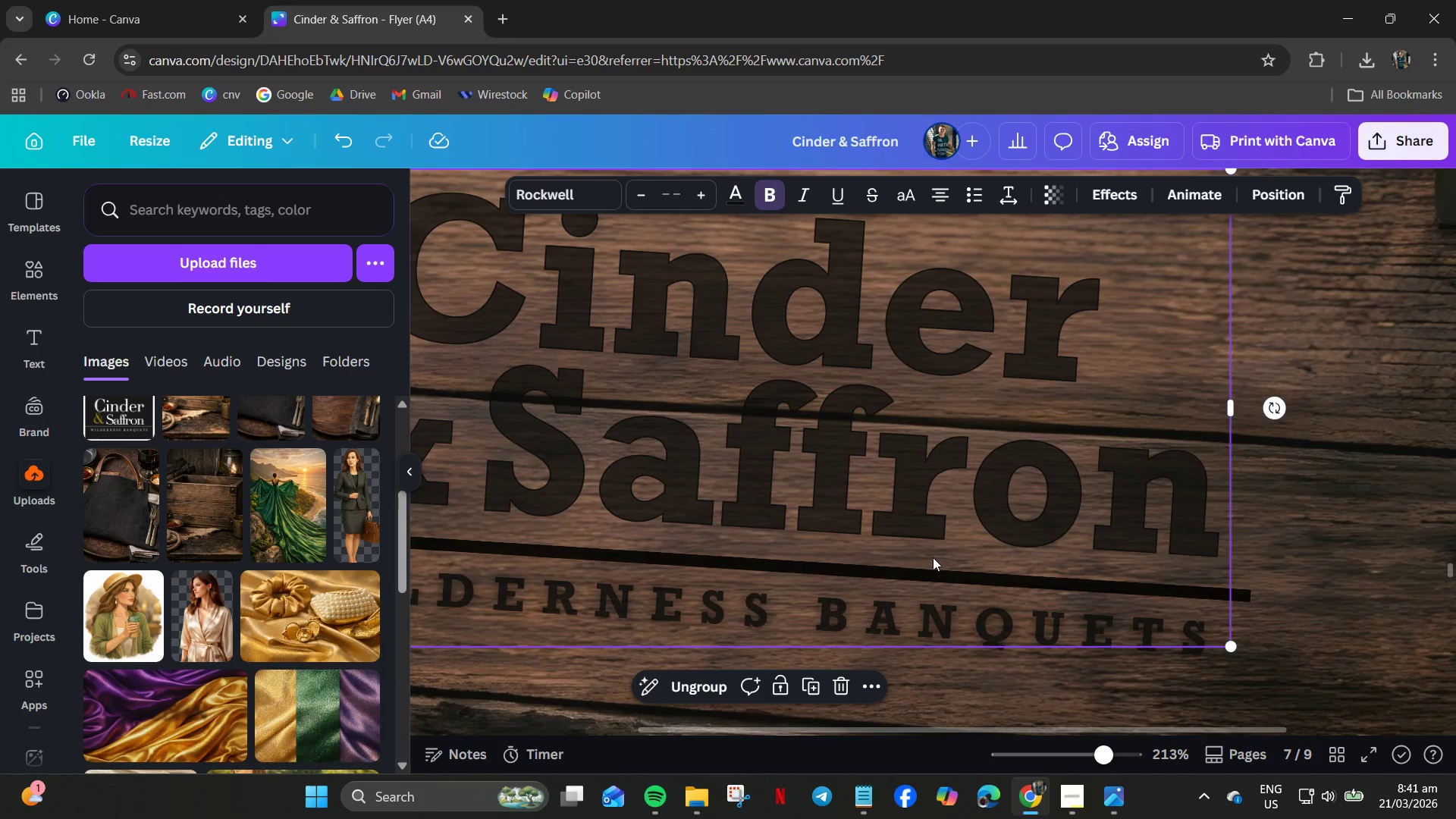 
left_click([1263, 607])
 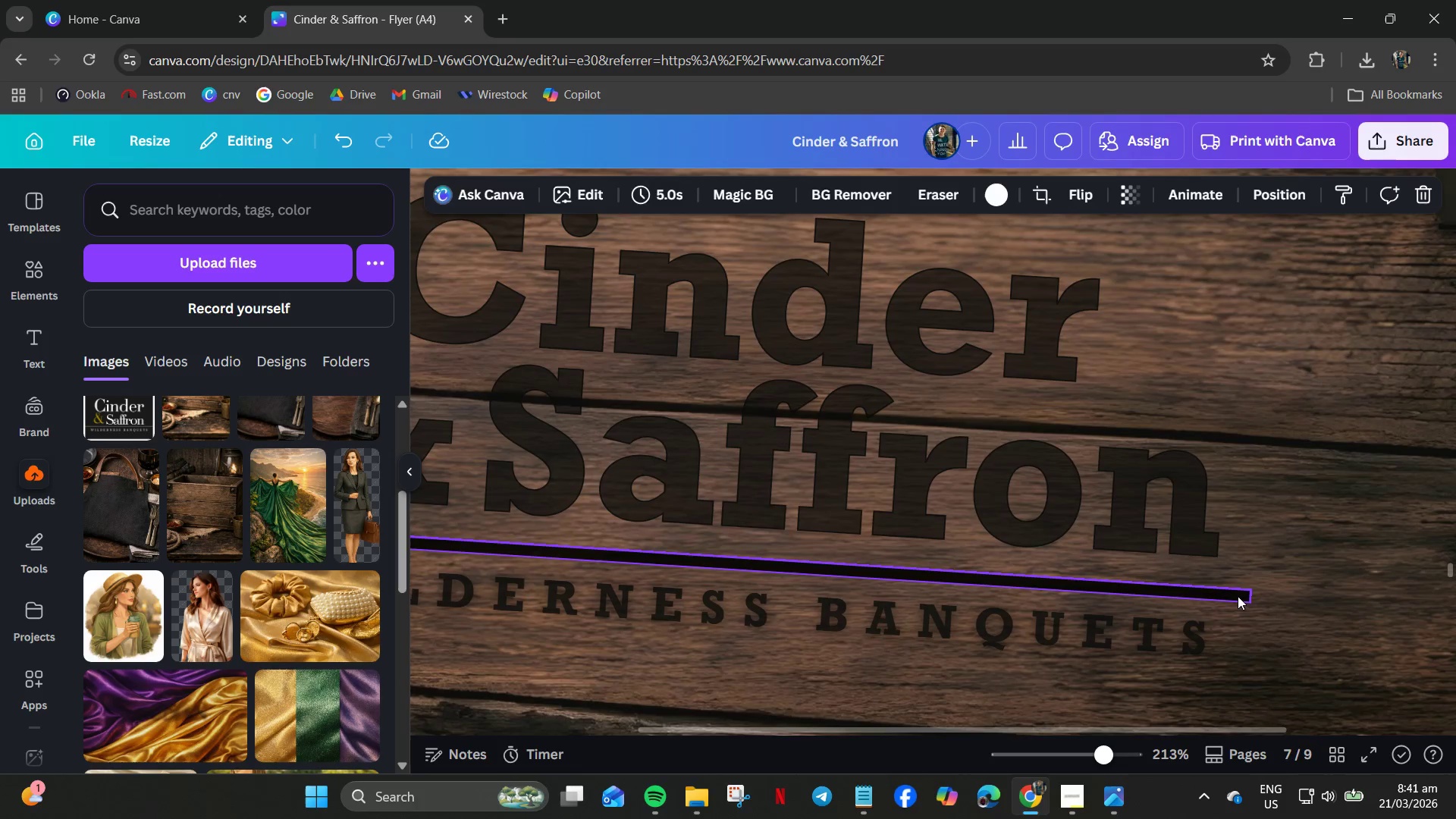 
left_click([1238, 596])
 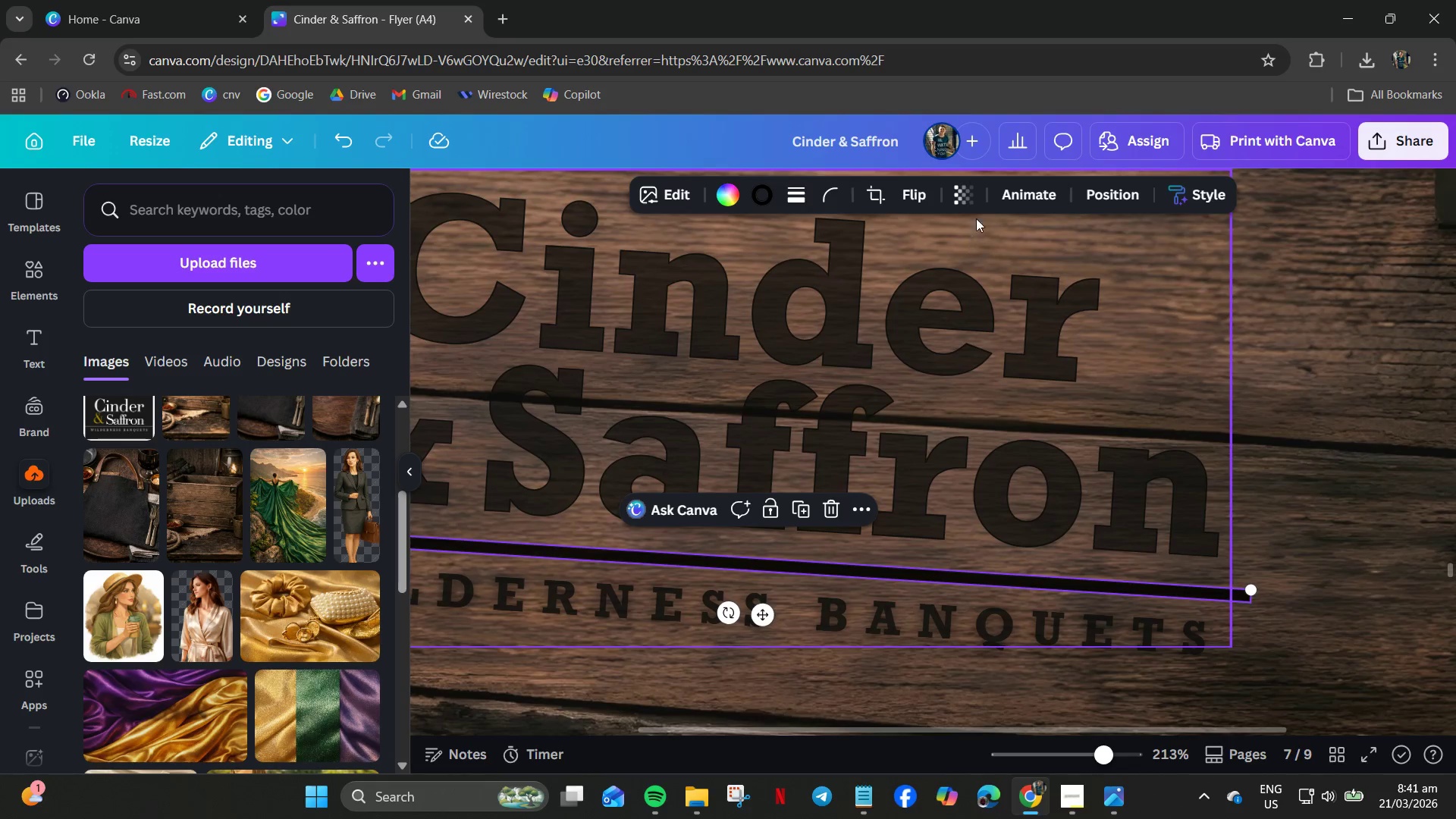 
left_click_drag(start_coordinate=[949, 173], to_coordinate=[949, 177])
 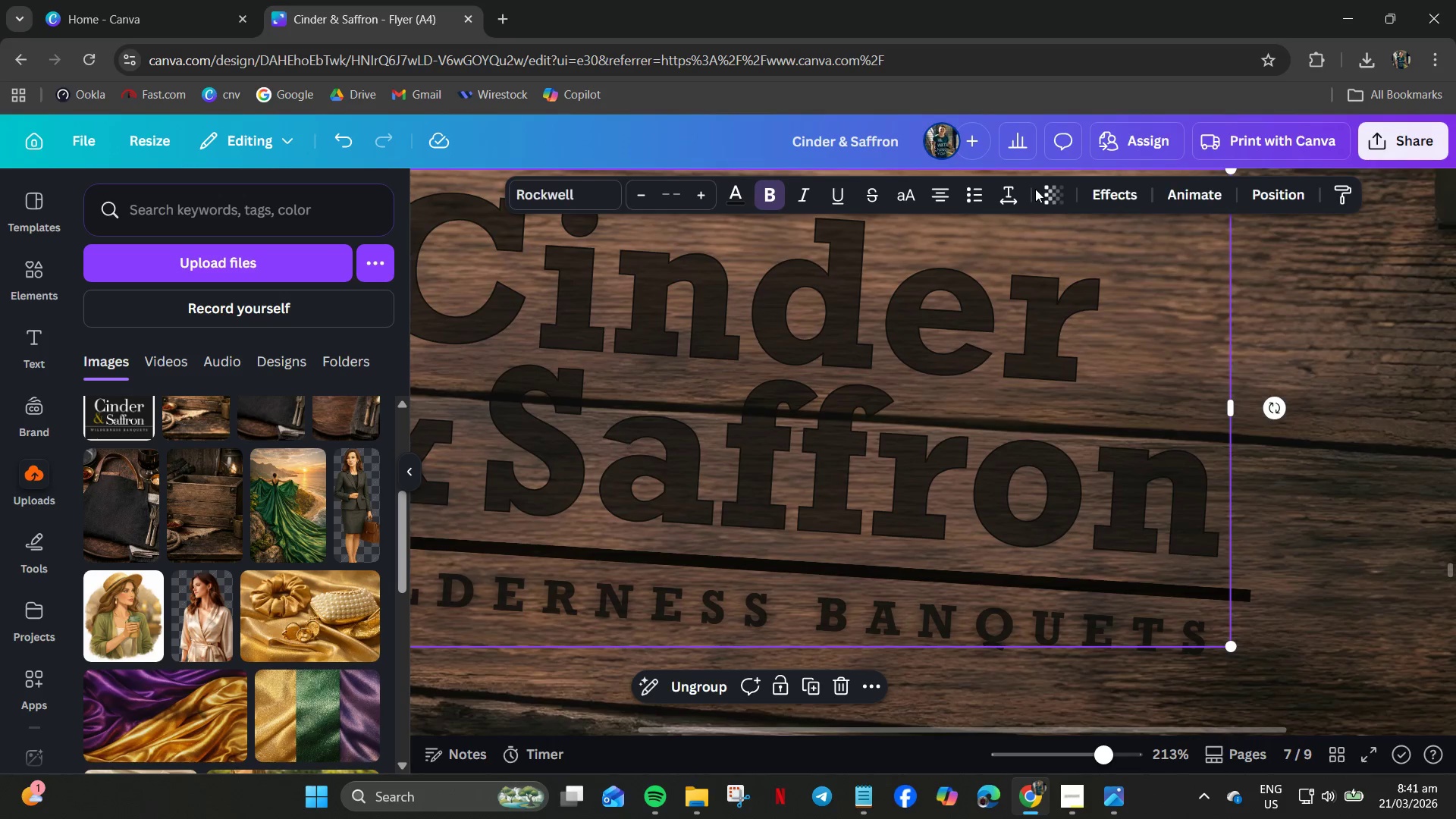 
double_click([1043, 193])
 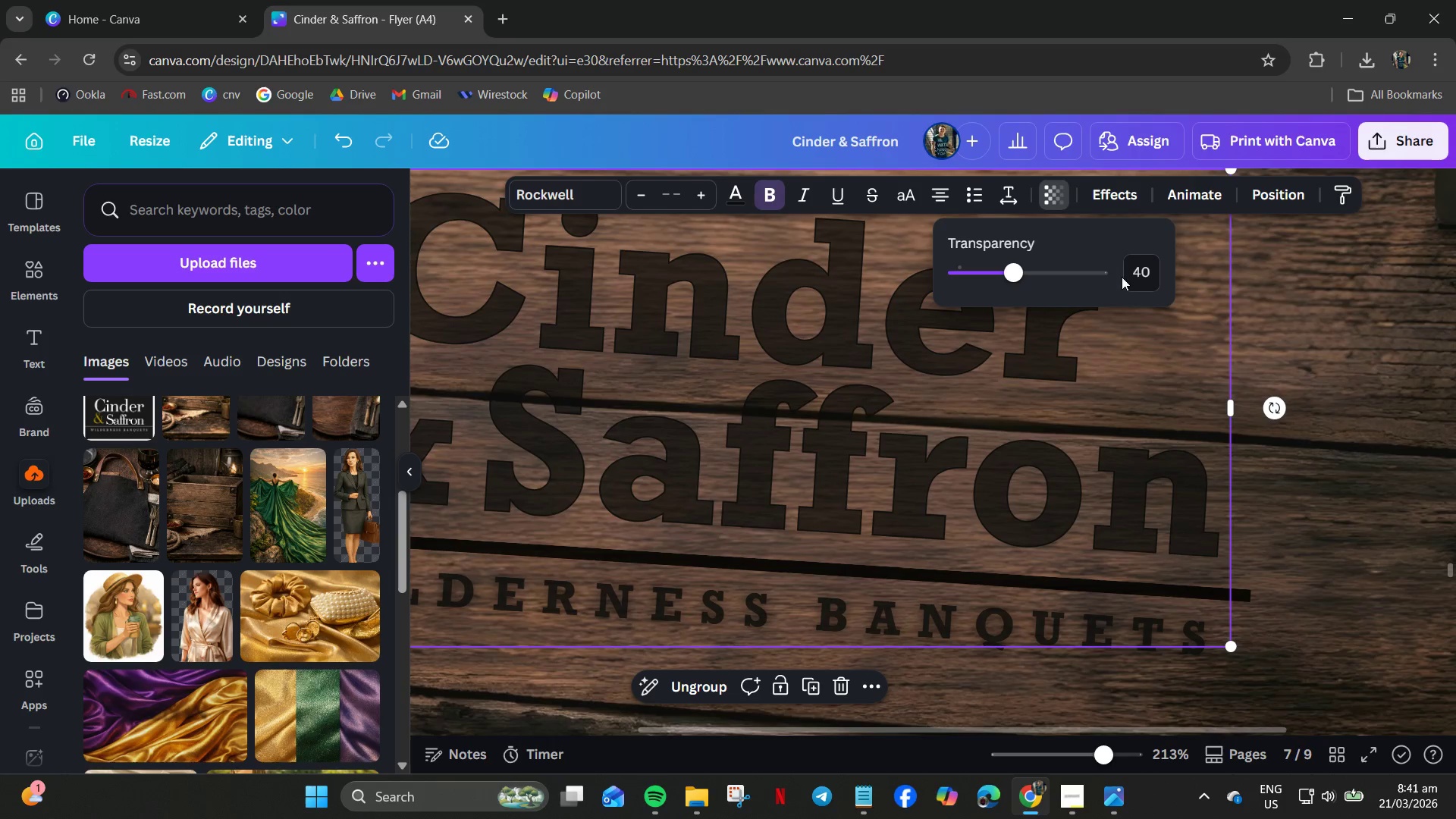 
left_click([1304, 513])
 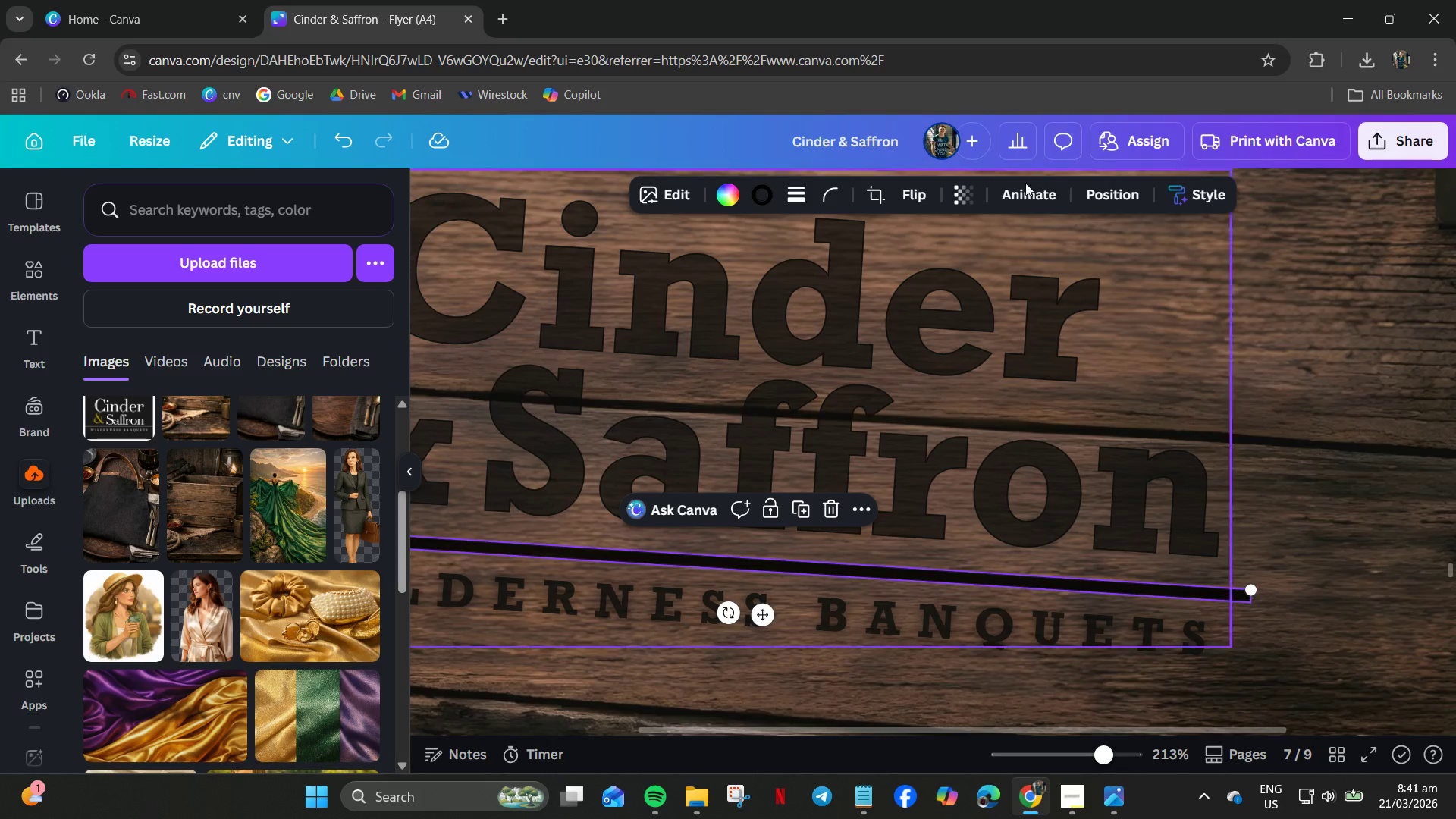 
left_click([970, 193])
 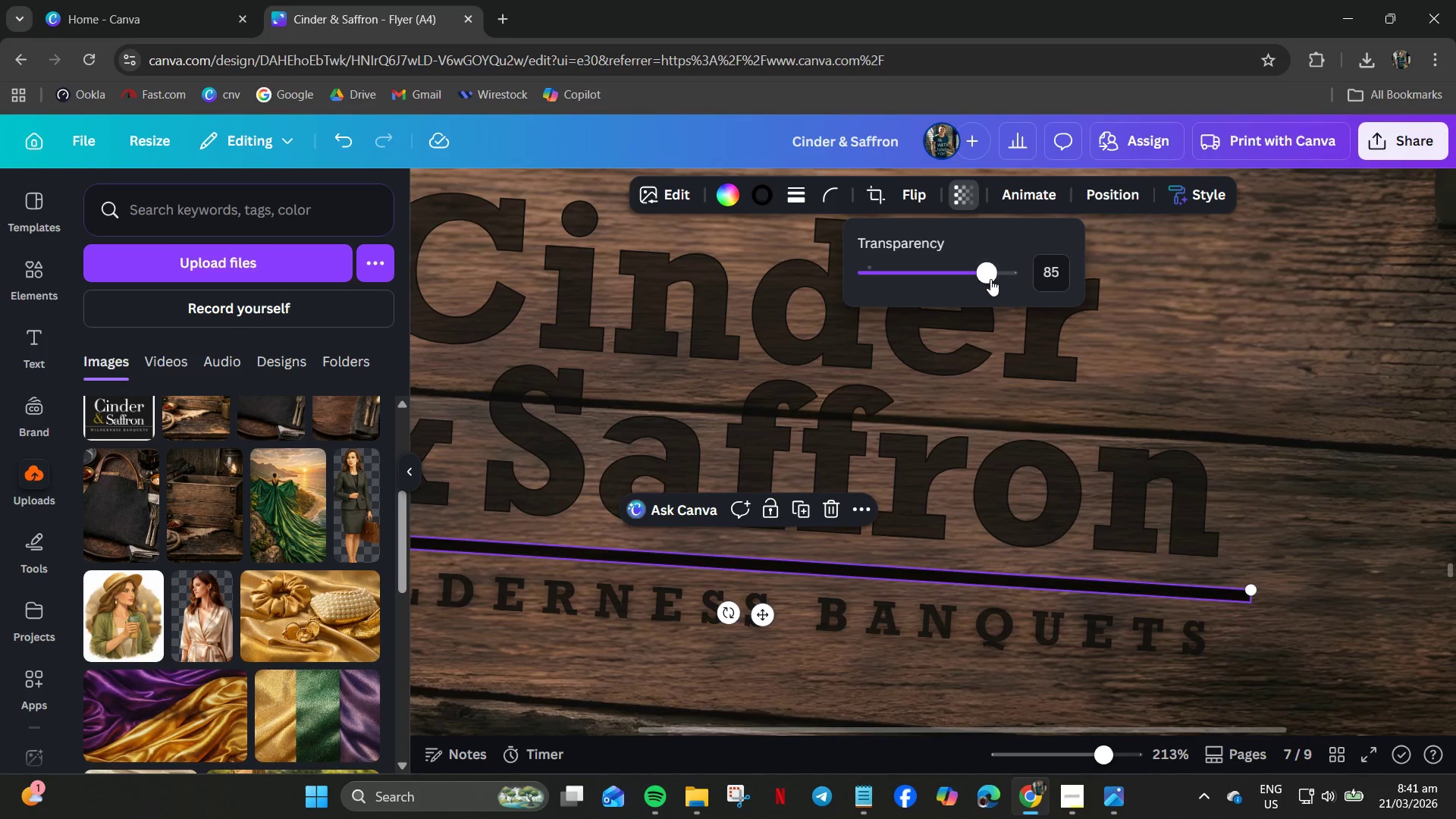 
left_click_drag(start_coordinate=[979, 271], to_coordinate=[934, 274])
 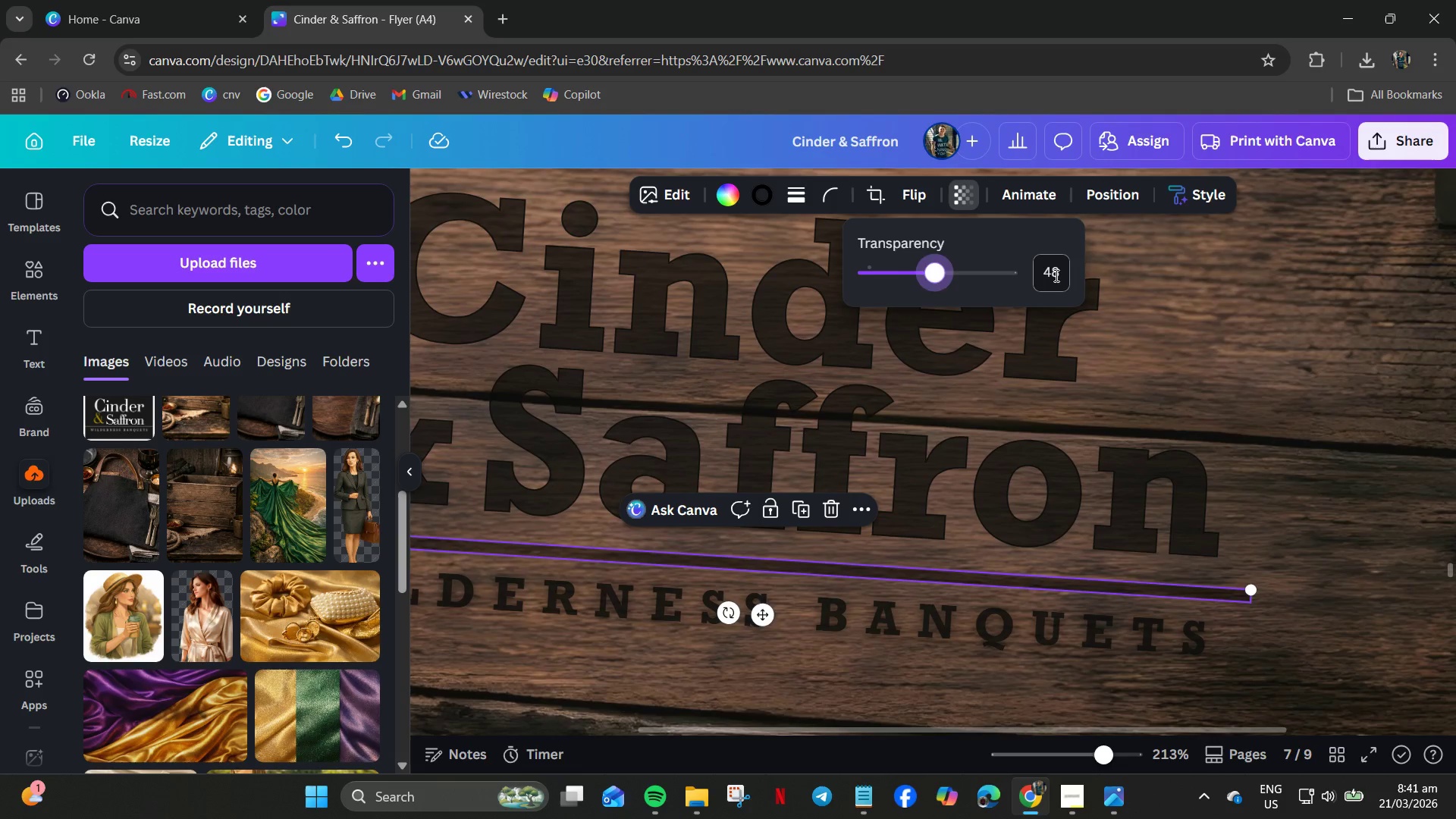 
left_click([1055, 275])
 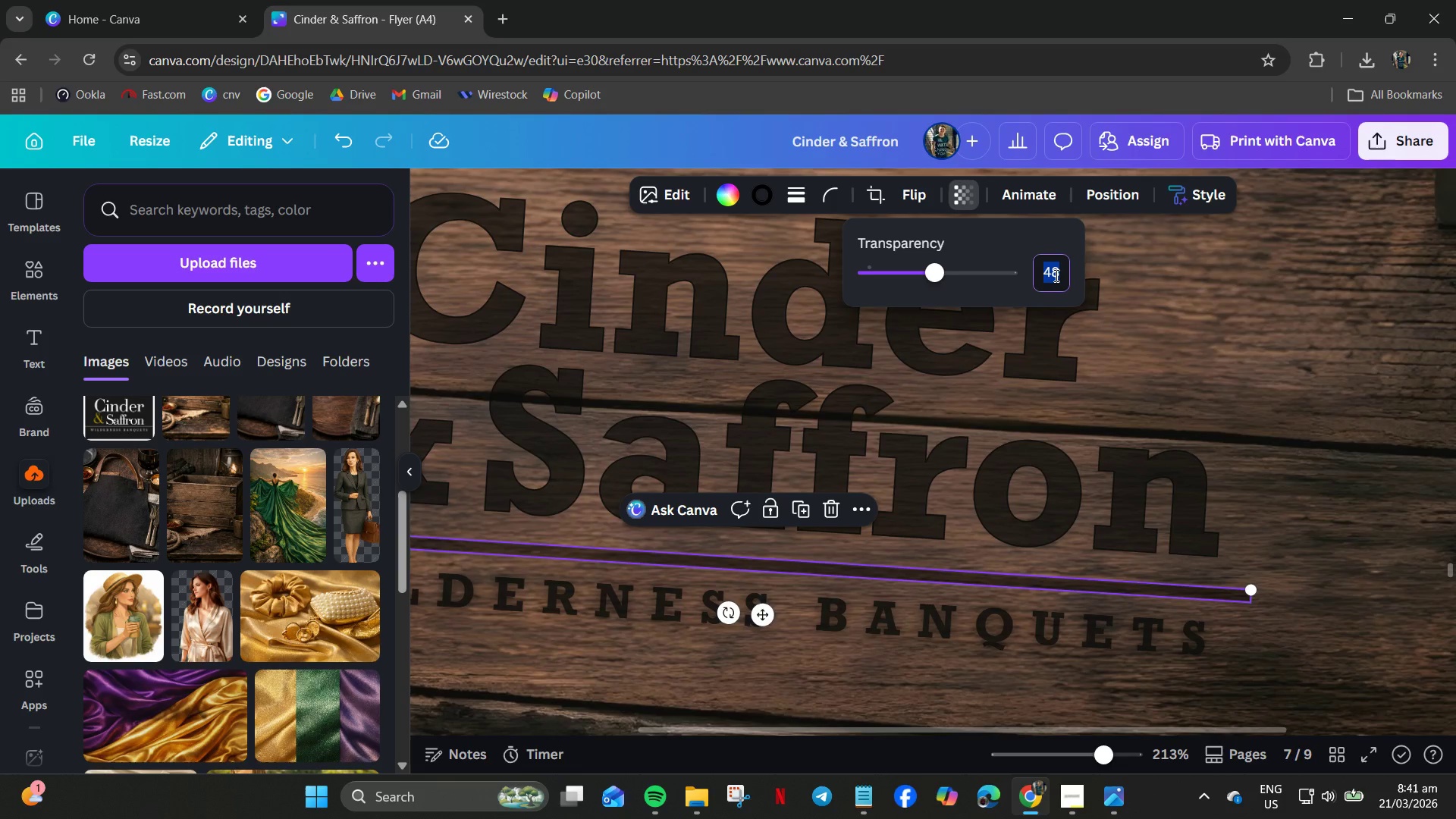 
key(Numpad7)
 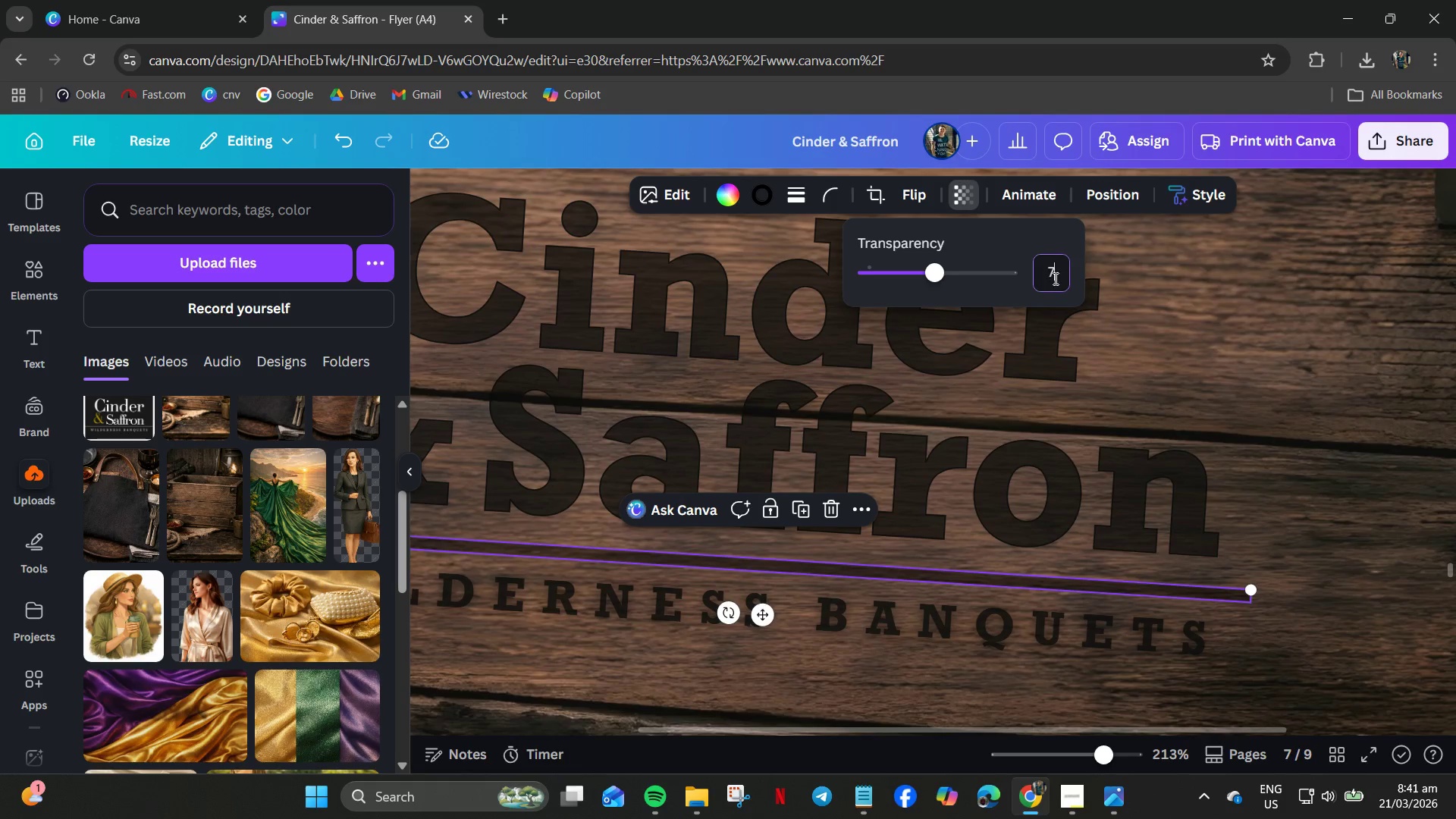 
key(Numpad5)
 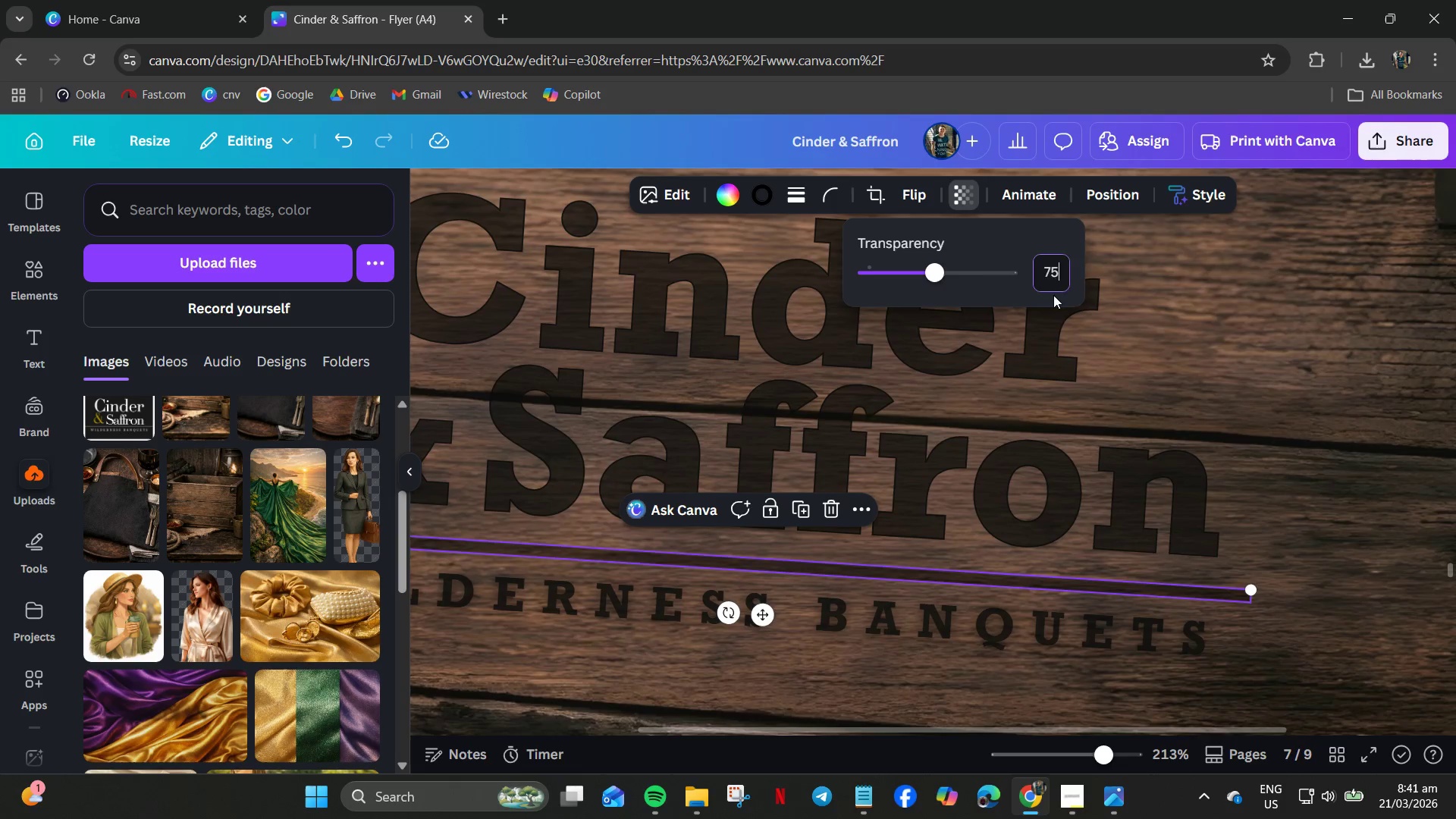 
key(NumpadEnter)
 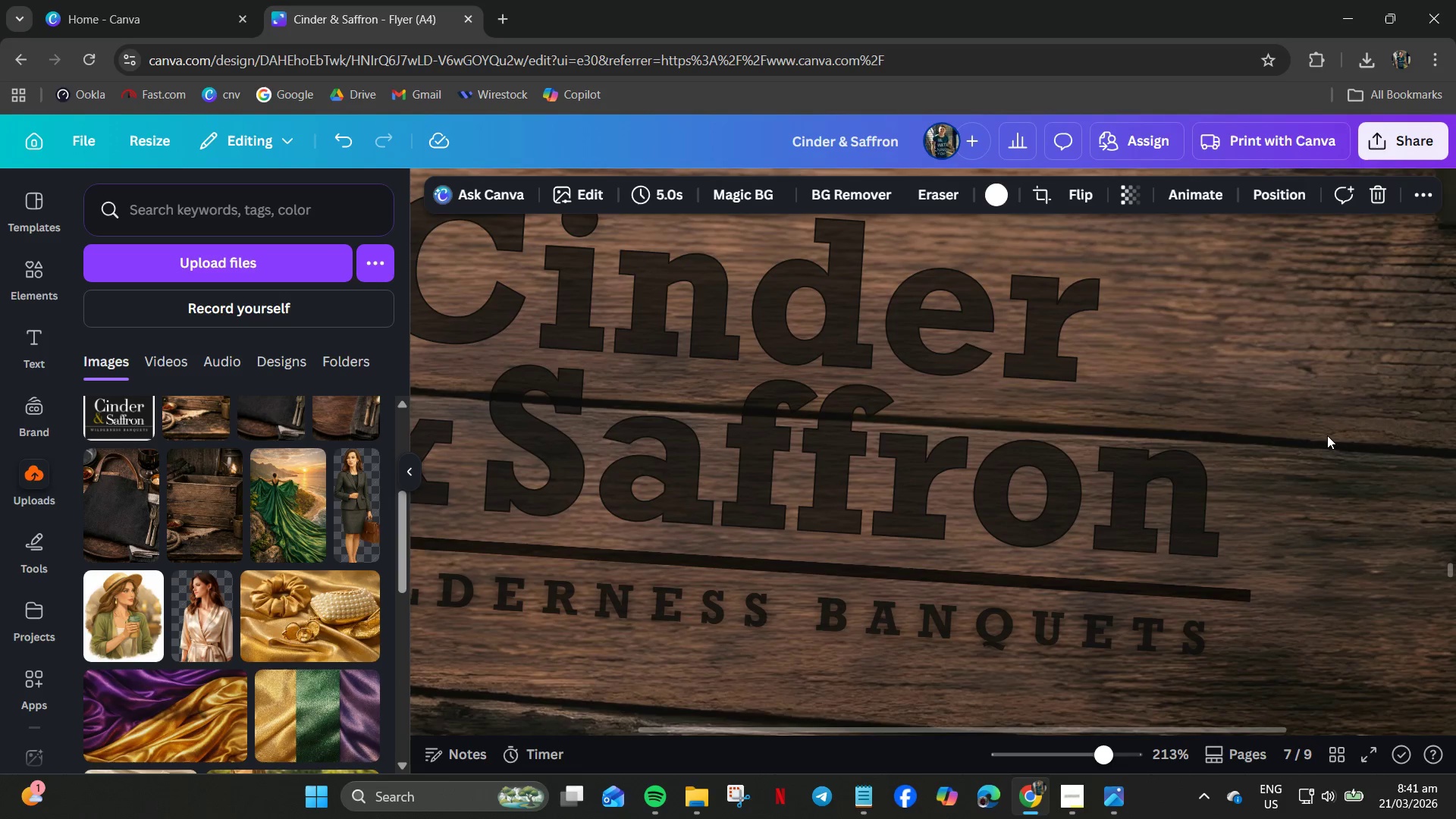 
double_click([1327, 441])
 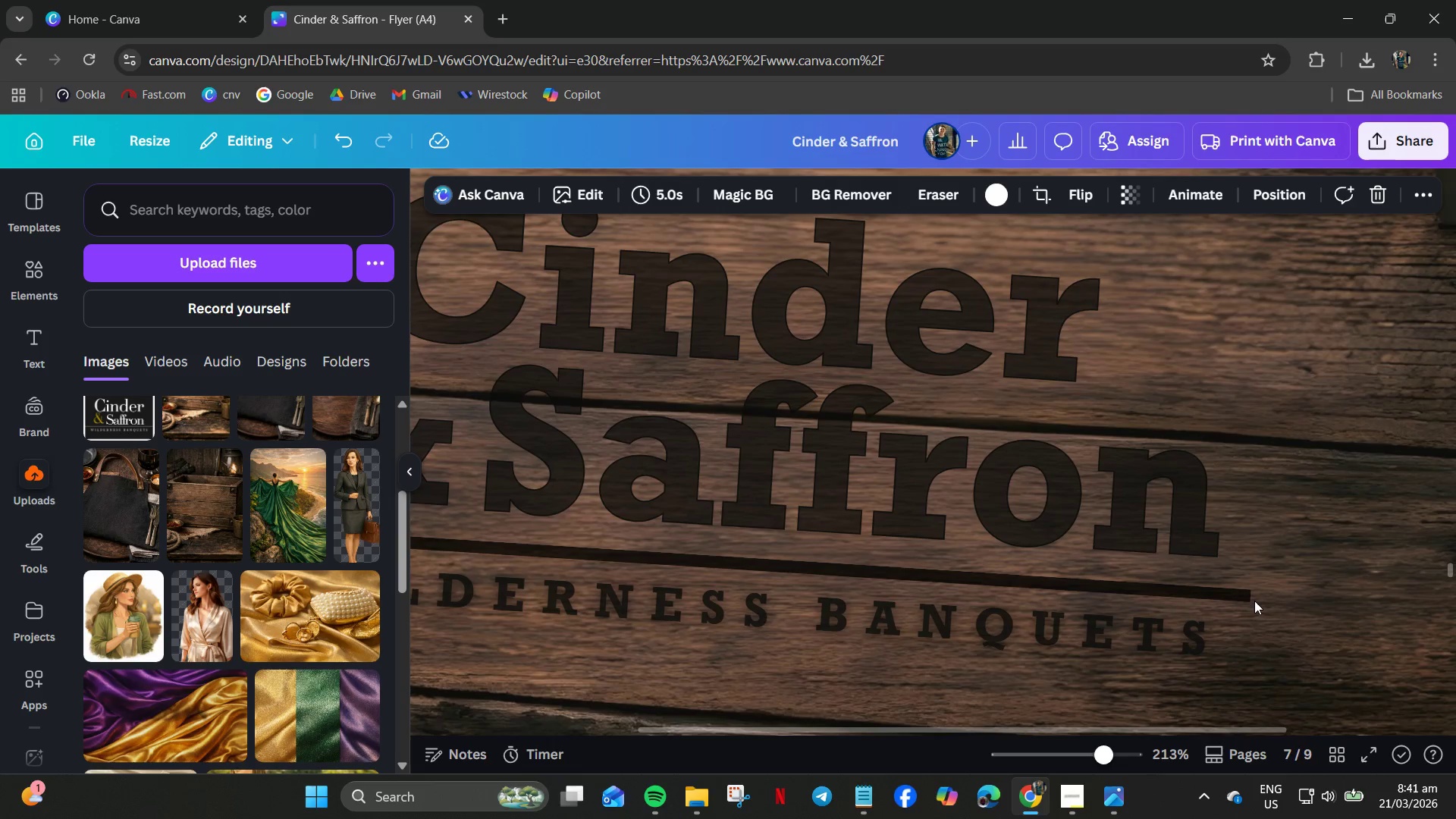 
left_click([1241, 596])
 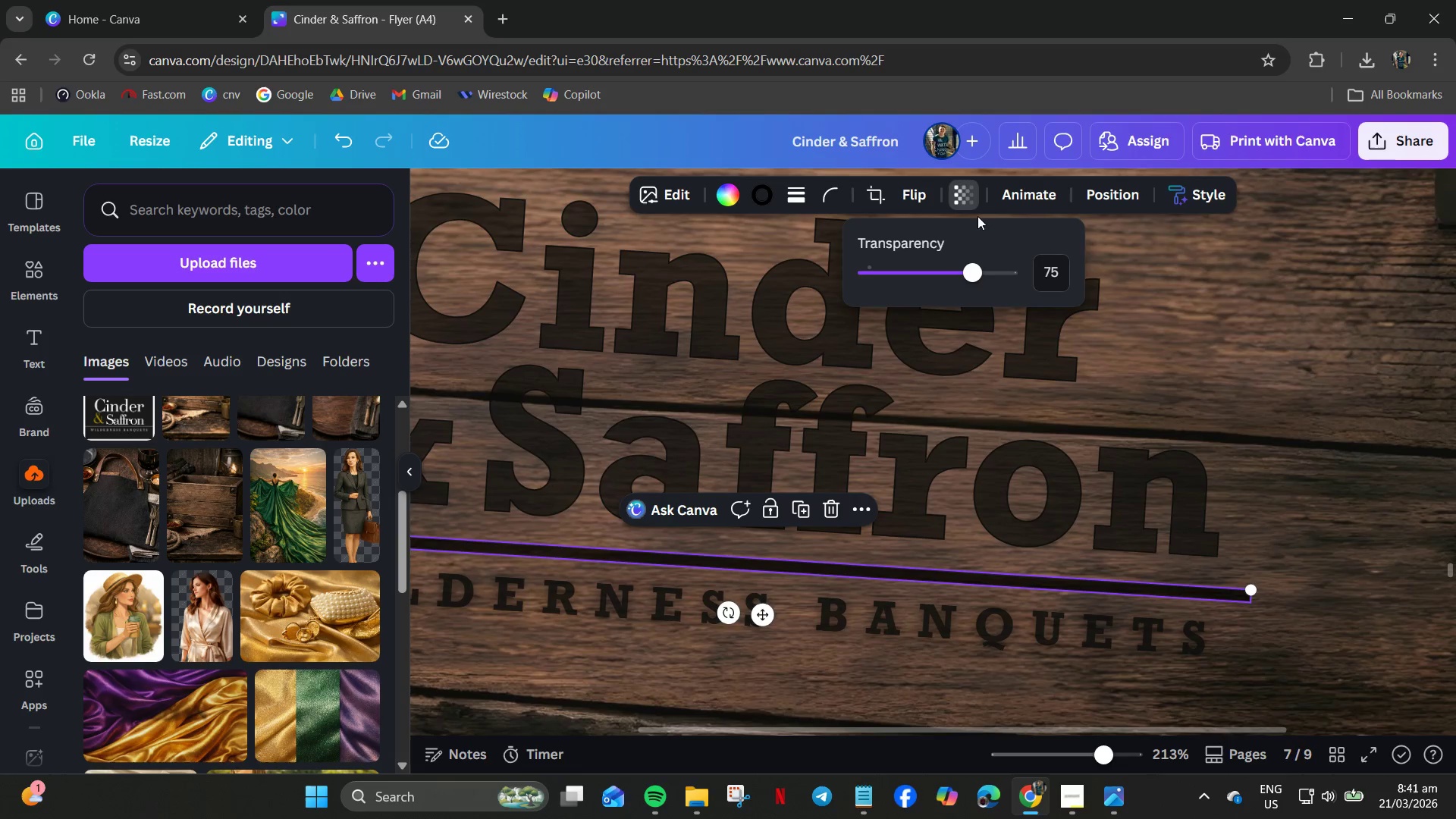 
left_click([1039, 278])
 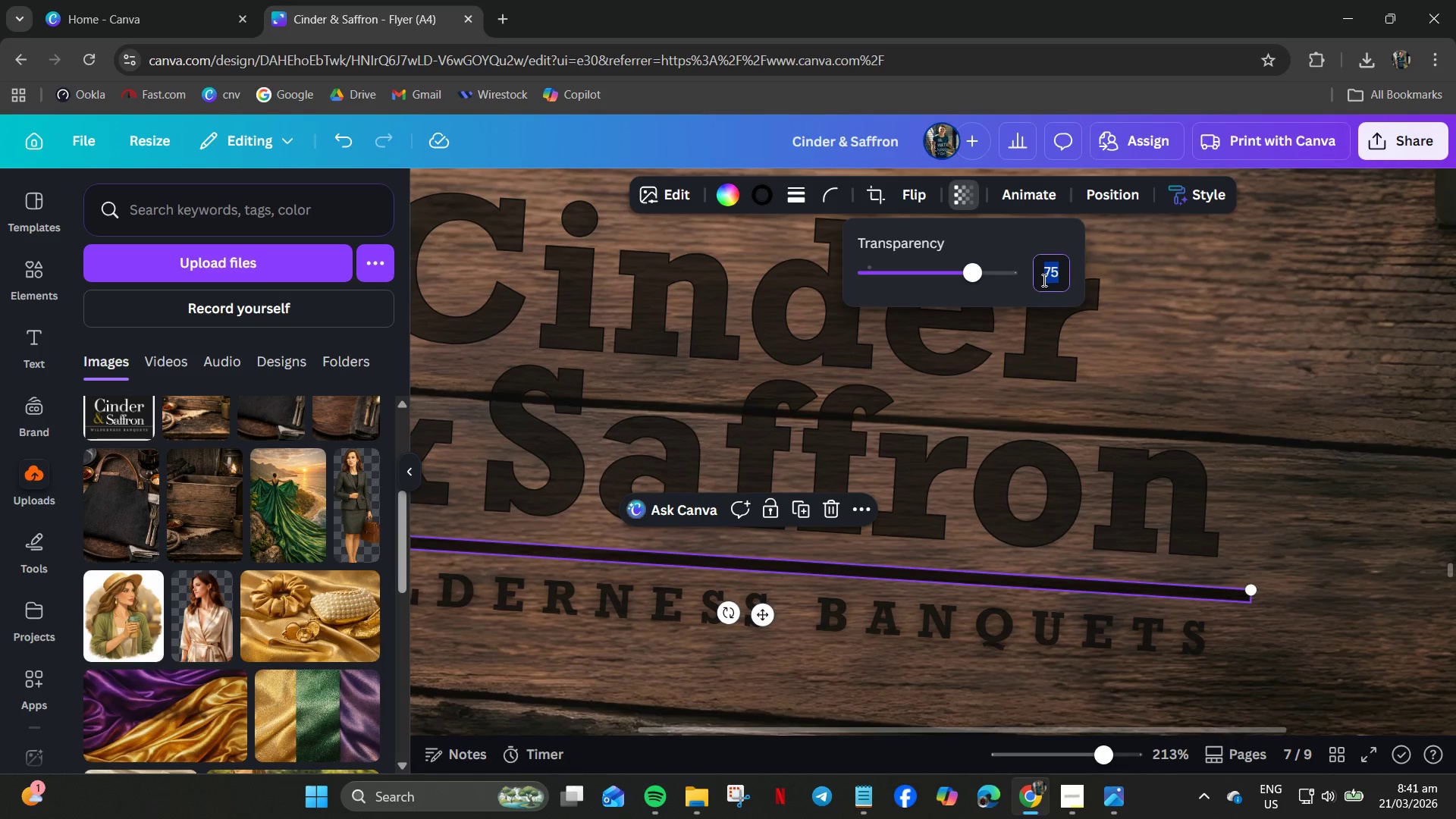 
key(Numpad5)
 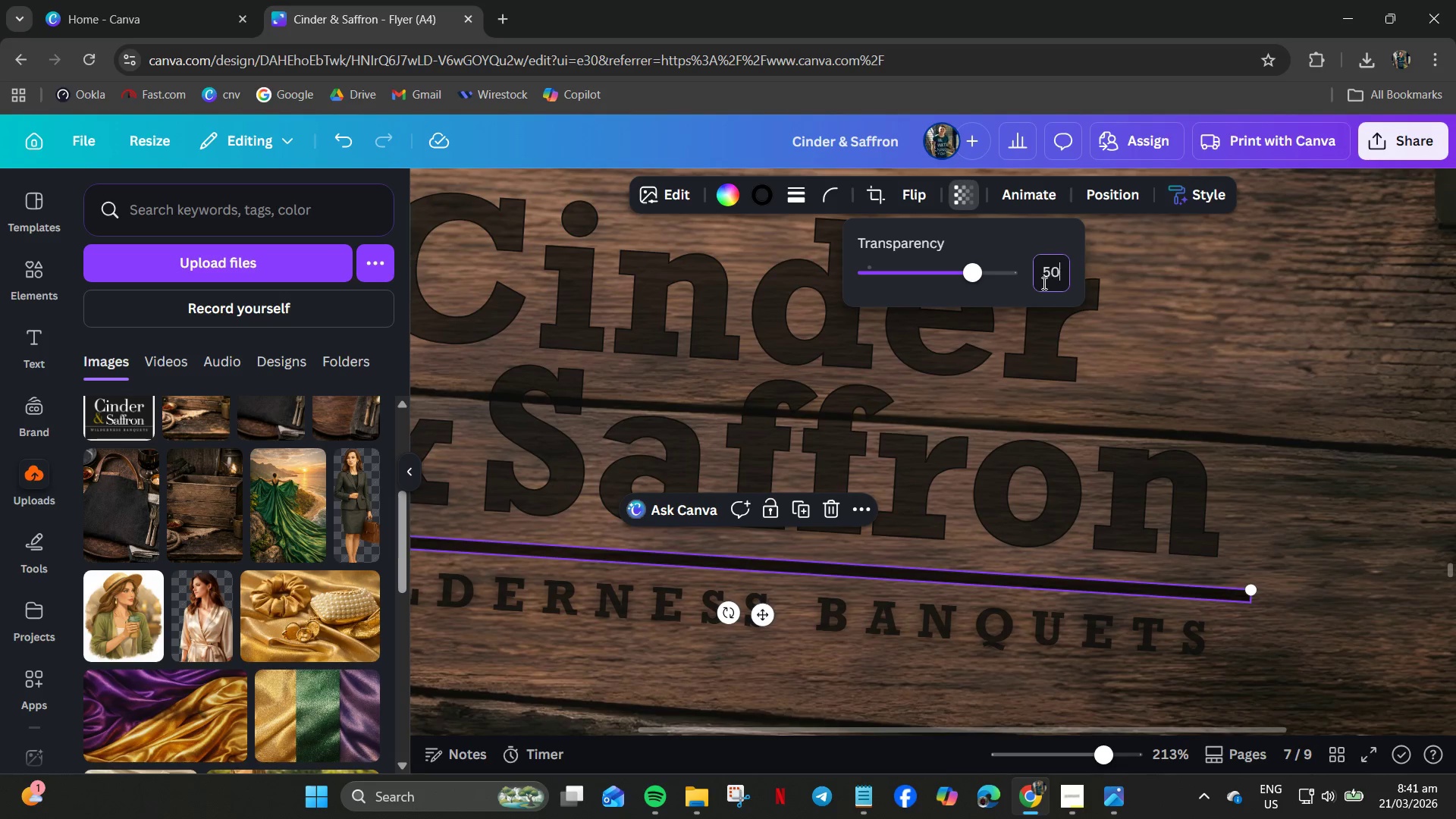 
key(Numpad0)
 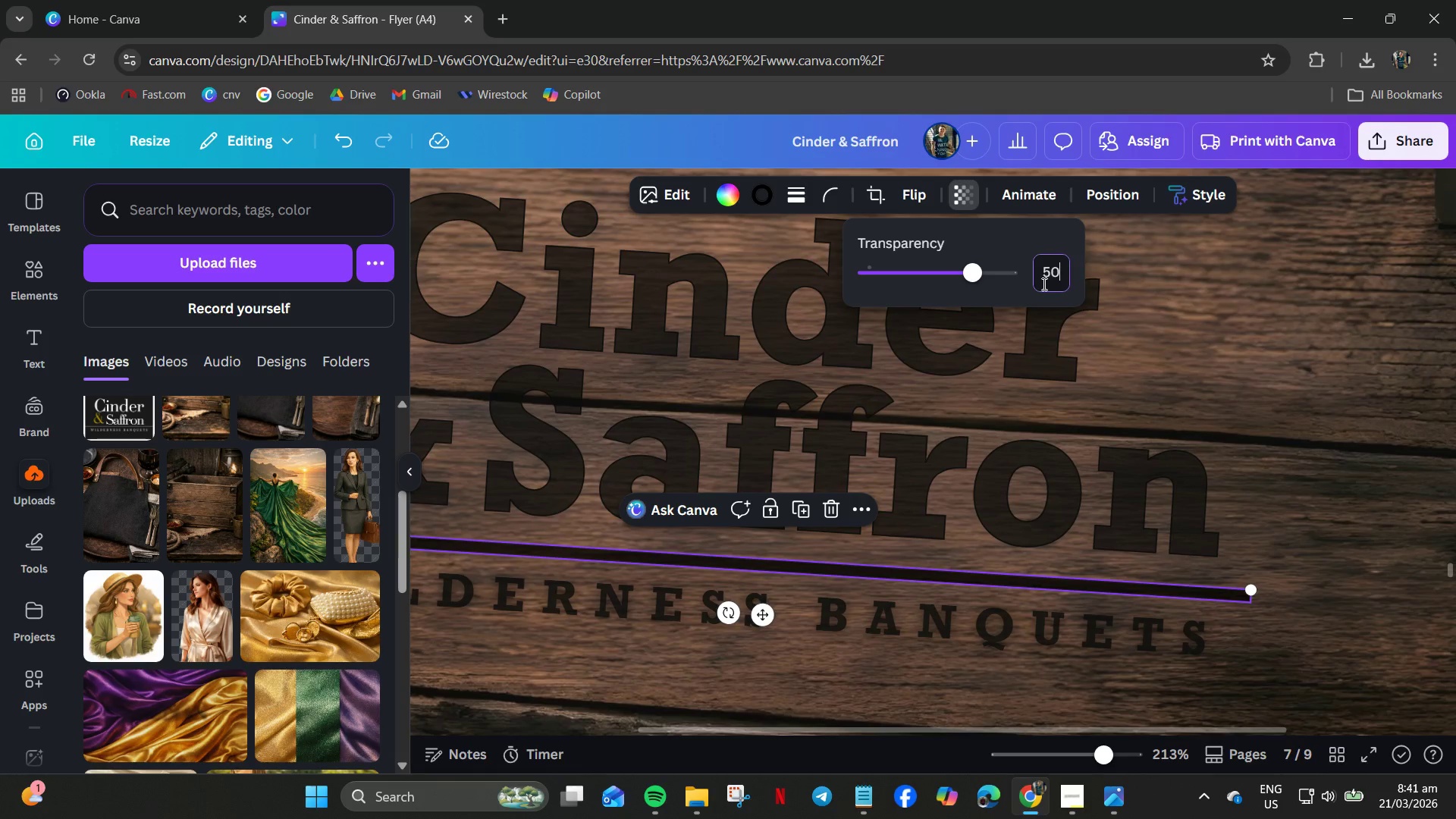 
key(NumpadEnter)
 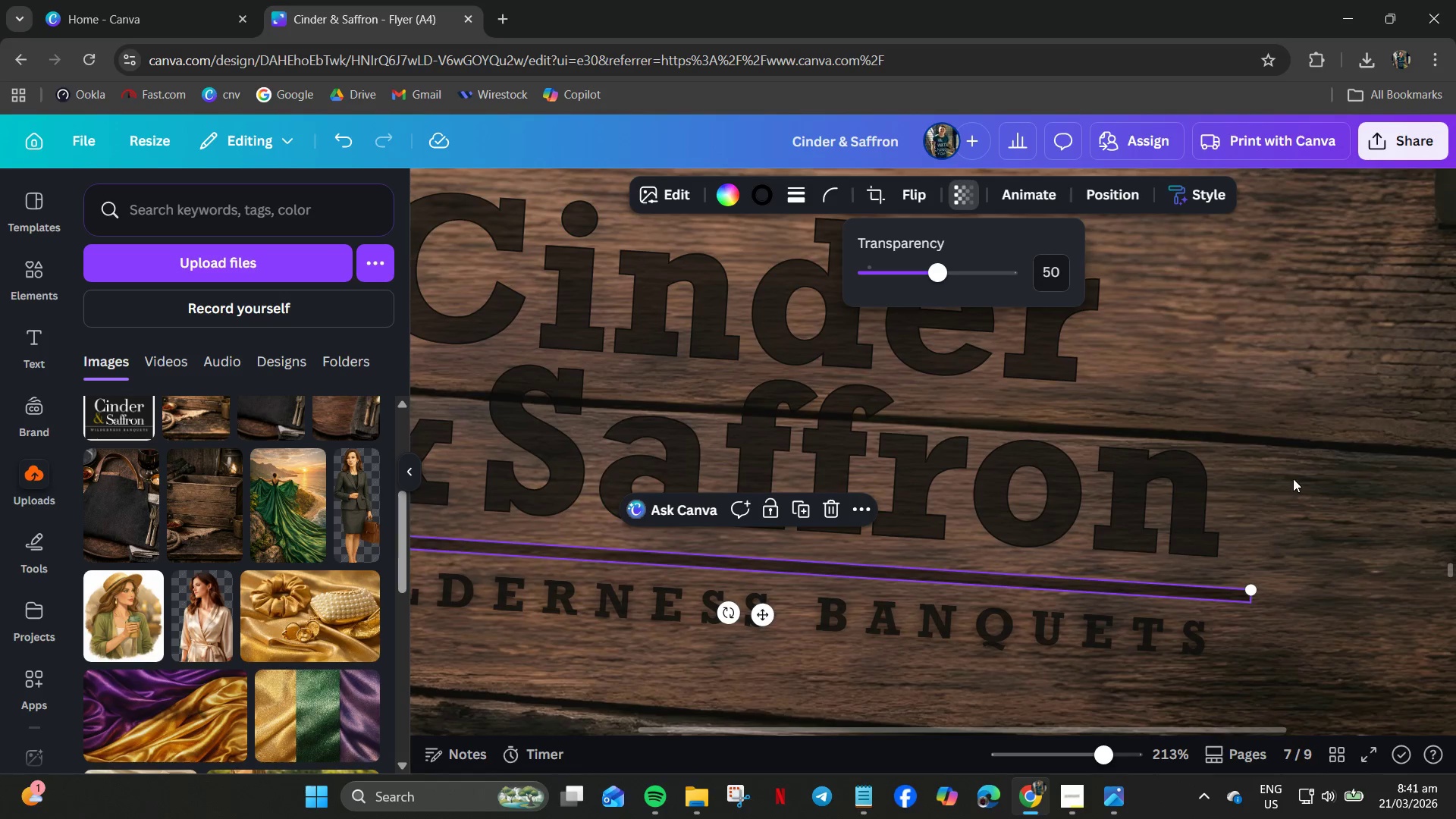 
left_click([1310, 475])
 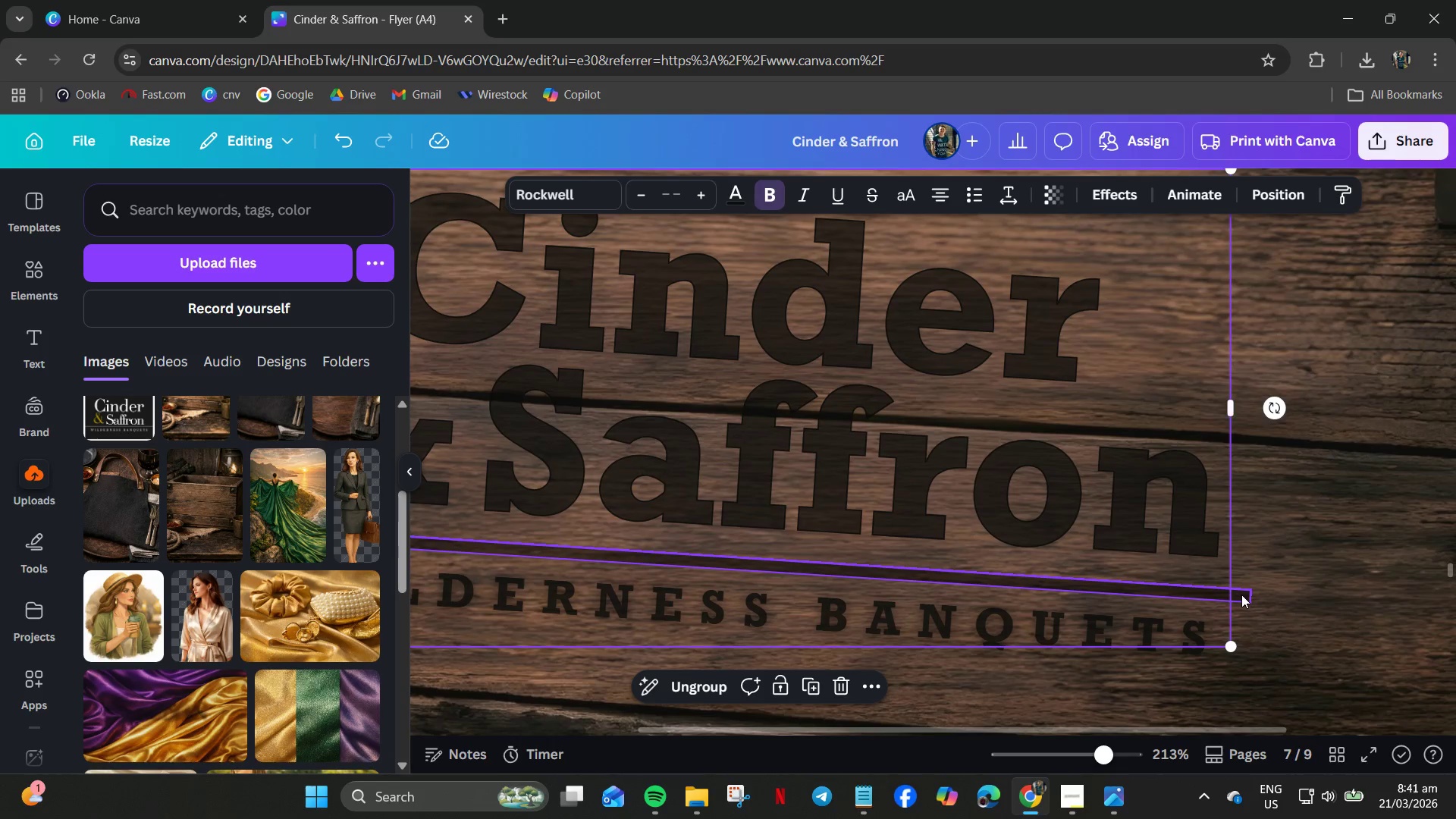 
left_click([1291, 544])
 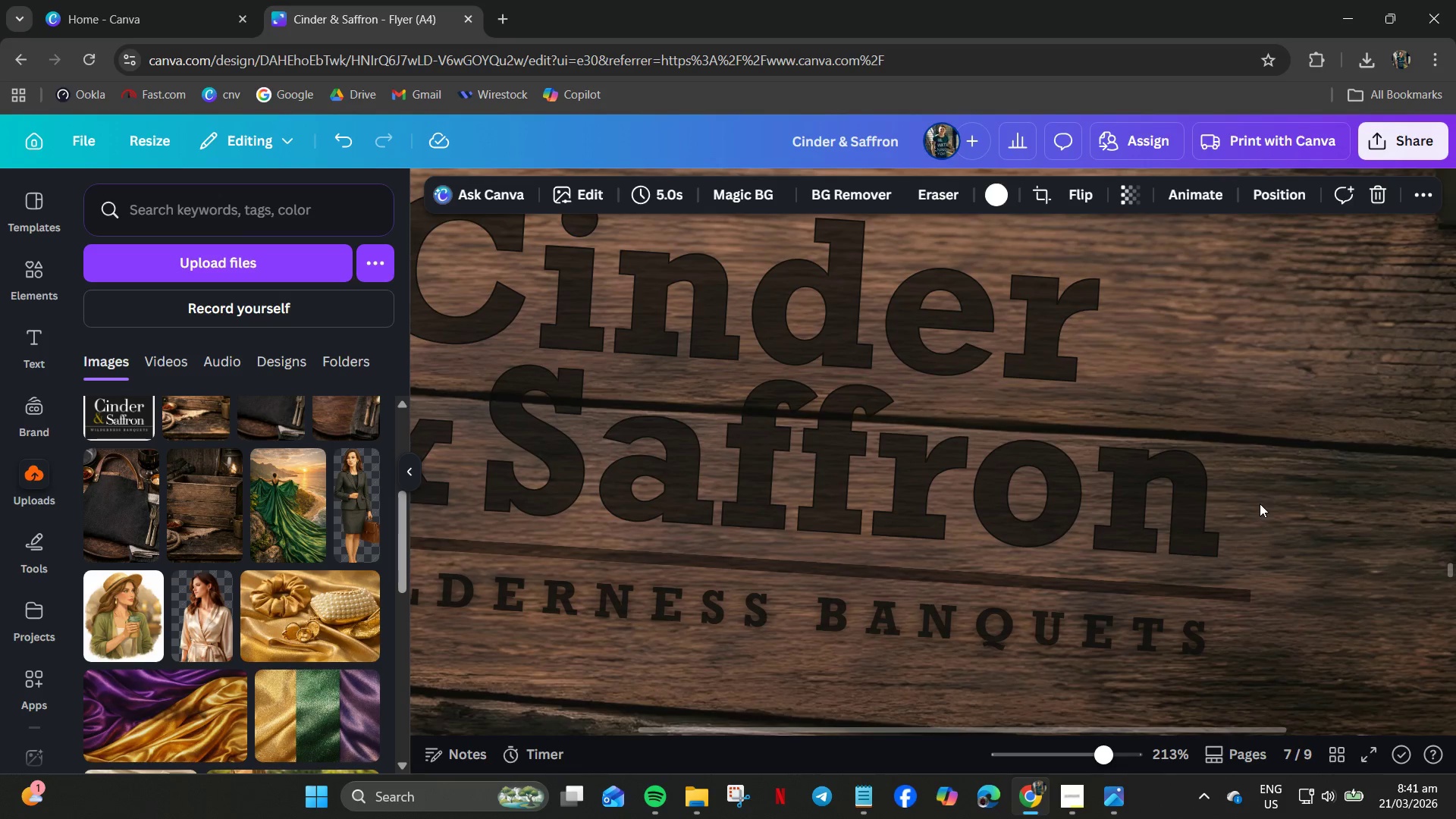 
left_click([1191, 643])
 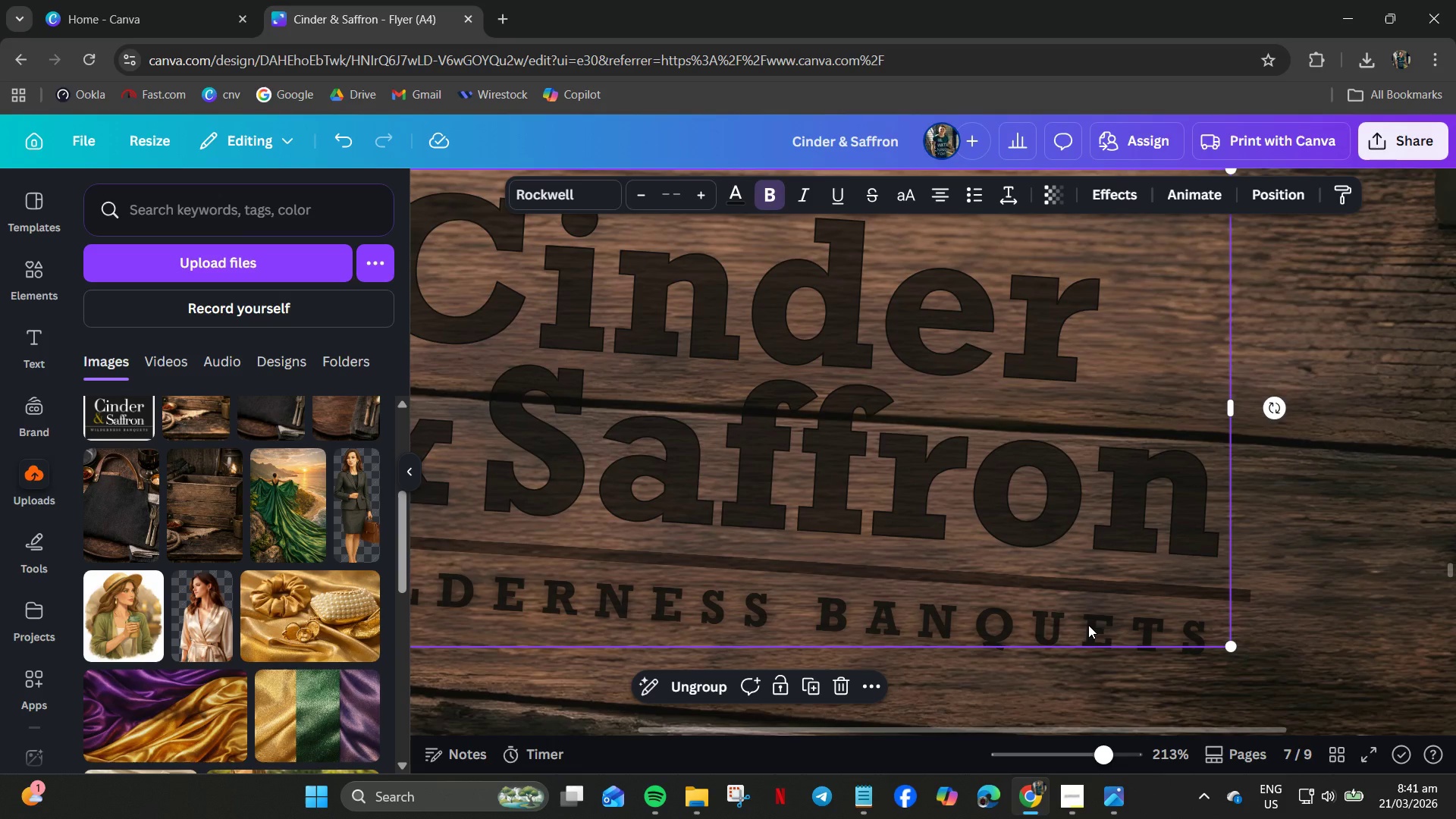 
left_click([1088, 625])
 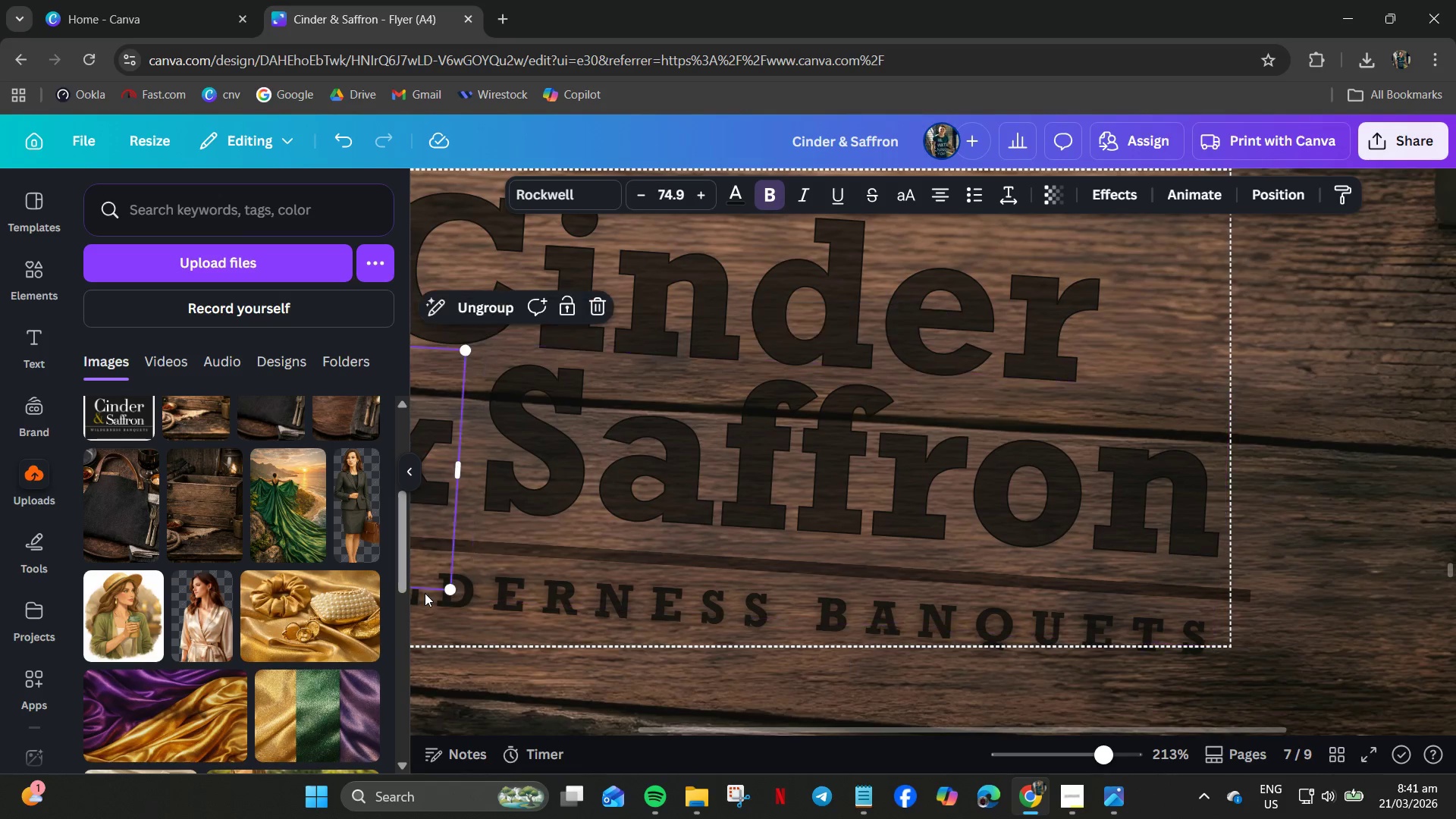 
hold_key(key=ControlLeft, duration=0.61)
scroll: coordinate [517, 624], scroll_direction: down, amount: 2.0
 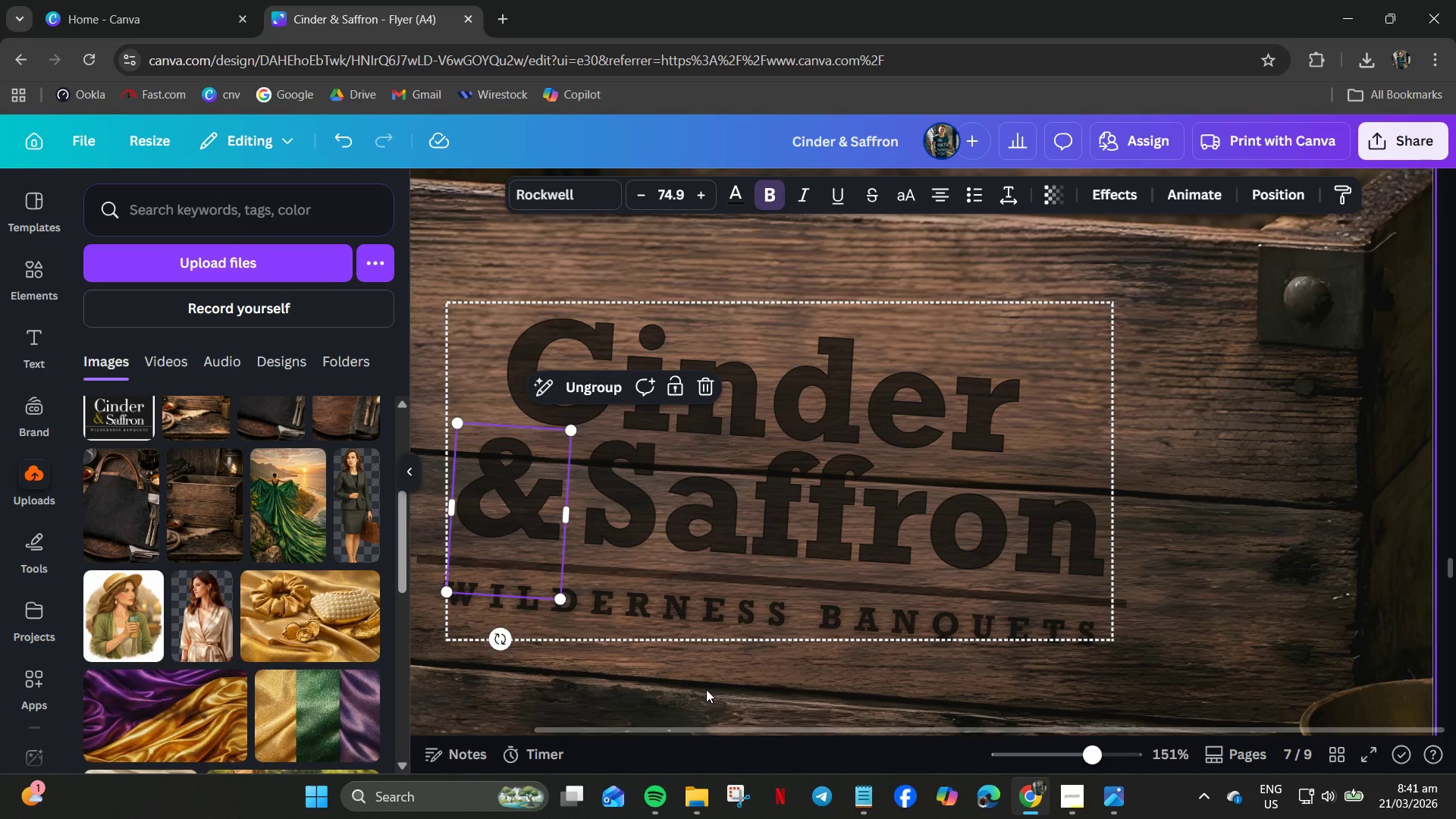 
left_click([706, 689])
 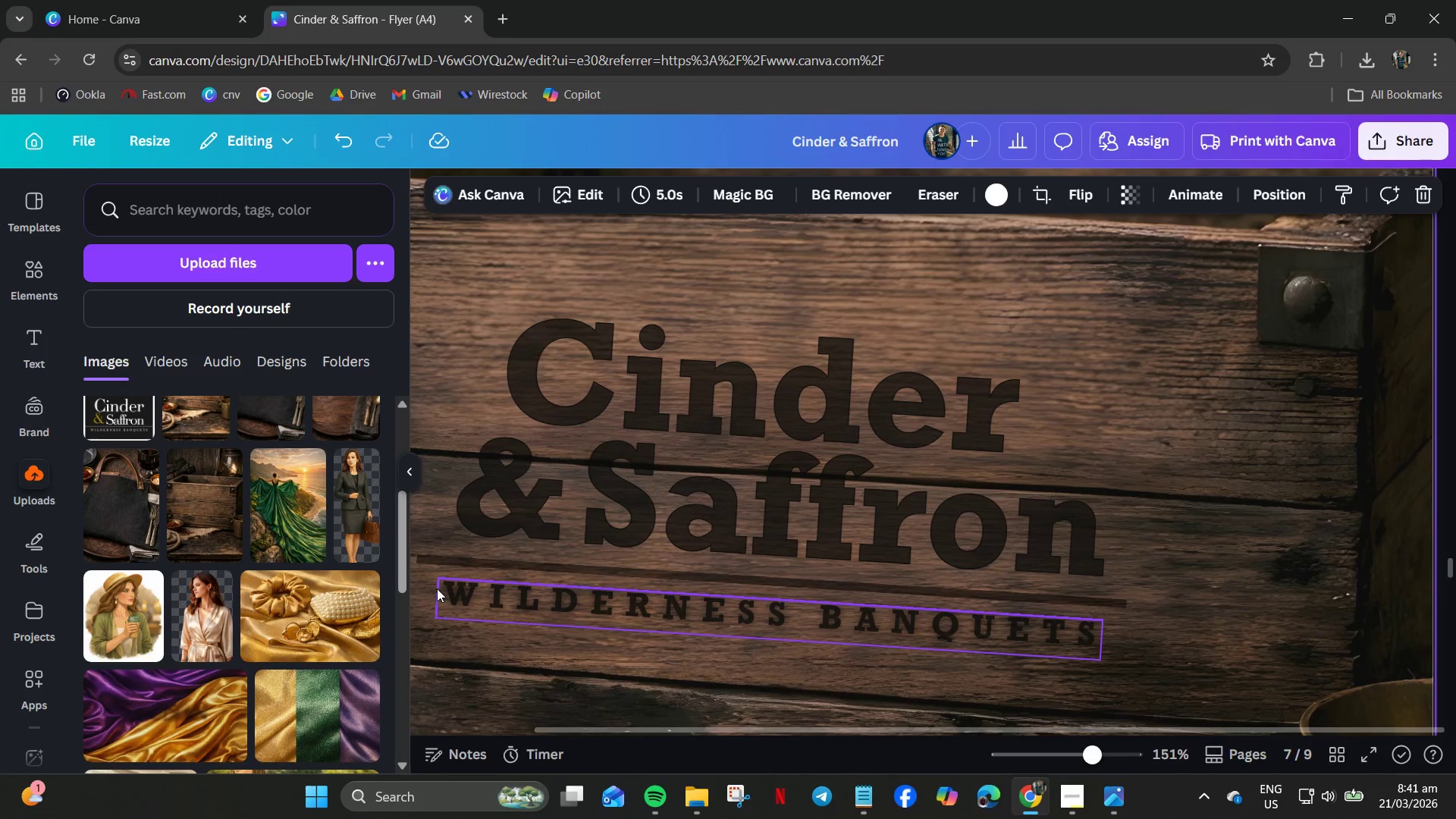 
left_click([444, 588])
 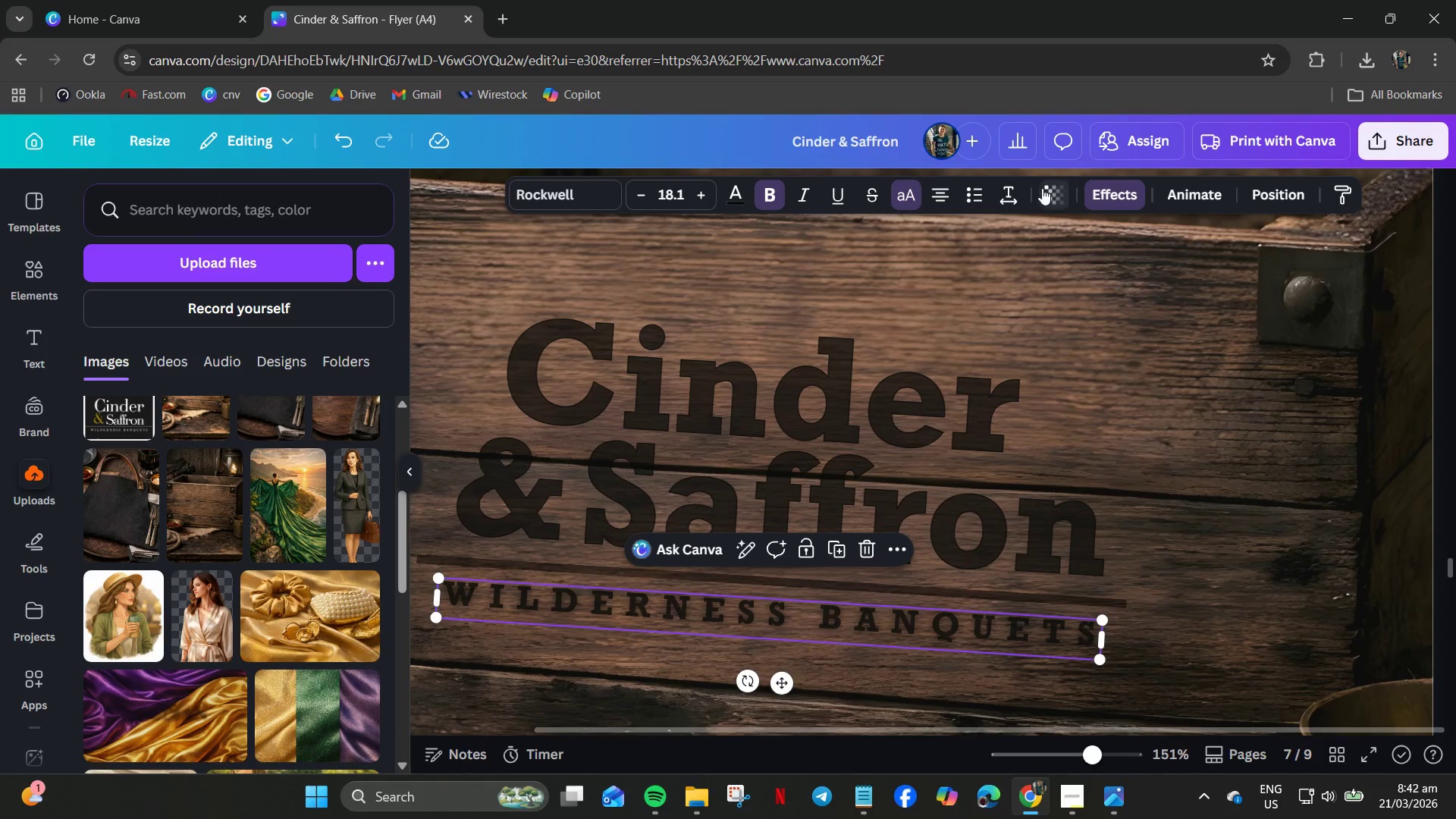 
left_click([1050, 206])
 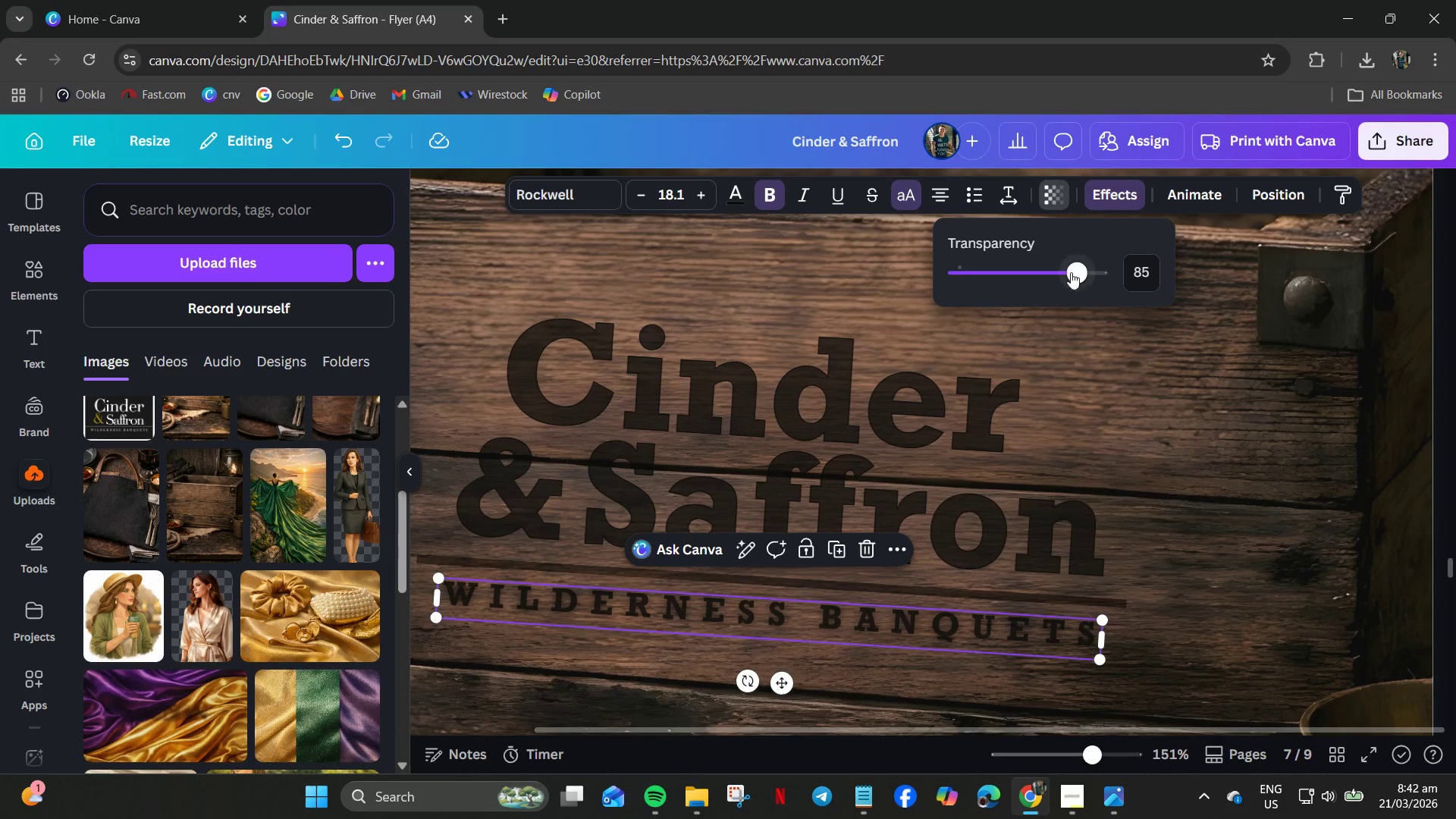 
left_click_drag(start_coordinate=[1085, 276], to_coordinate=[1128, 286])
 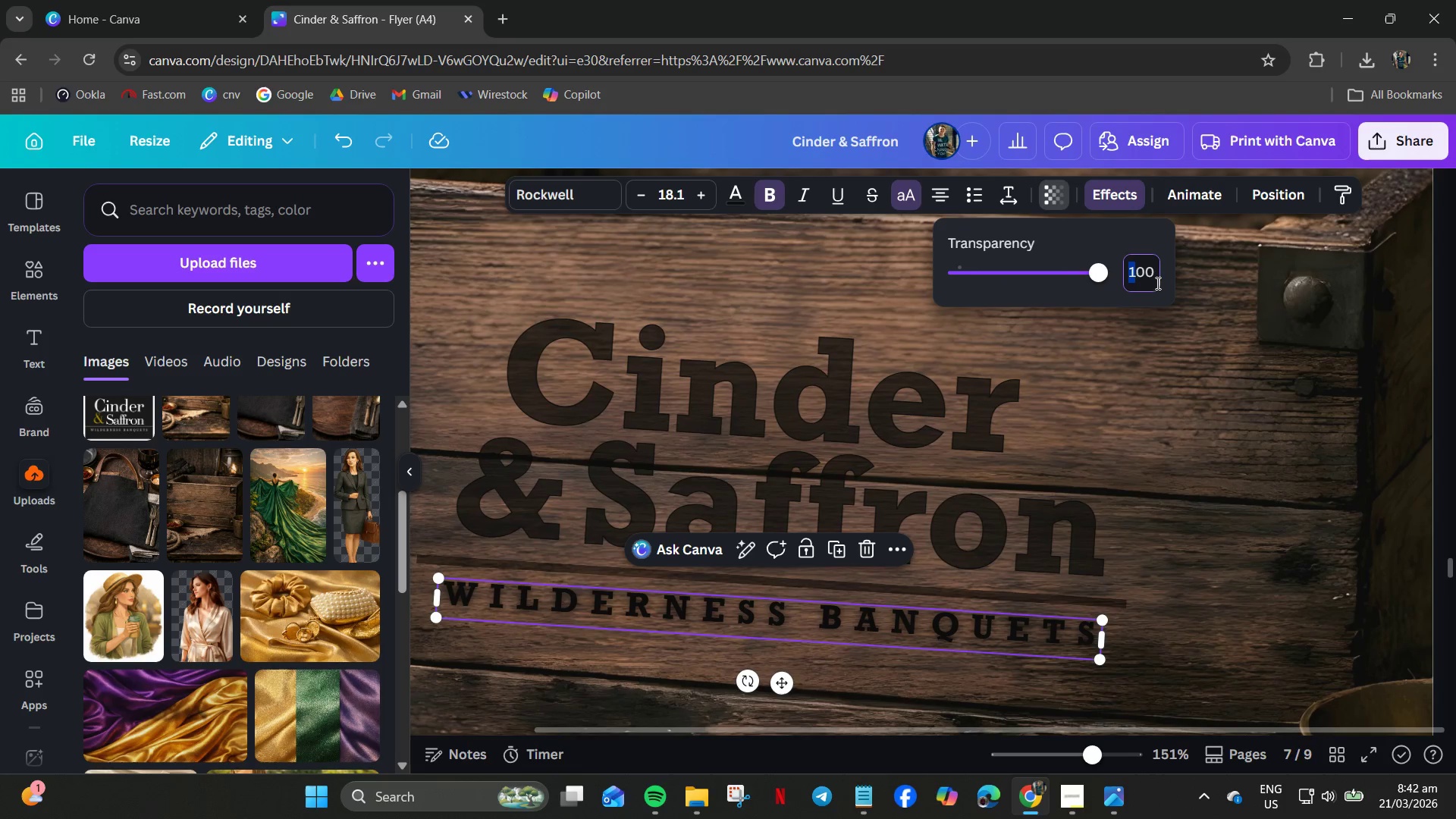 
key(Control+A)
 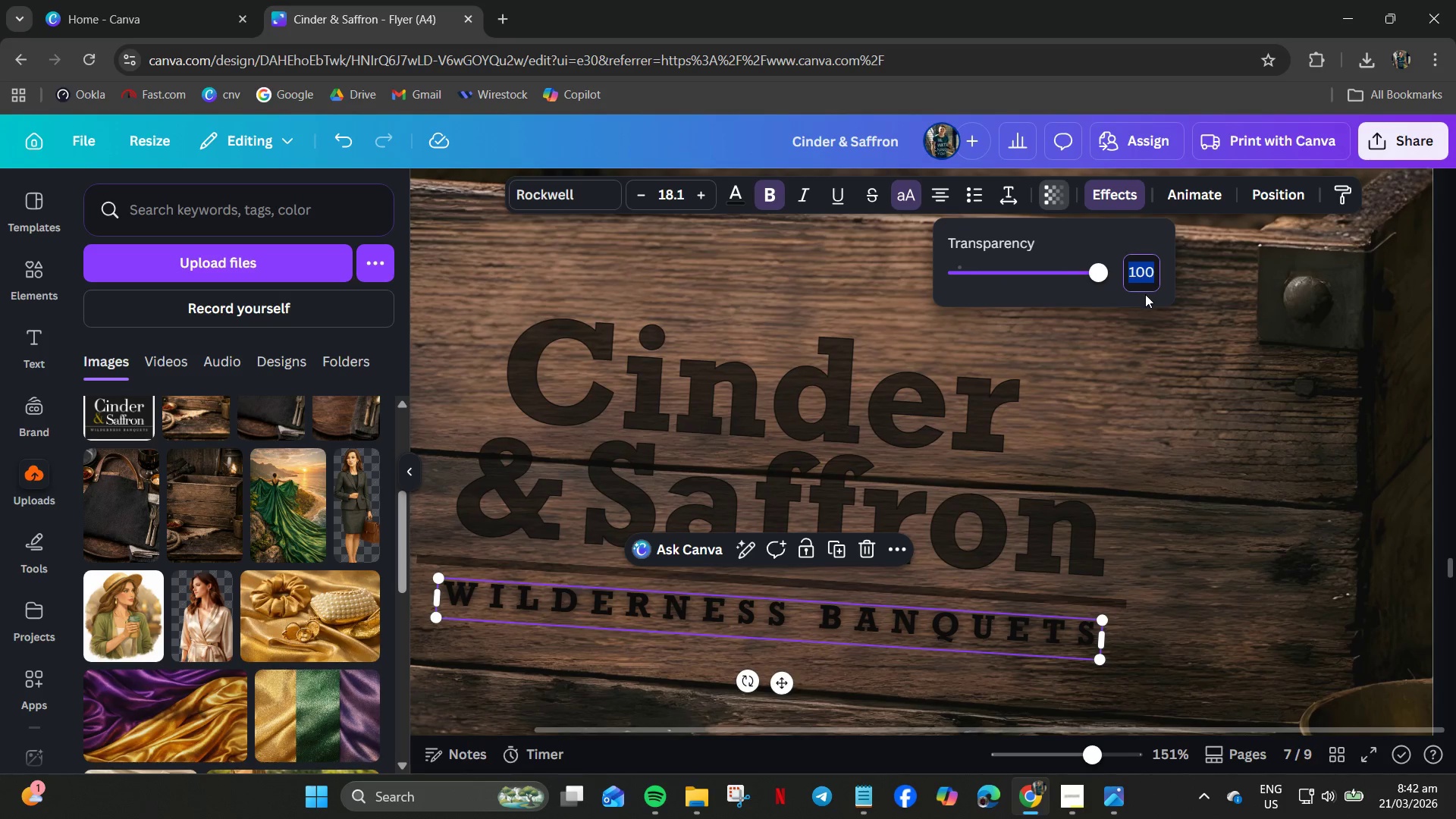 
key(Numpad8)
 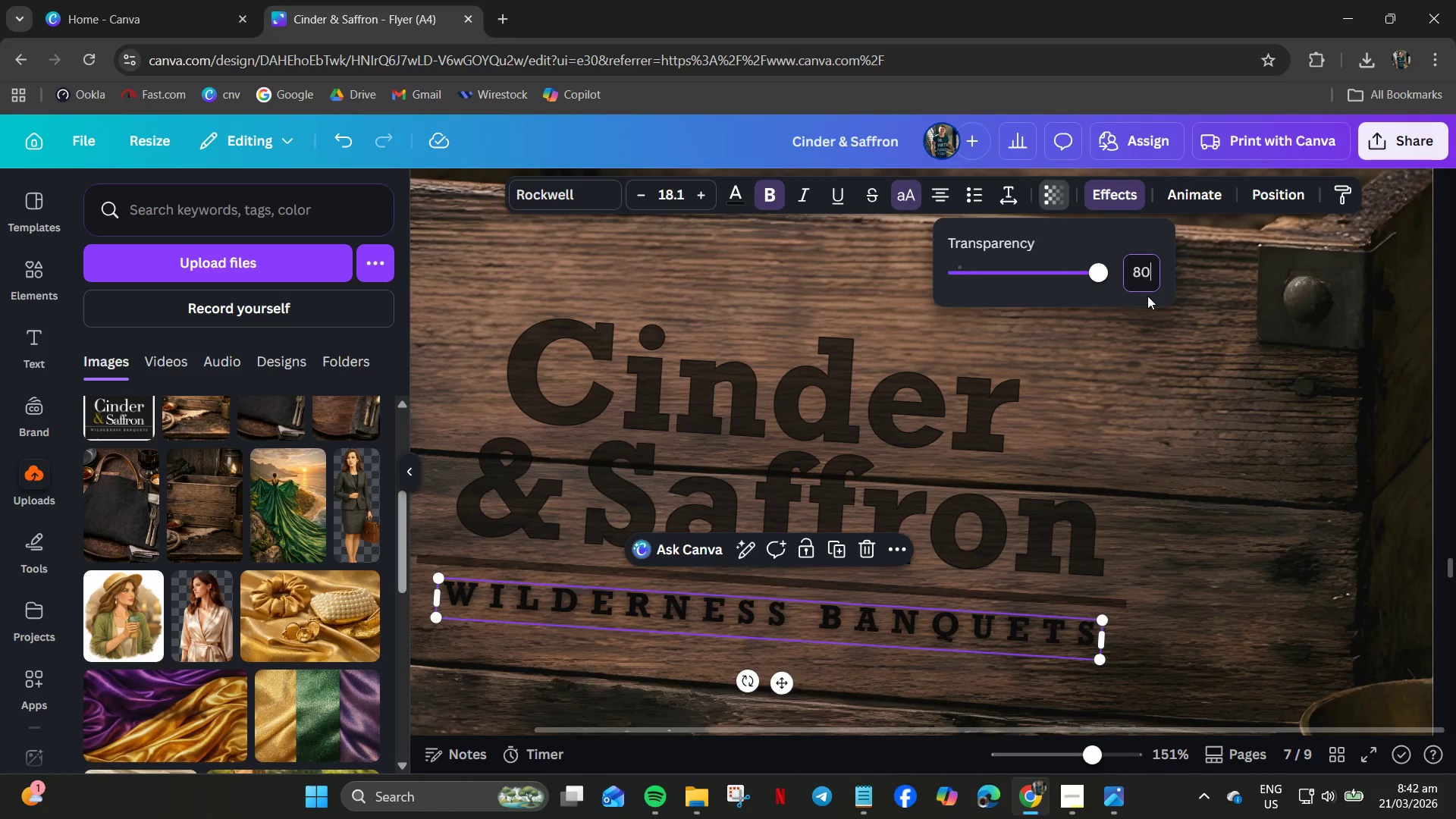 
key(Numpad0)
 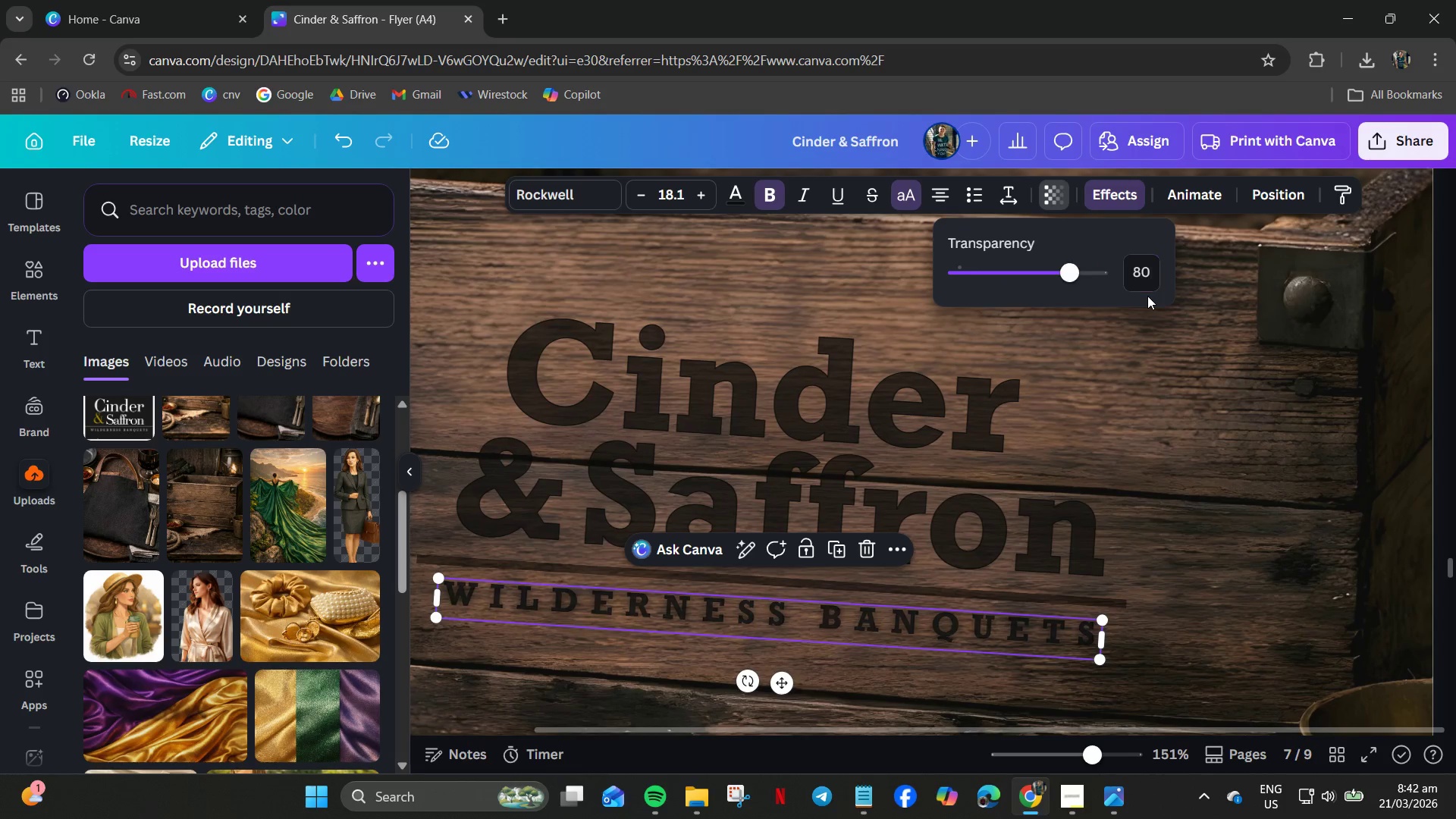 
key(NumpadEnter)
 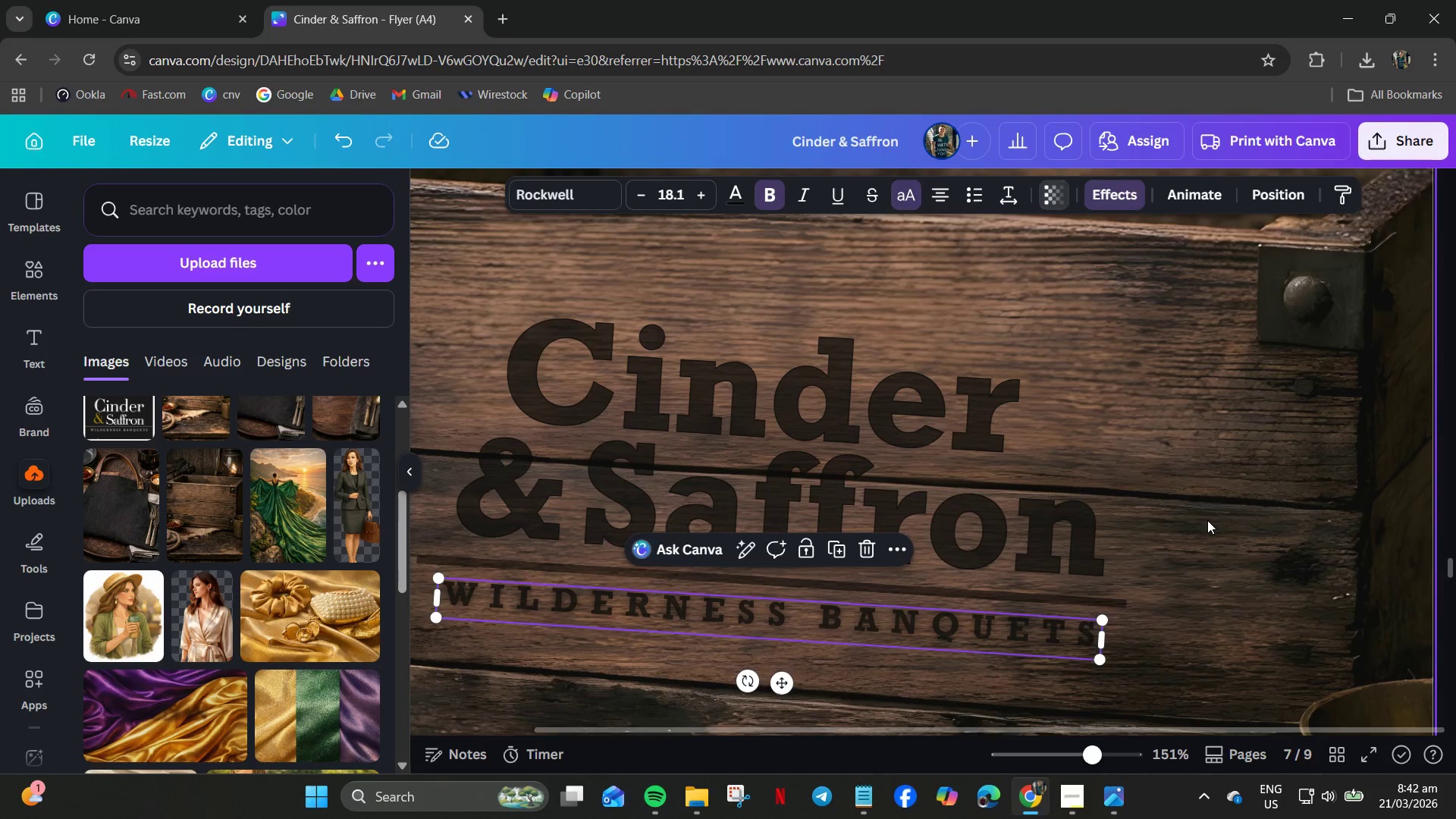 
double_click([1211, 520])
 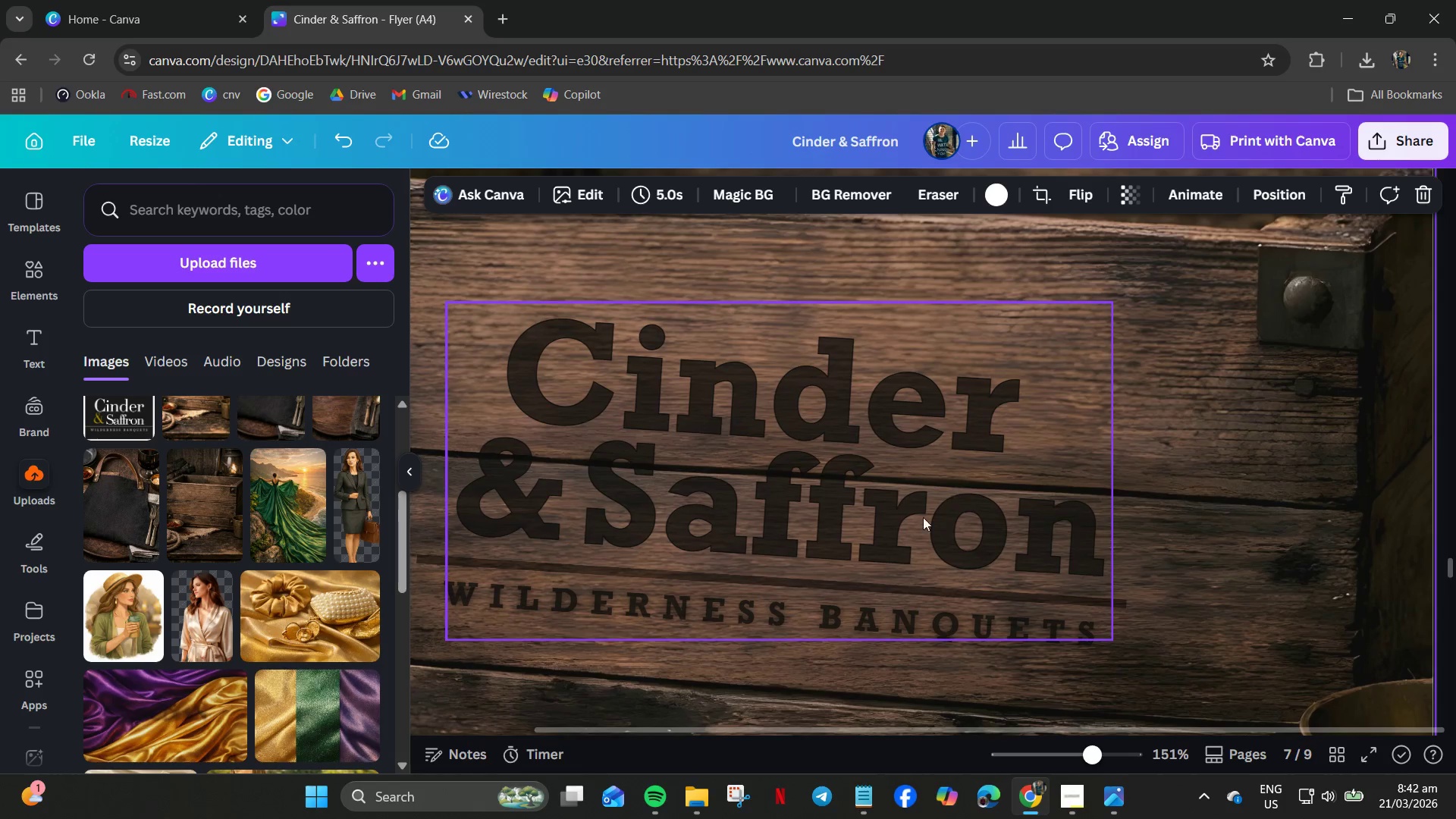 
scroll: coordinate [253, 635], scroll_direction: down, amount: 12.0
 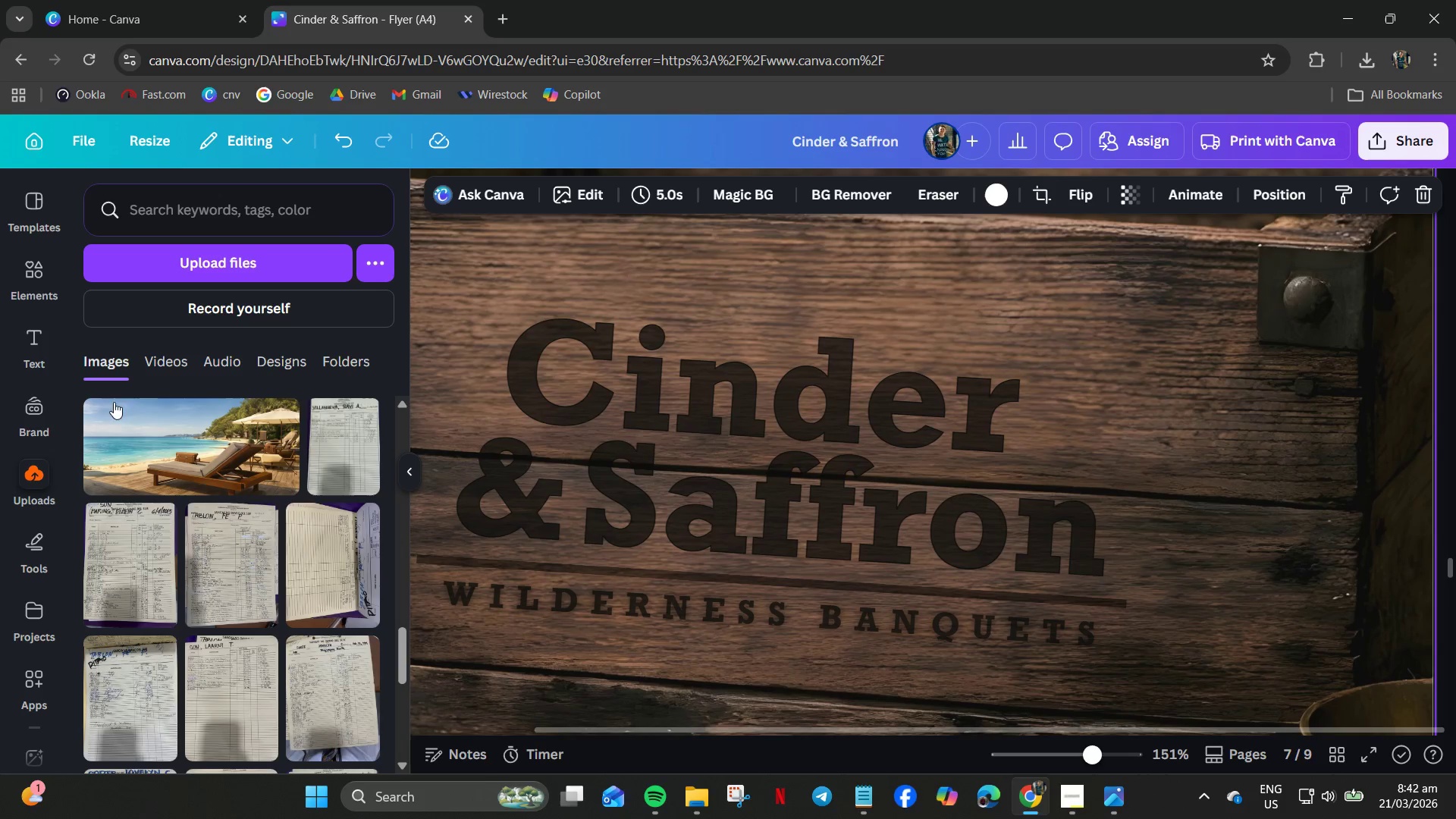 
left_click([42, 271])
 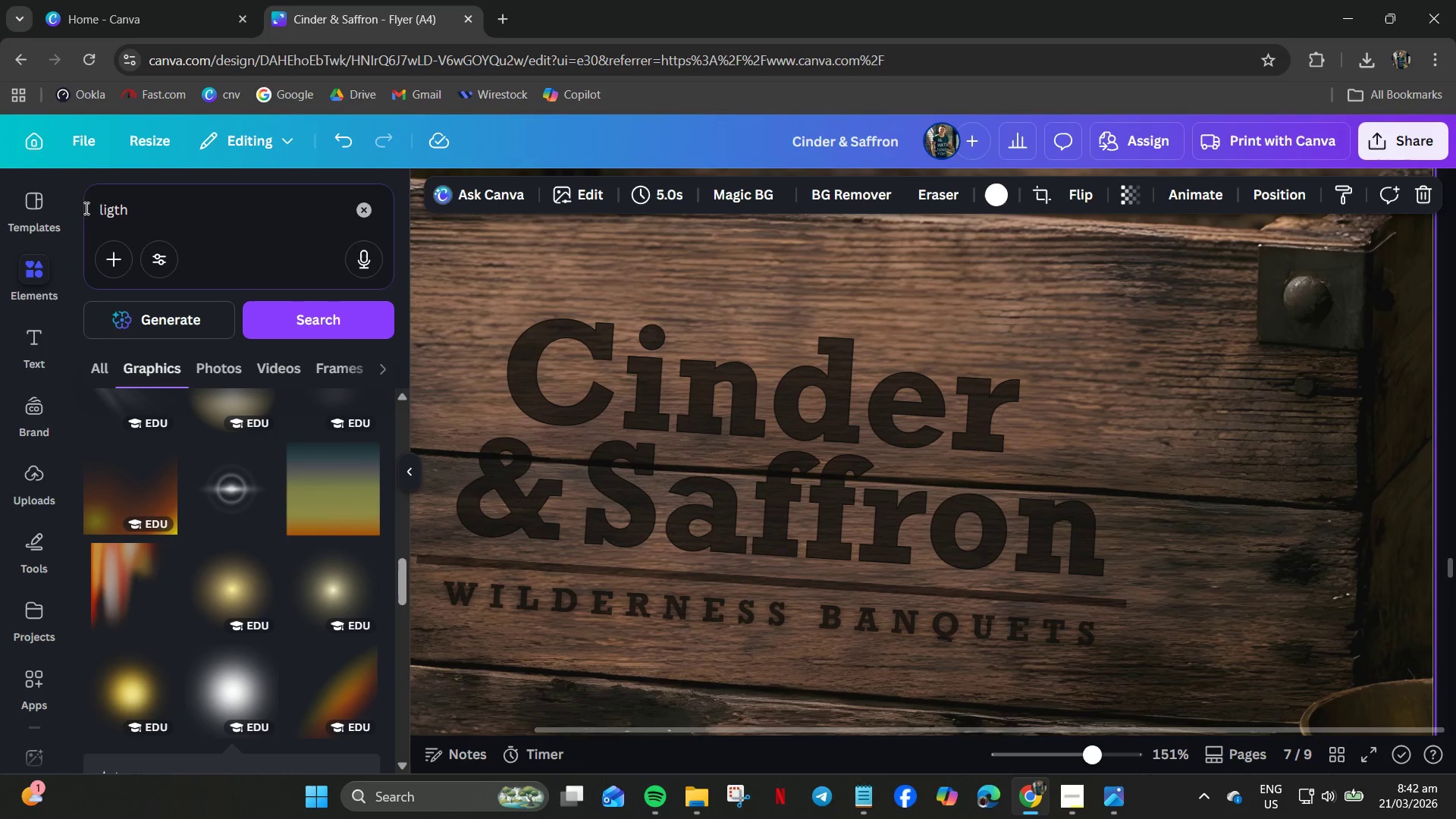 
left_click([184, 202])
 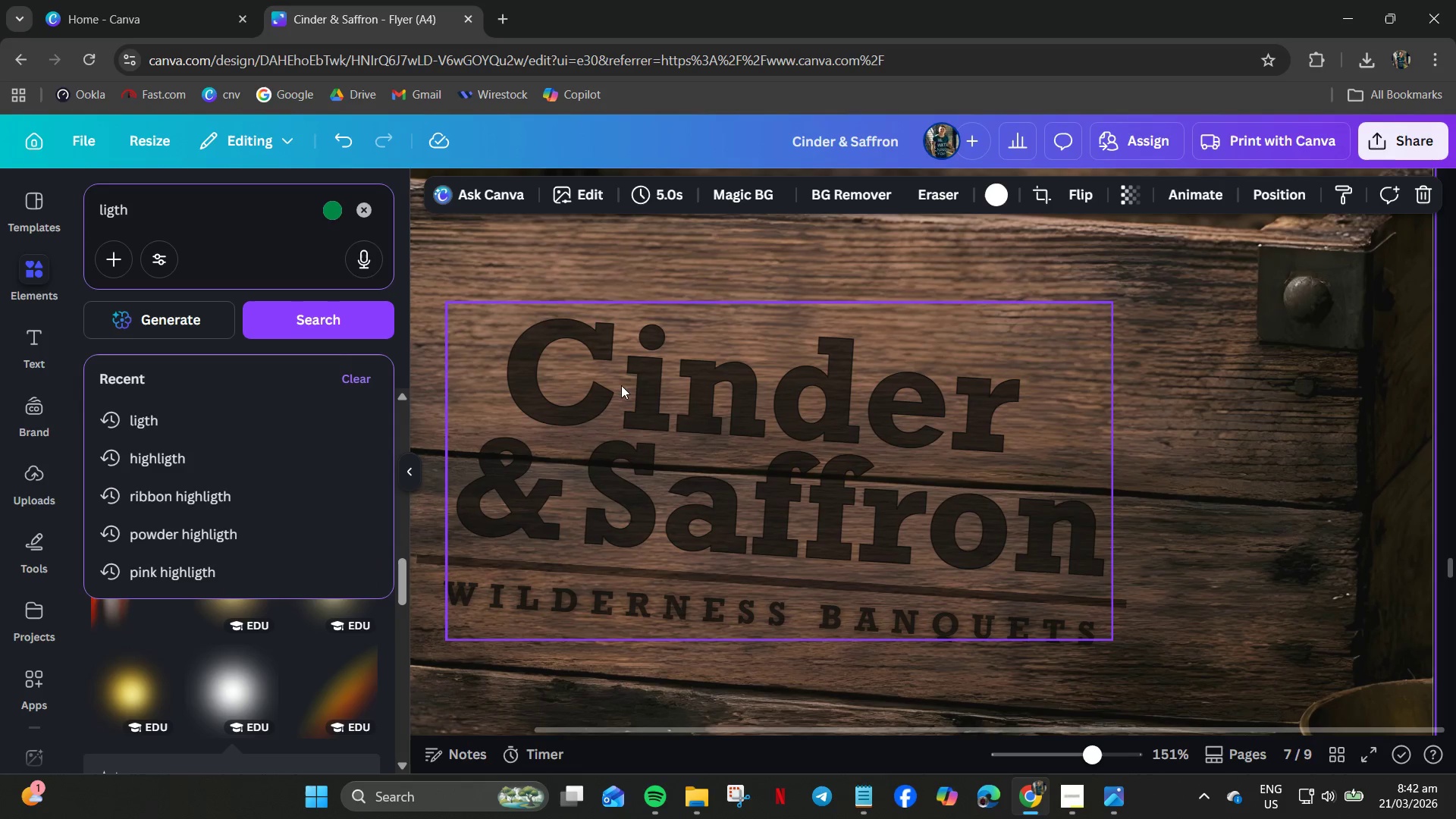 
left_click([689, 400])
 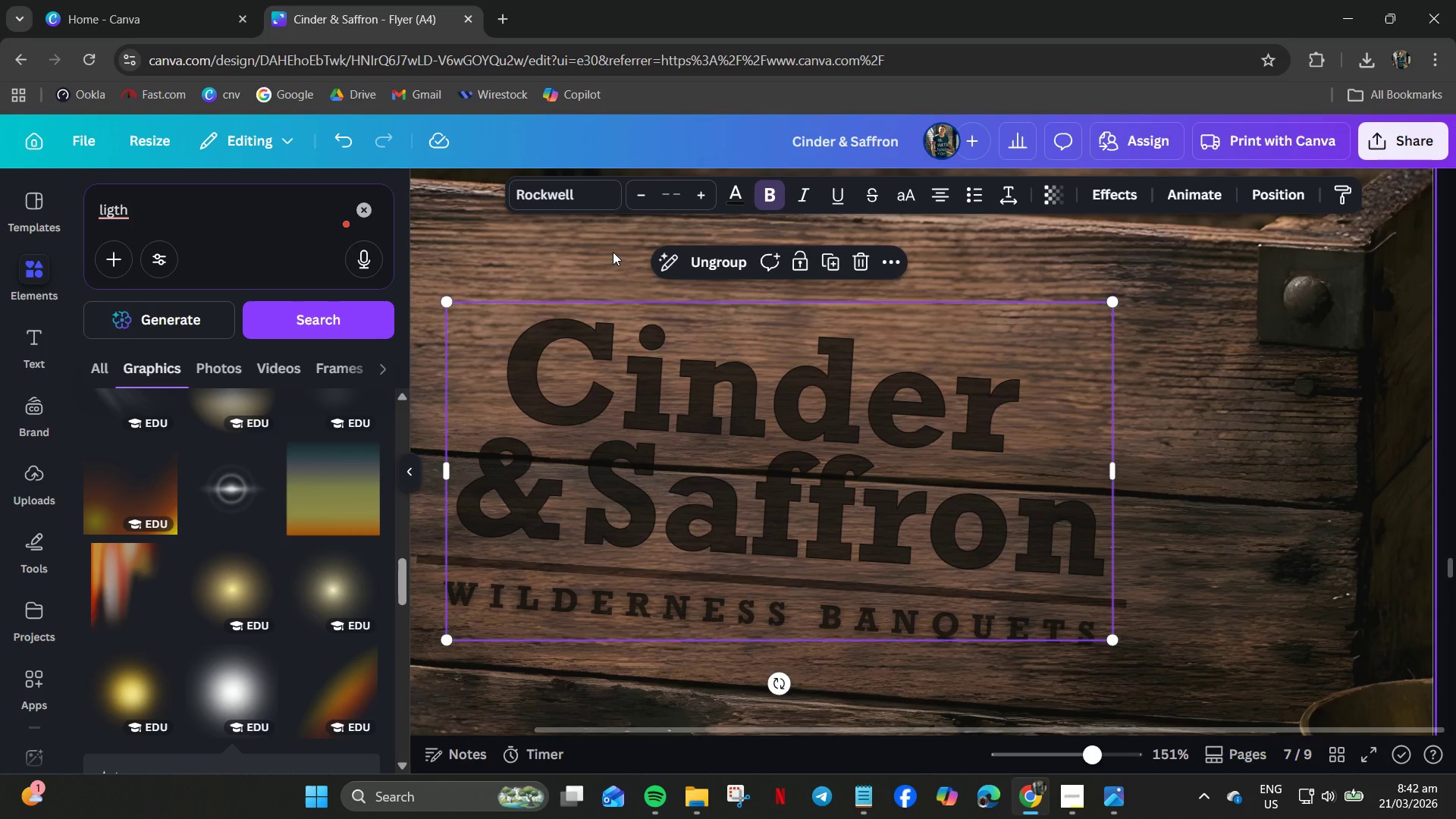 
wait(11.38)
 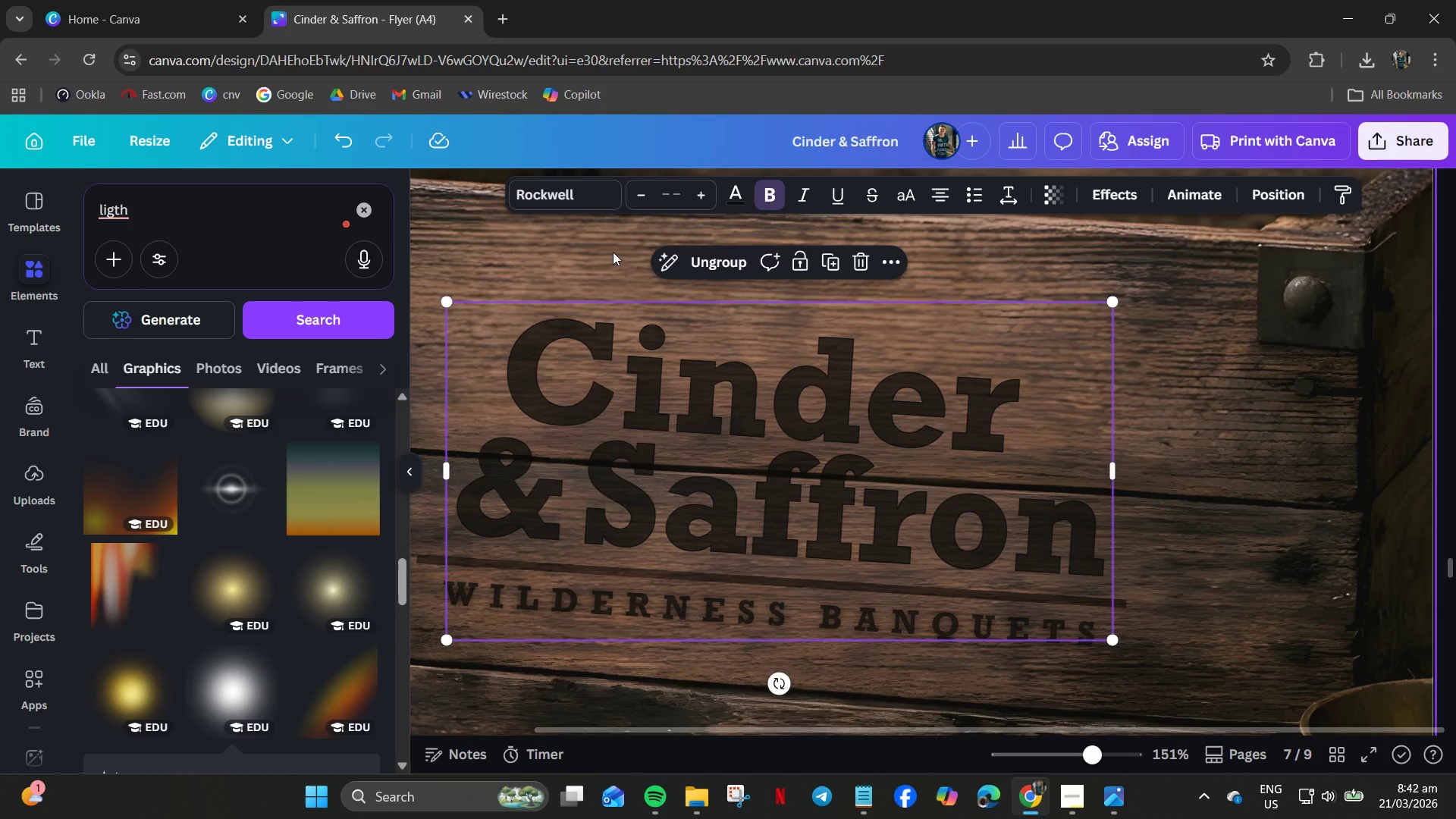 
left_click([368, 202])
 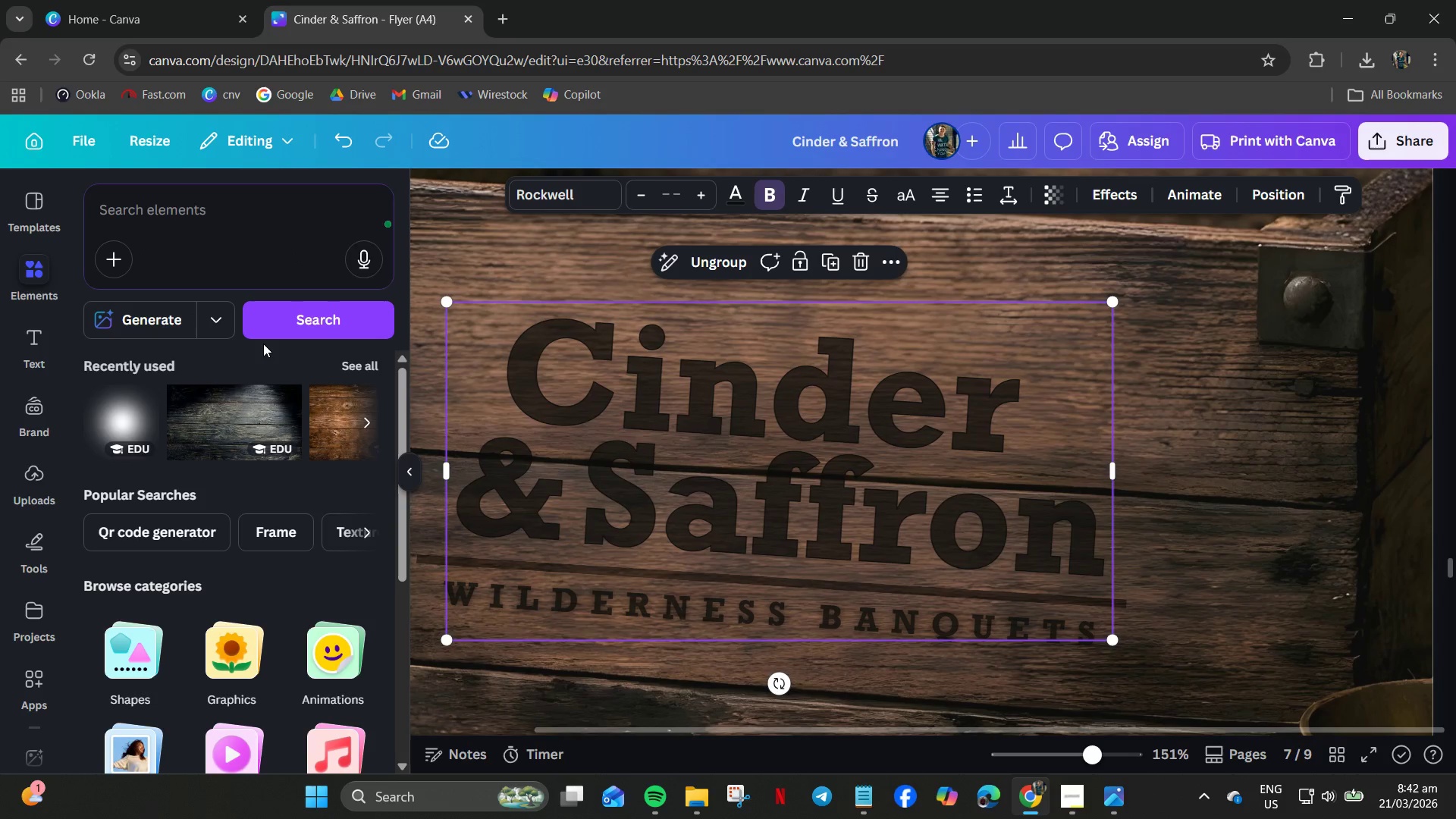 
scroll: coordinate [260, 416], scroll_direction: down, amount: 1.0
 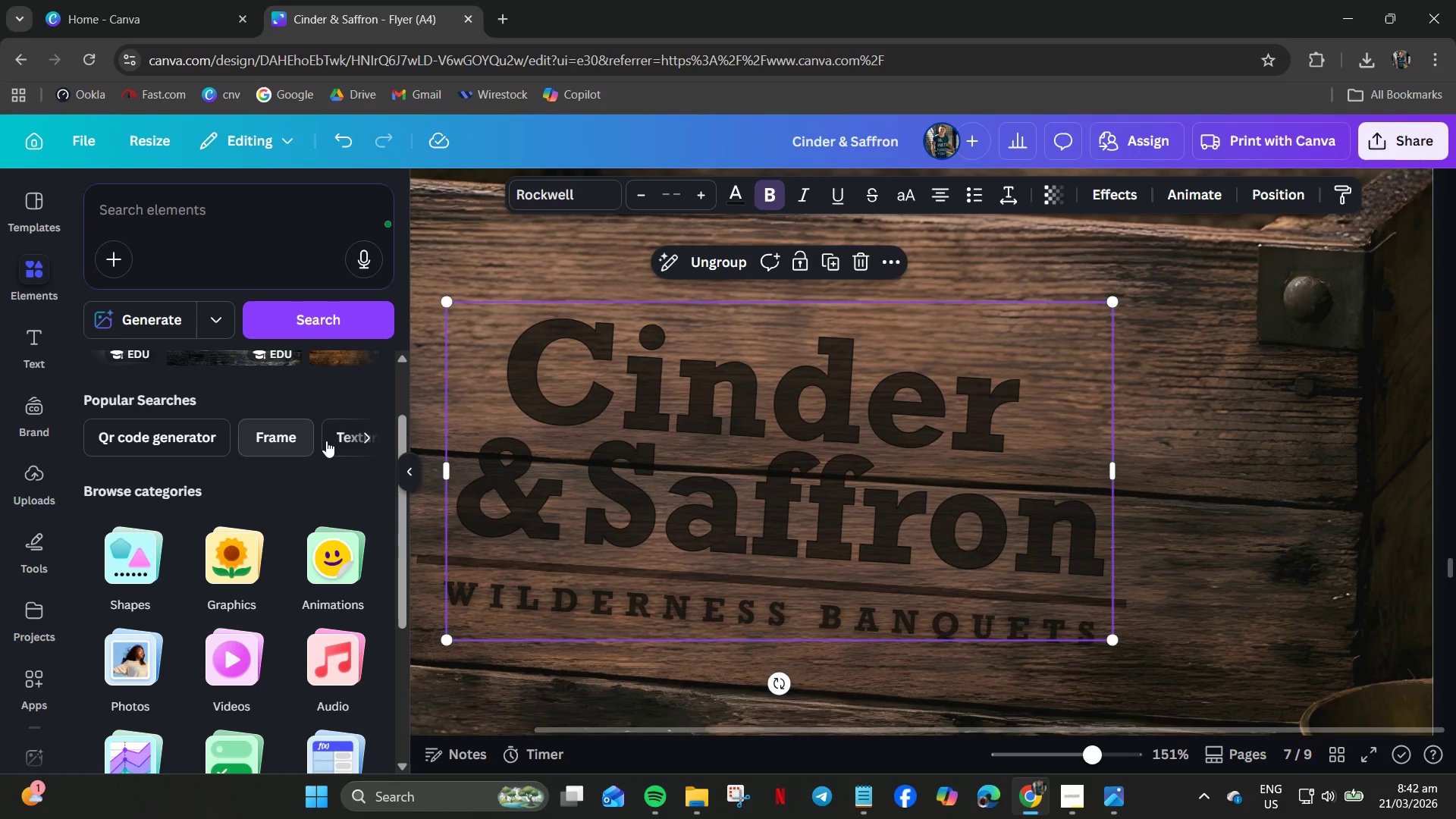 
left_click([334, 440])
 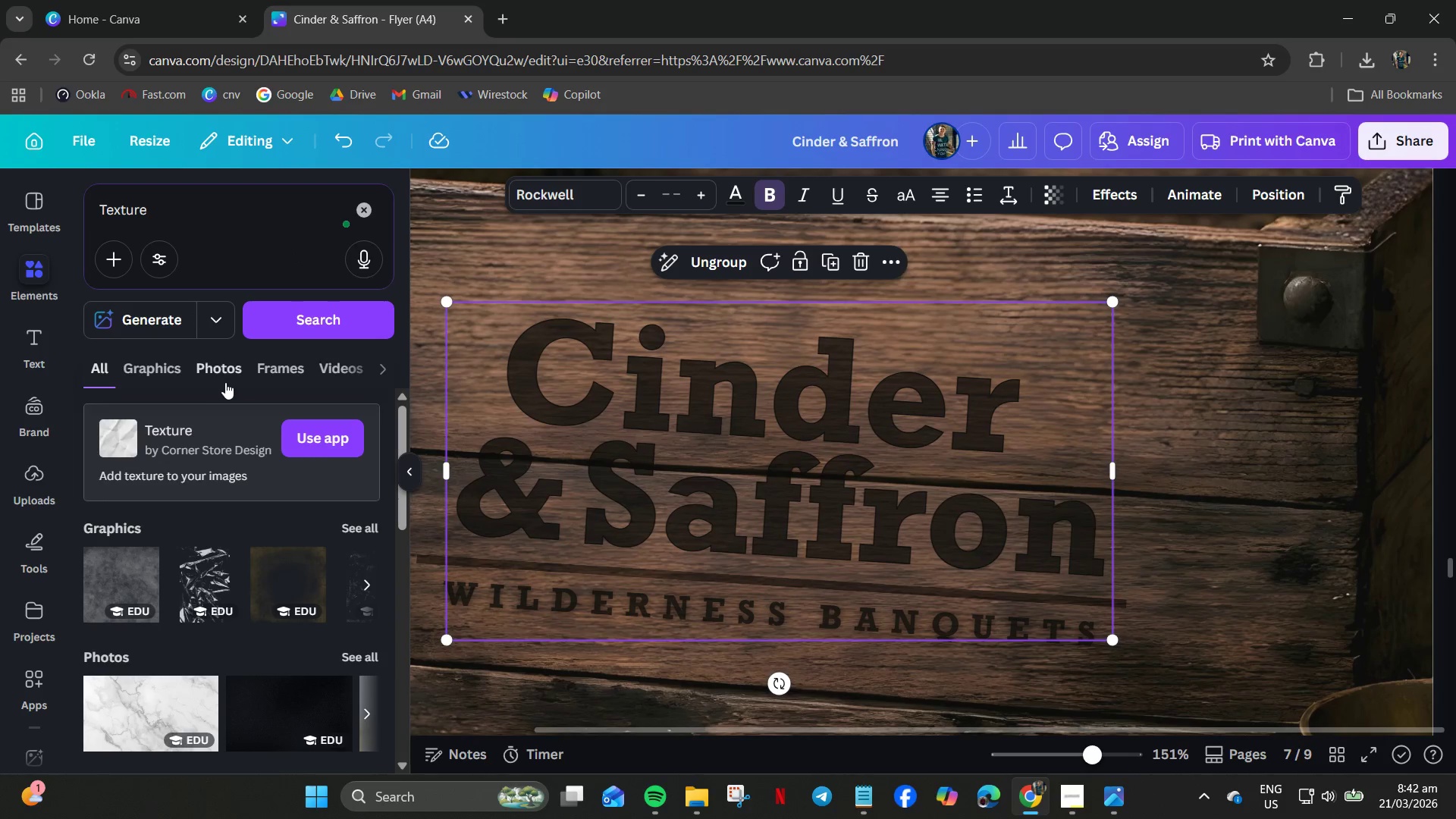 
scroll: coordinate [214, 446], scroll_direction: down, amount: 2.0
 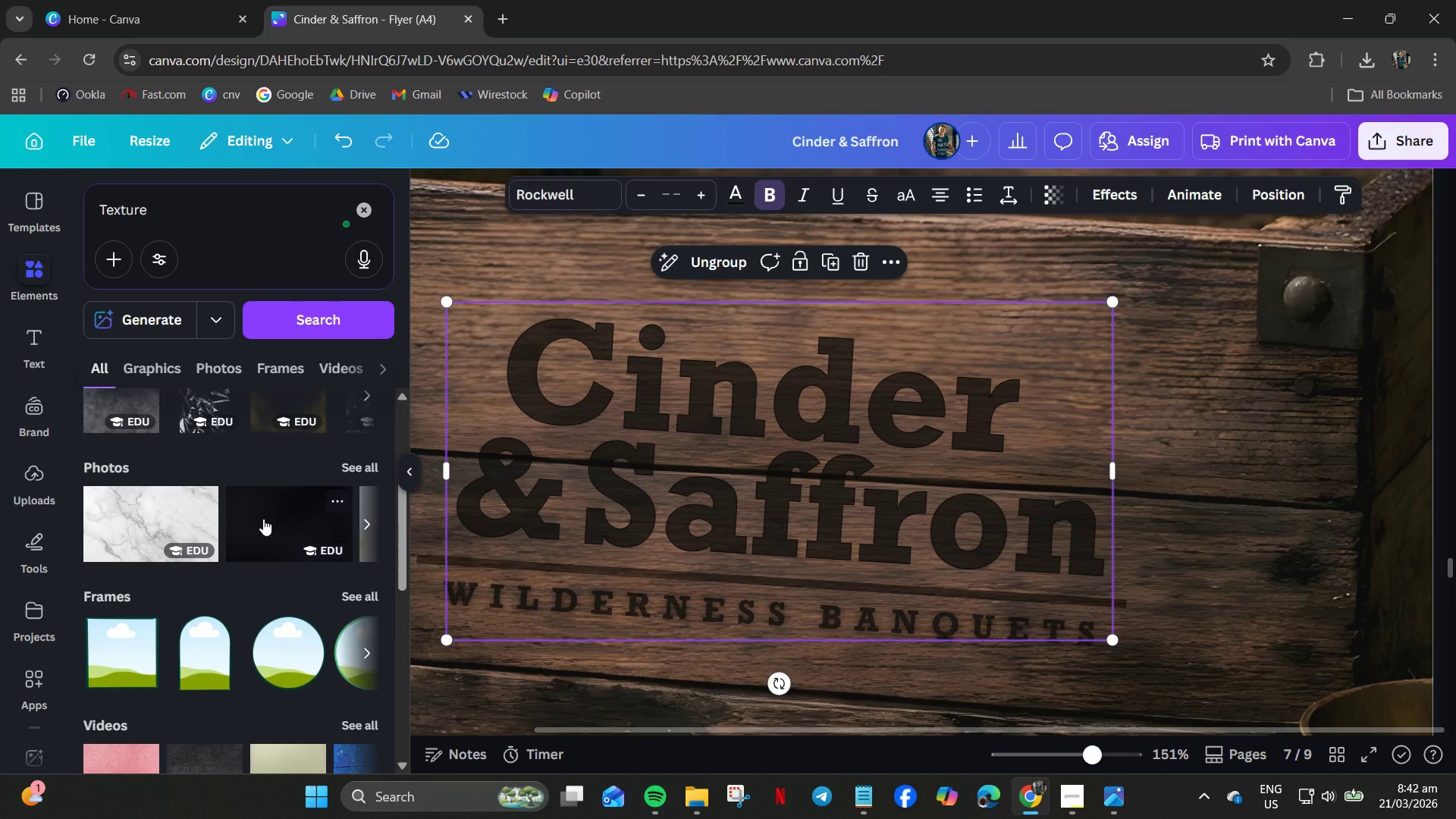 
left_click([263, 519])
 